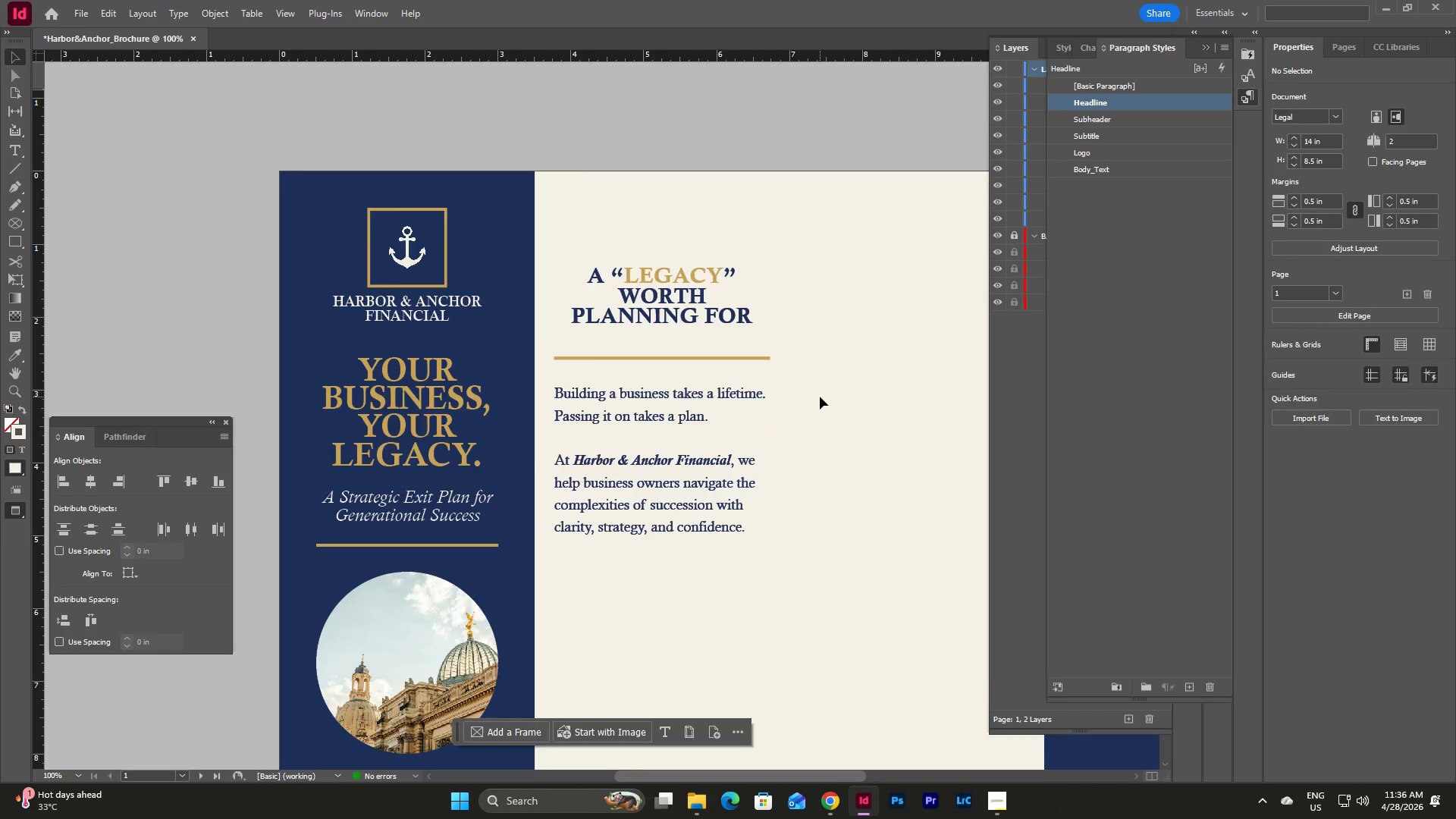 
scroll: coordinate [820, 397], scroll_direction: down, amount: 4.0
 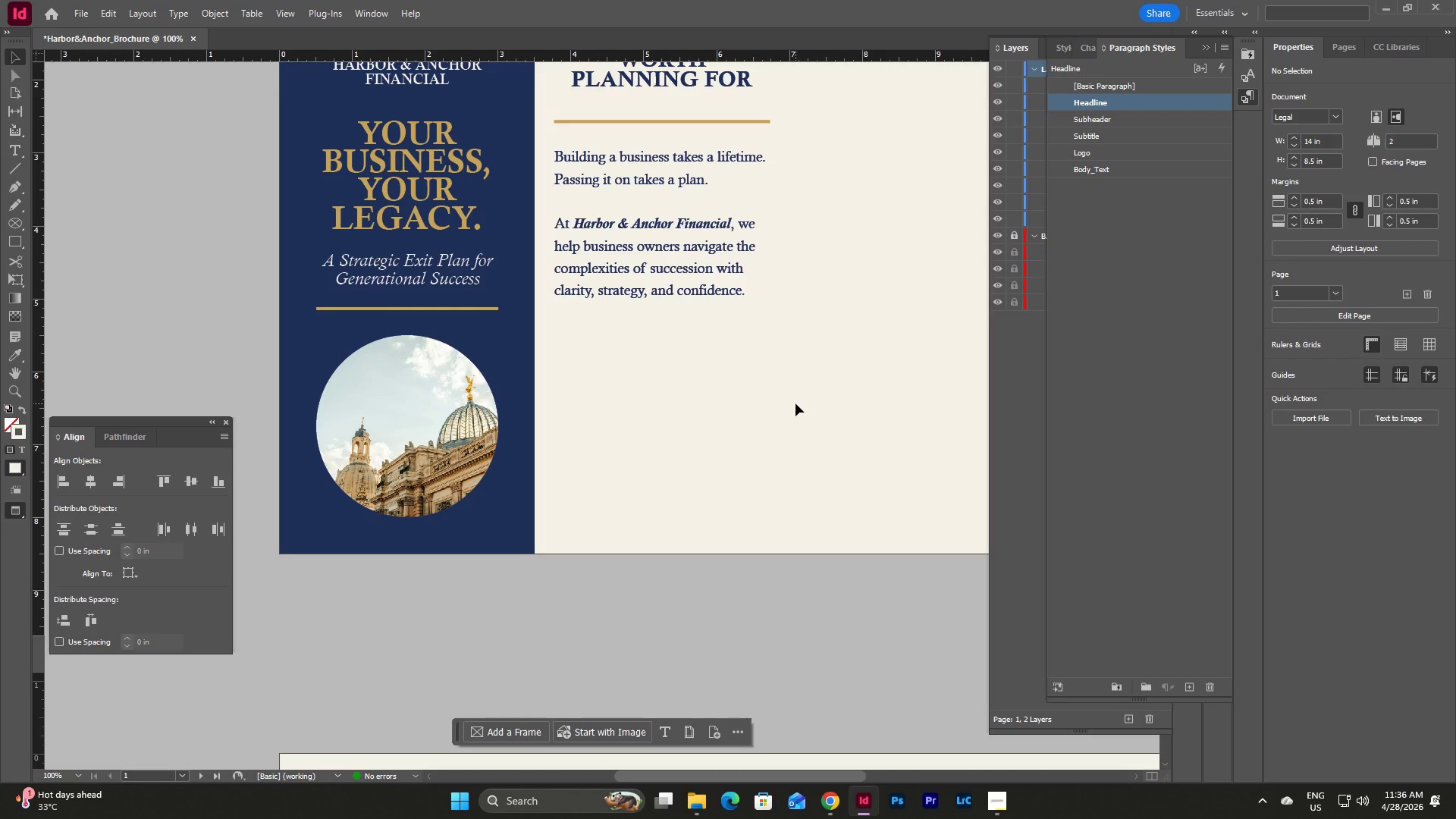 
scroll: coordinate [875, 405], scroll_direction: up, amount: 6.0
 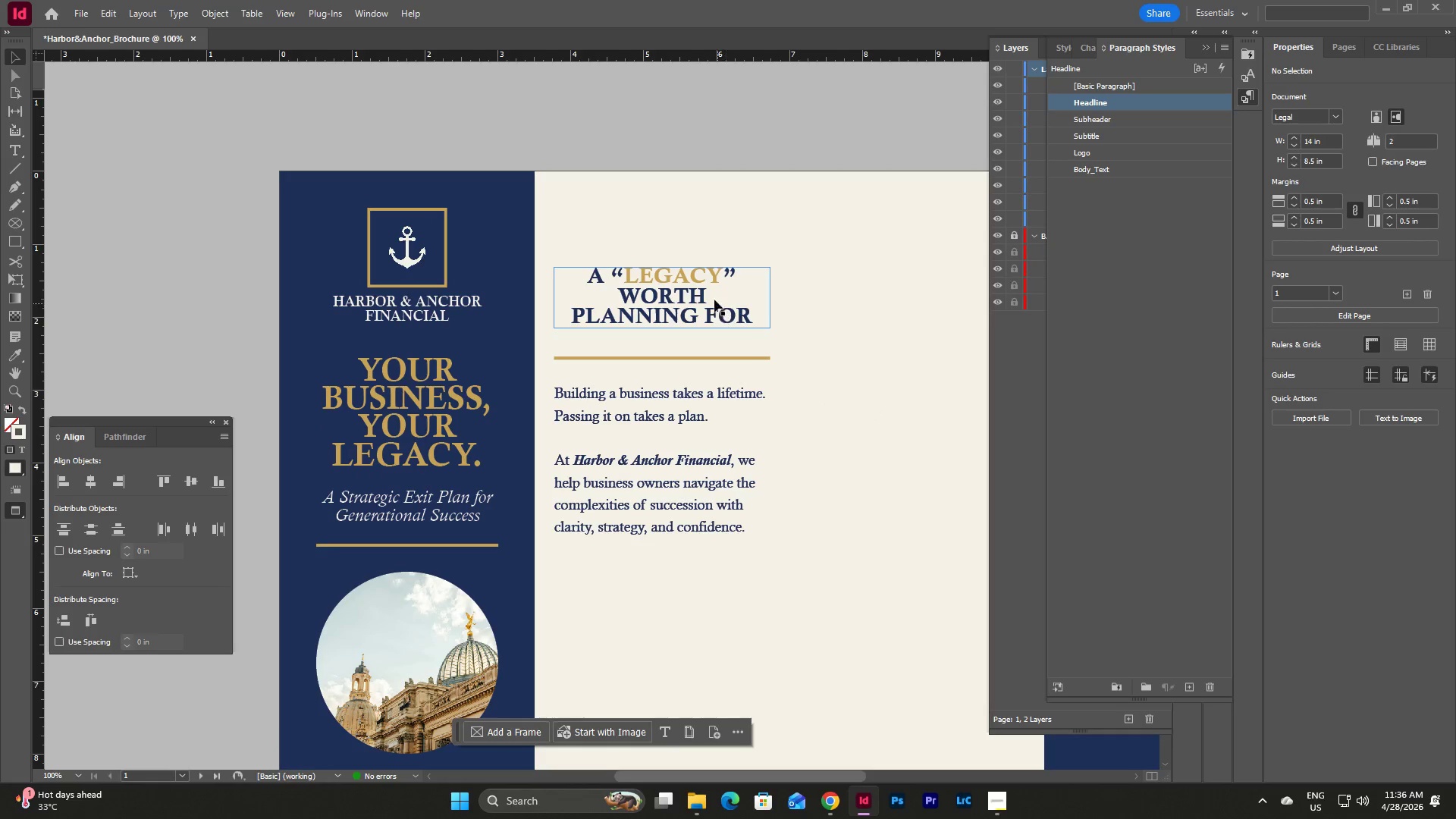 
left_click([695, 293])
 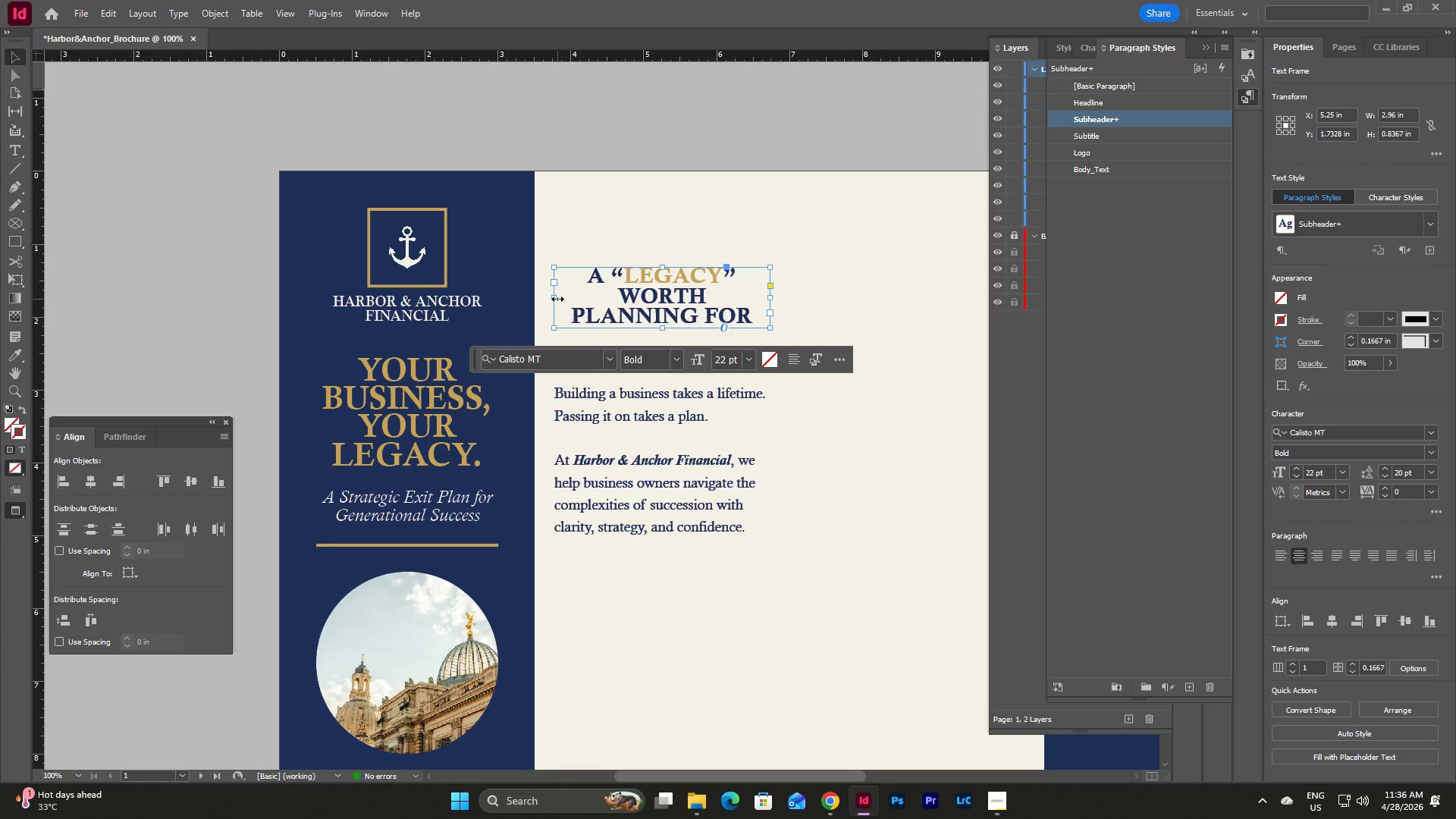 
left_click_drag(start_coordinate=[555, 298], to_coordinate=[560, 299])
 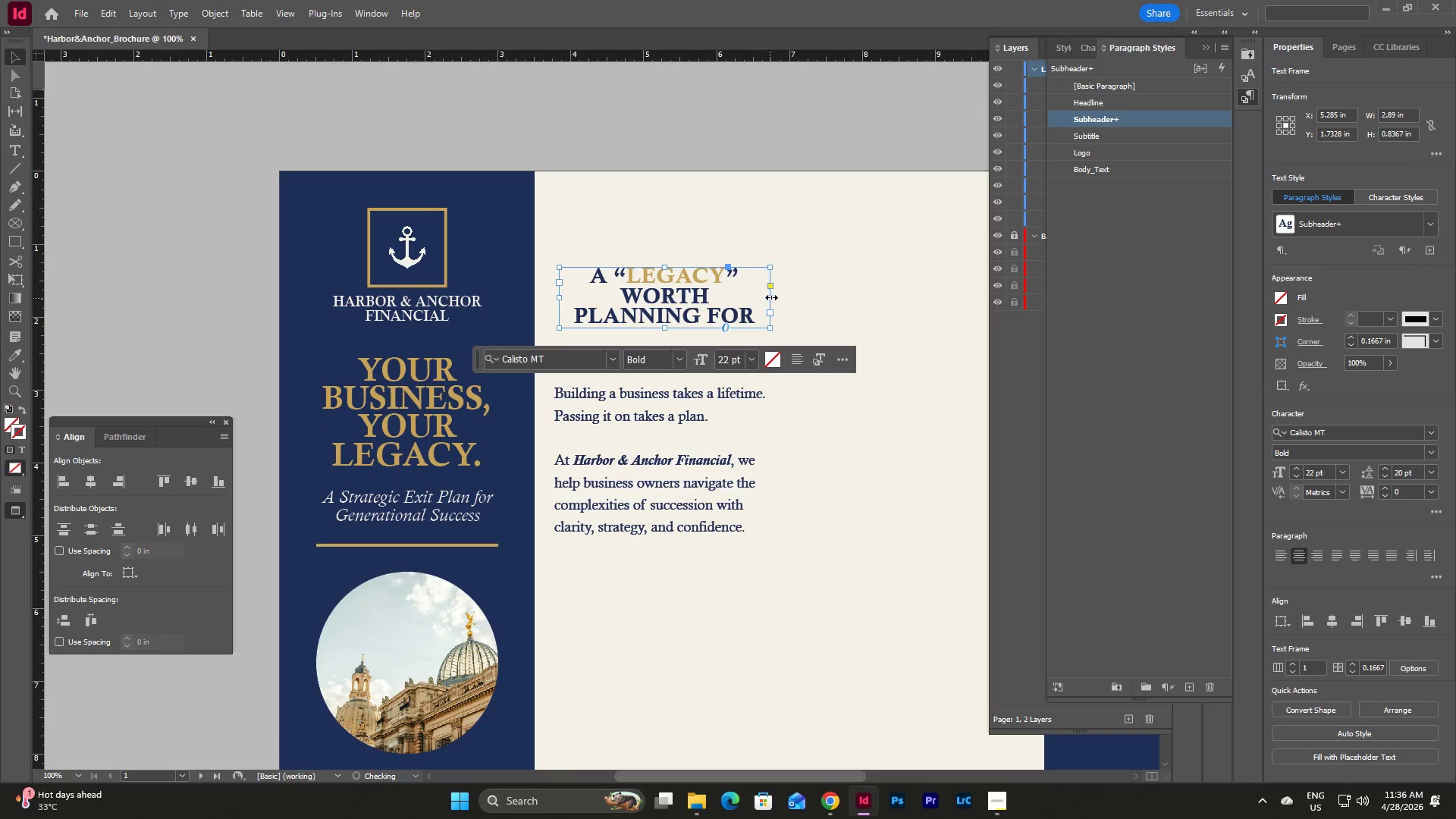 
left_click_drag(start_coordinate=[772, 297], to_coordinate=[764, 296])
 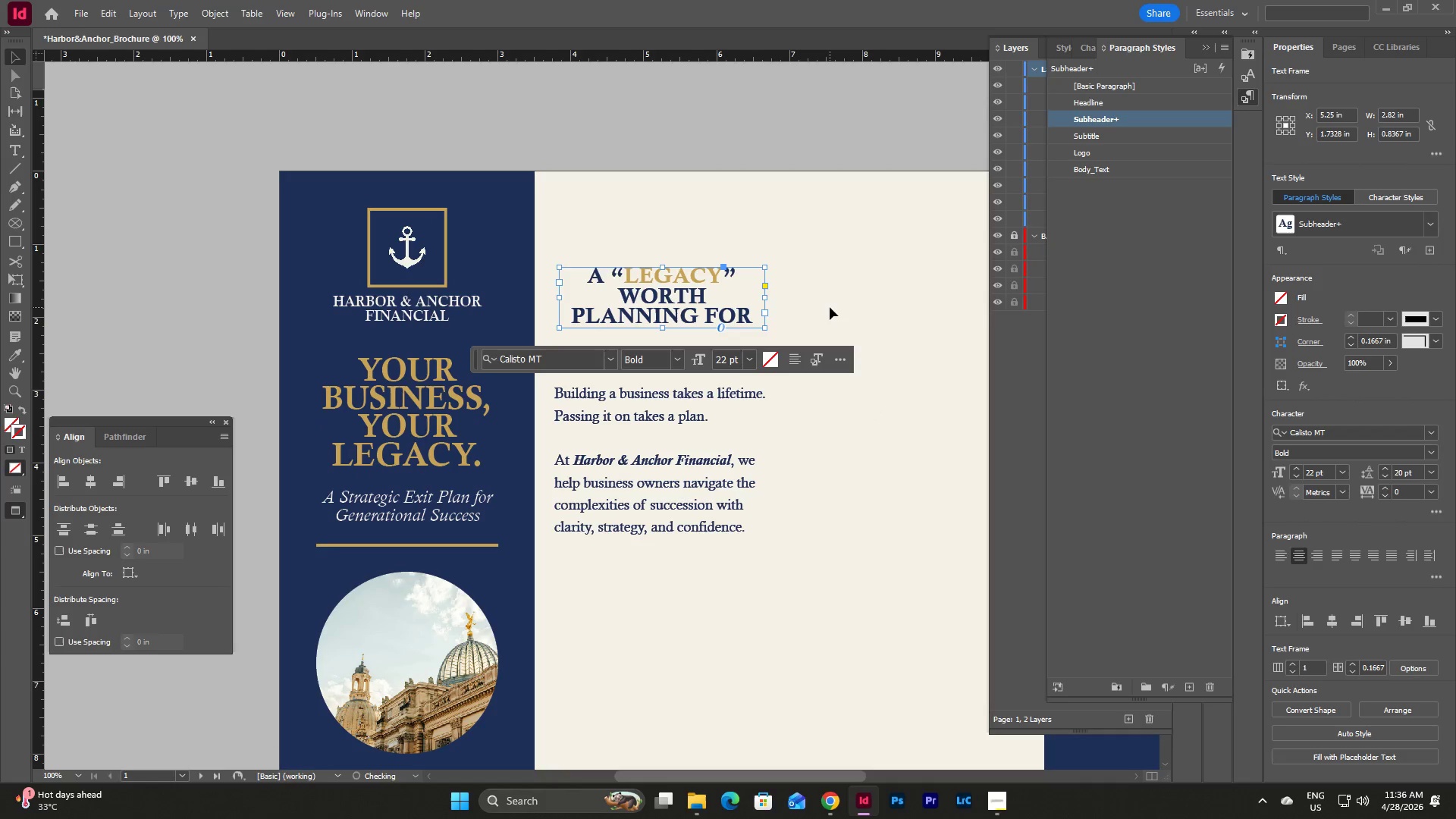 
left_click([830, 307])
 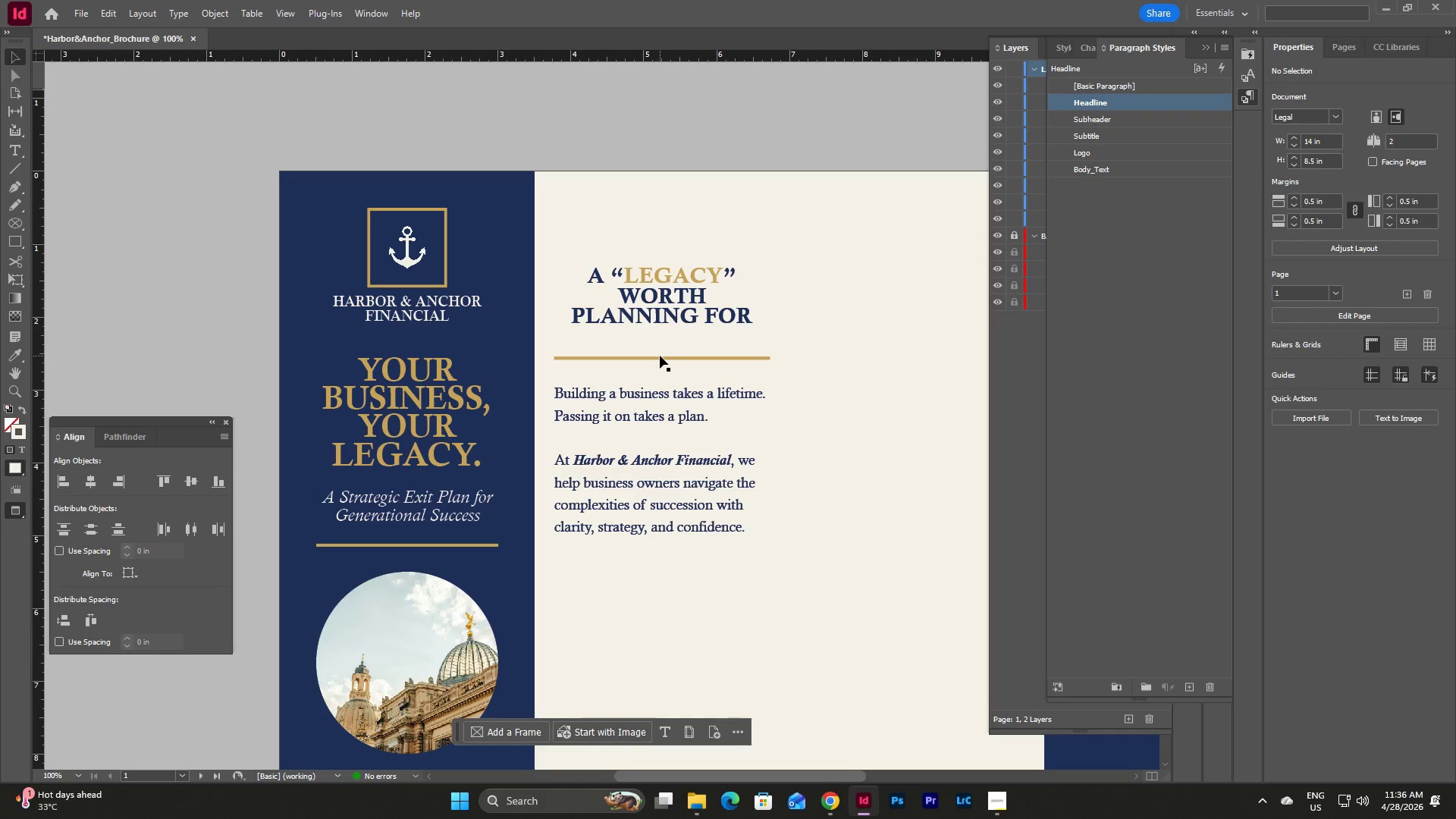 
left_click([659, 357])
 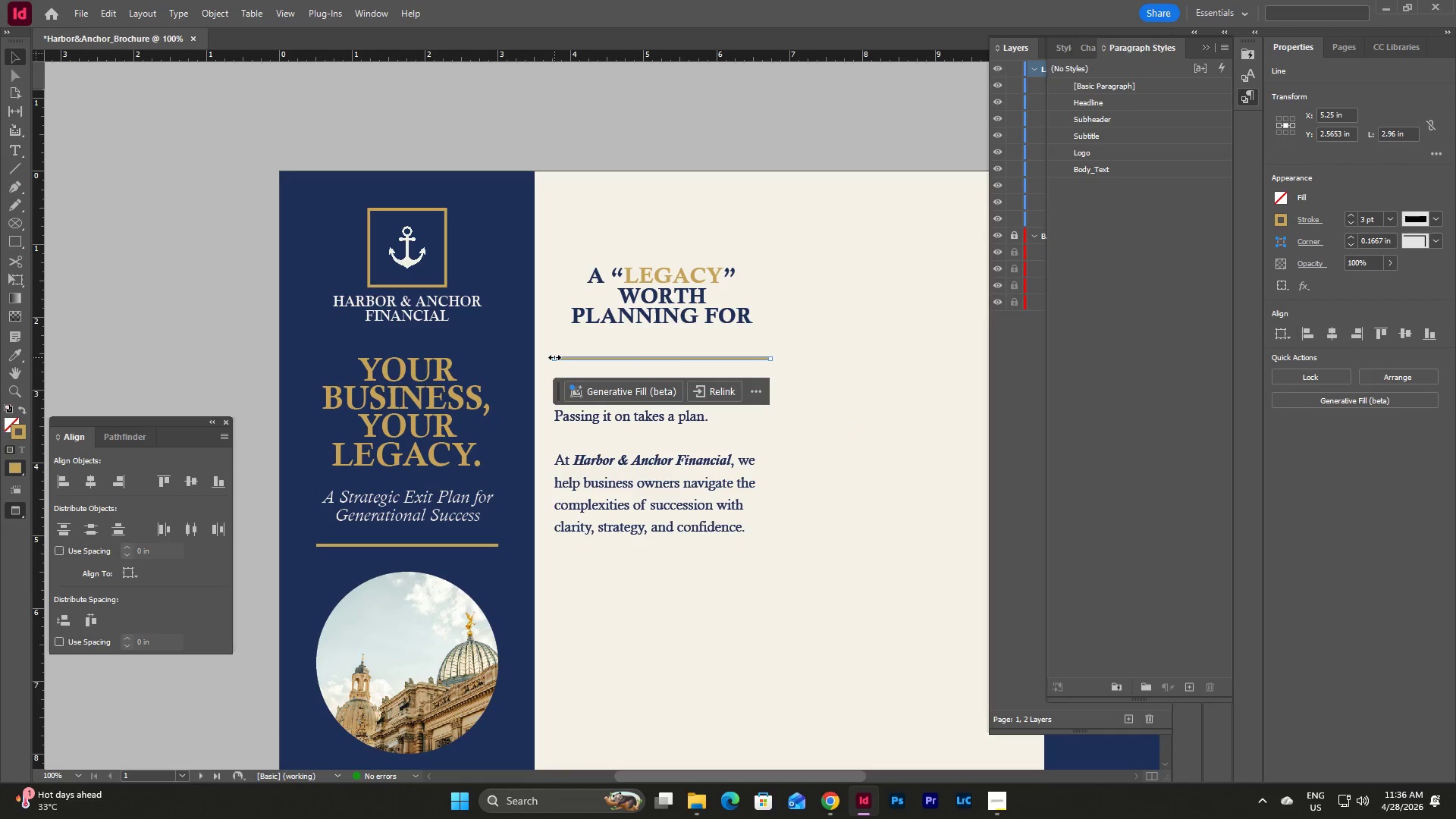 
left_click_drag(start_coordinate=[554, 357], to_coordinate=[563, 359])
 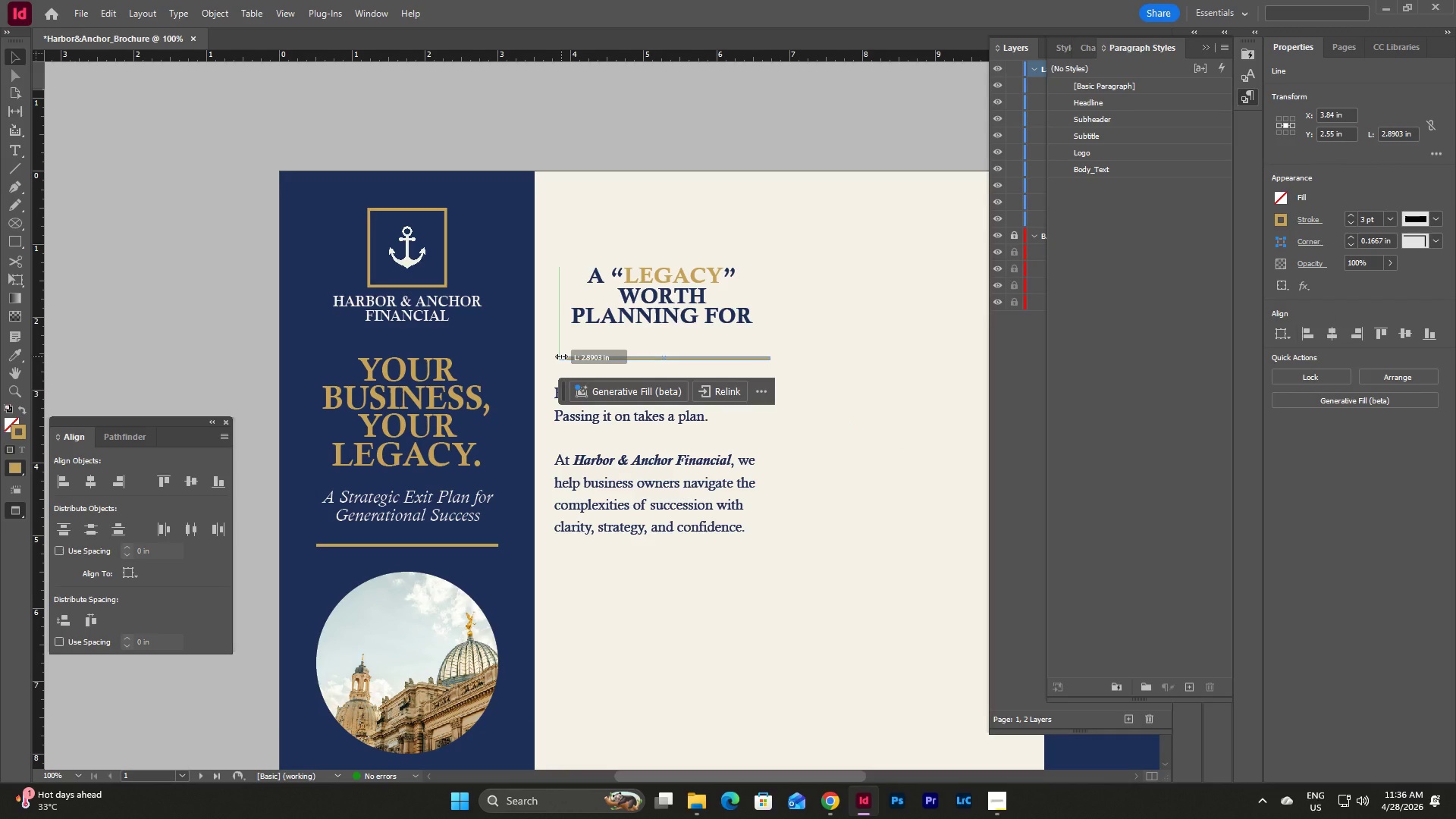 
key(W)
 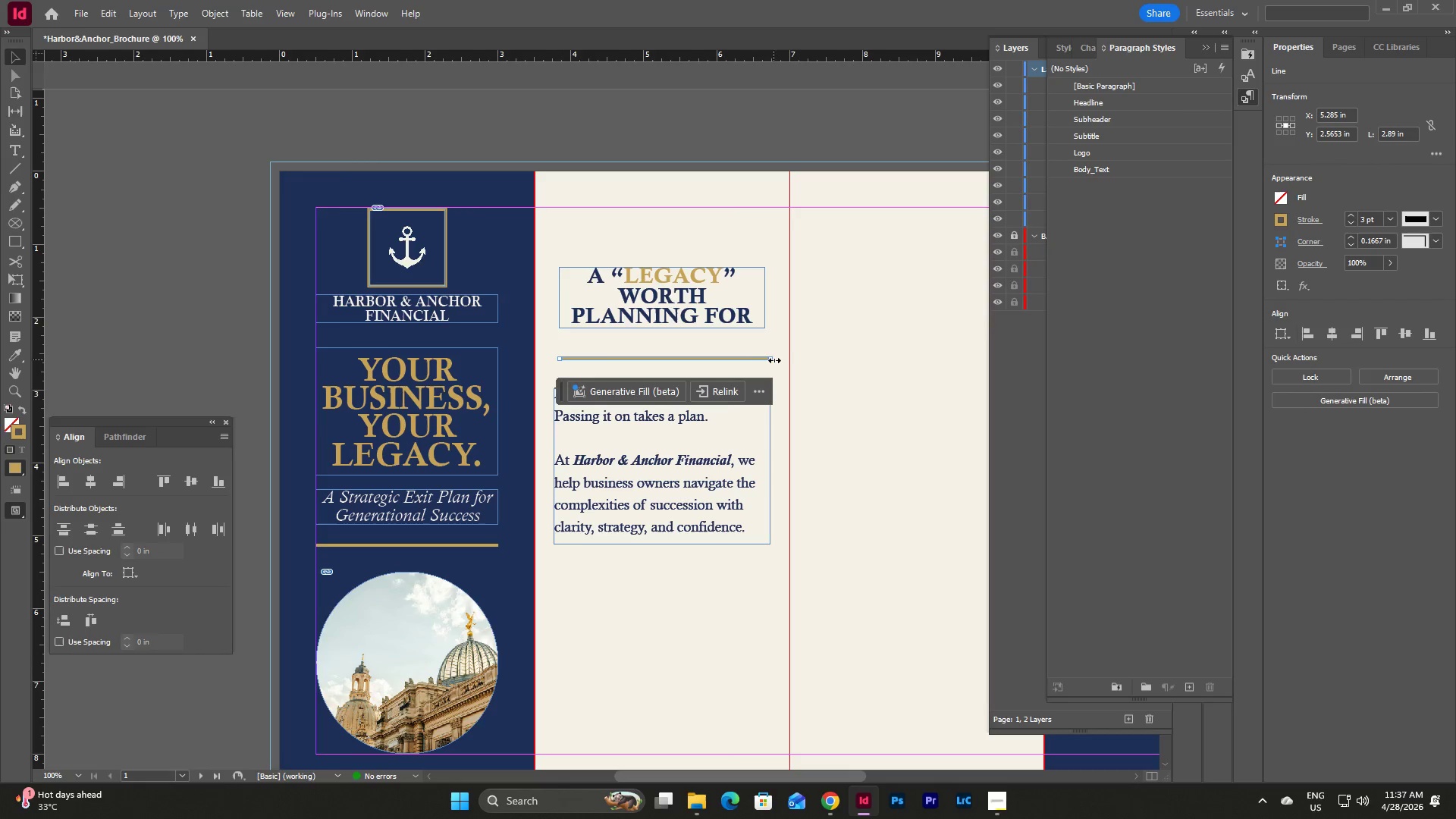 
left_click_drag(start_coordinate=[775, 359], to_coordinate=[764, 359])
 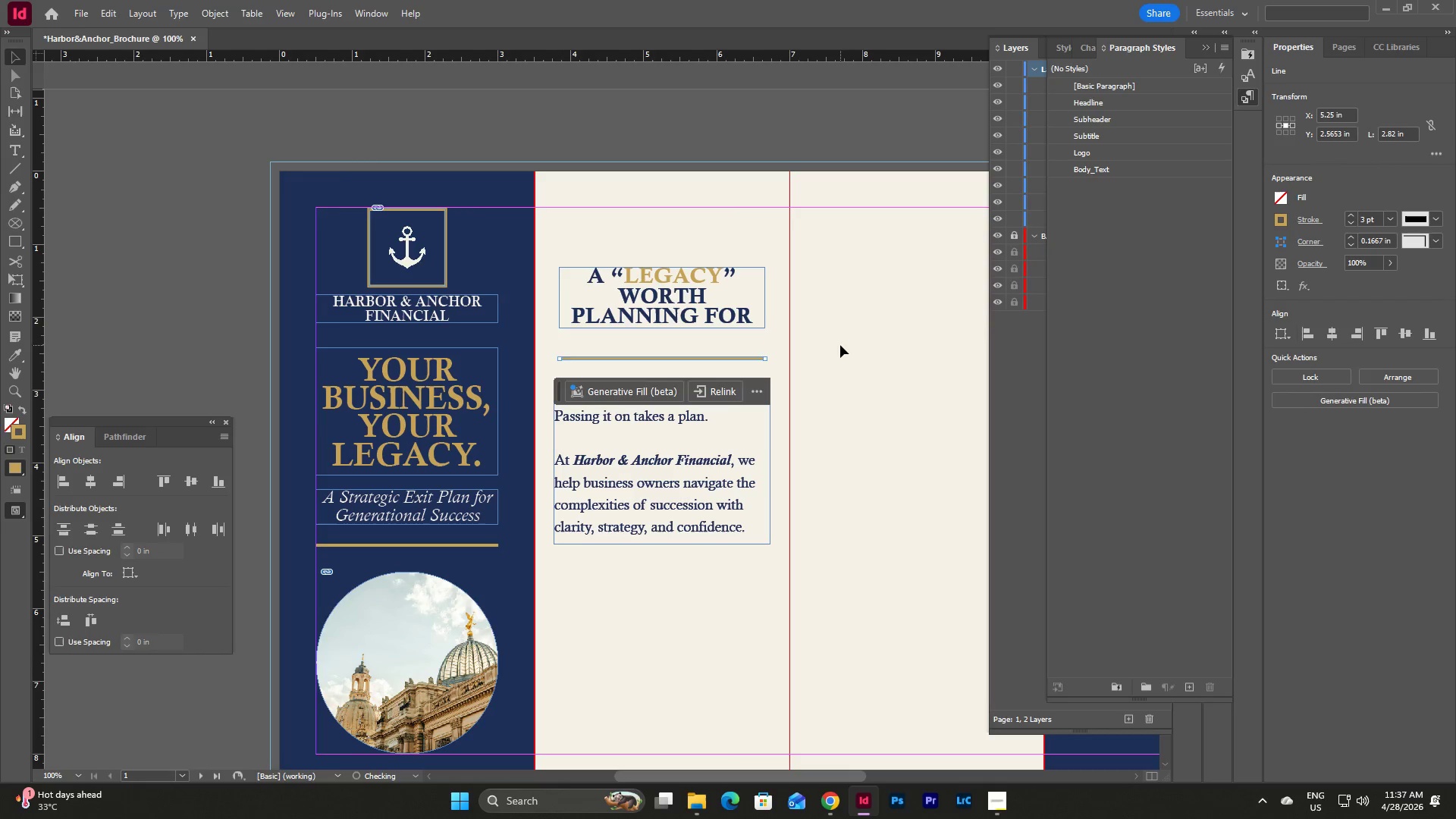 
left_click([840, 345])
 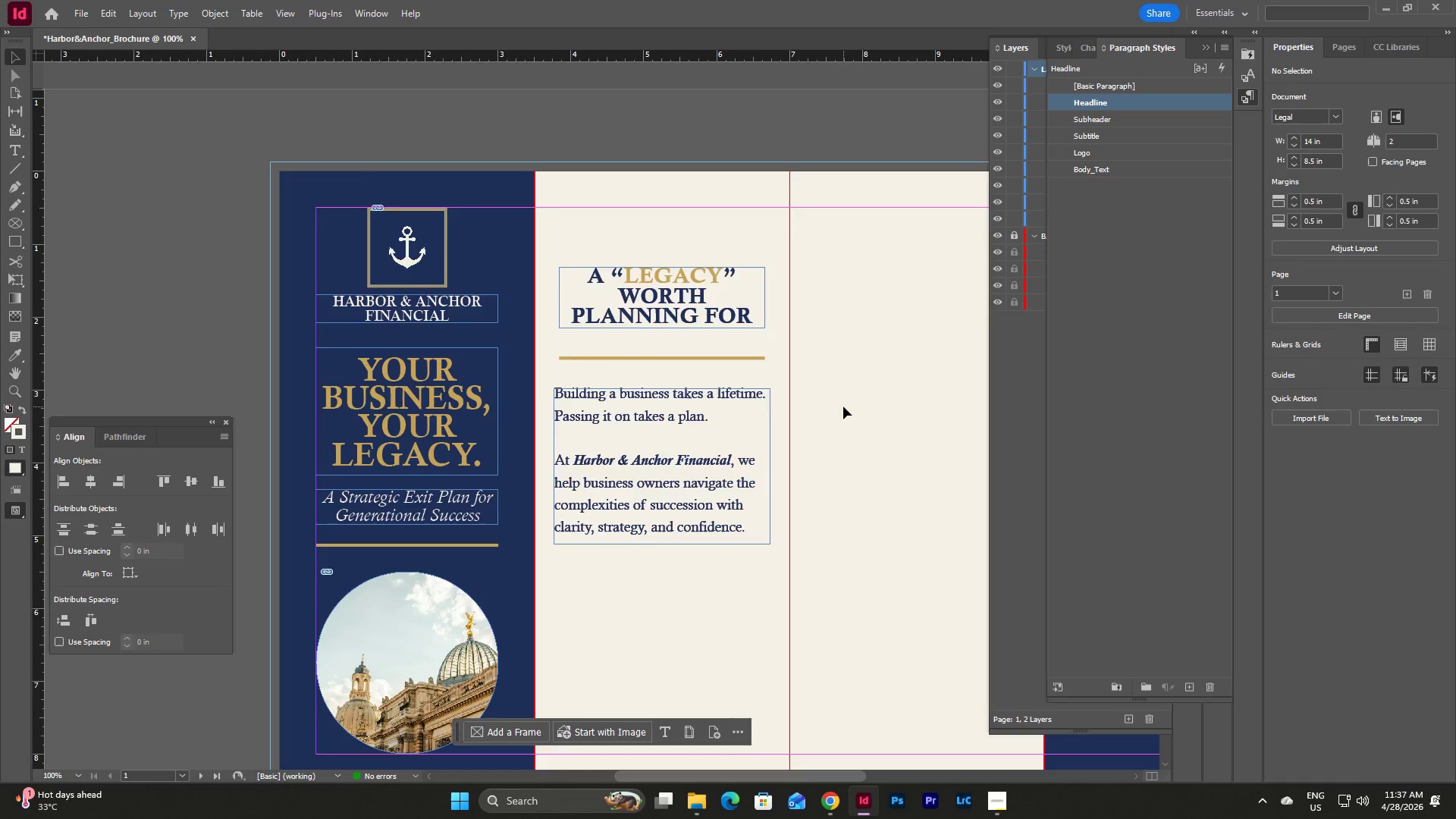 
left_click([596, 369])
 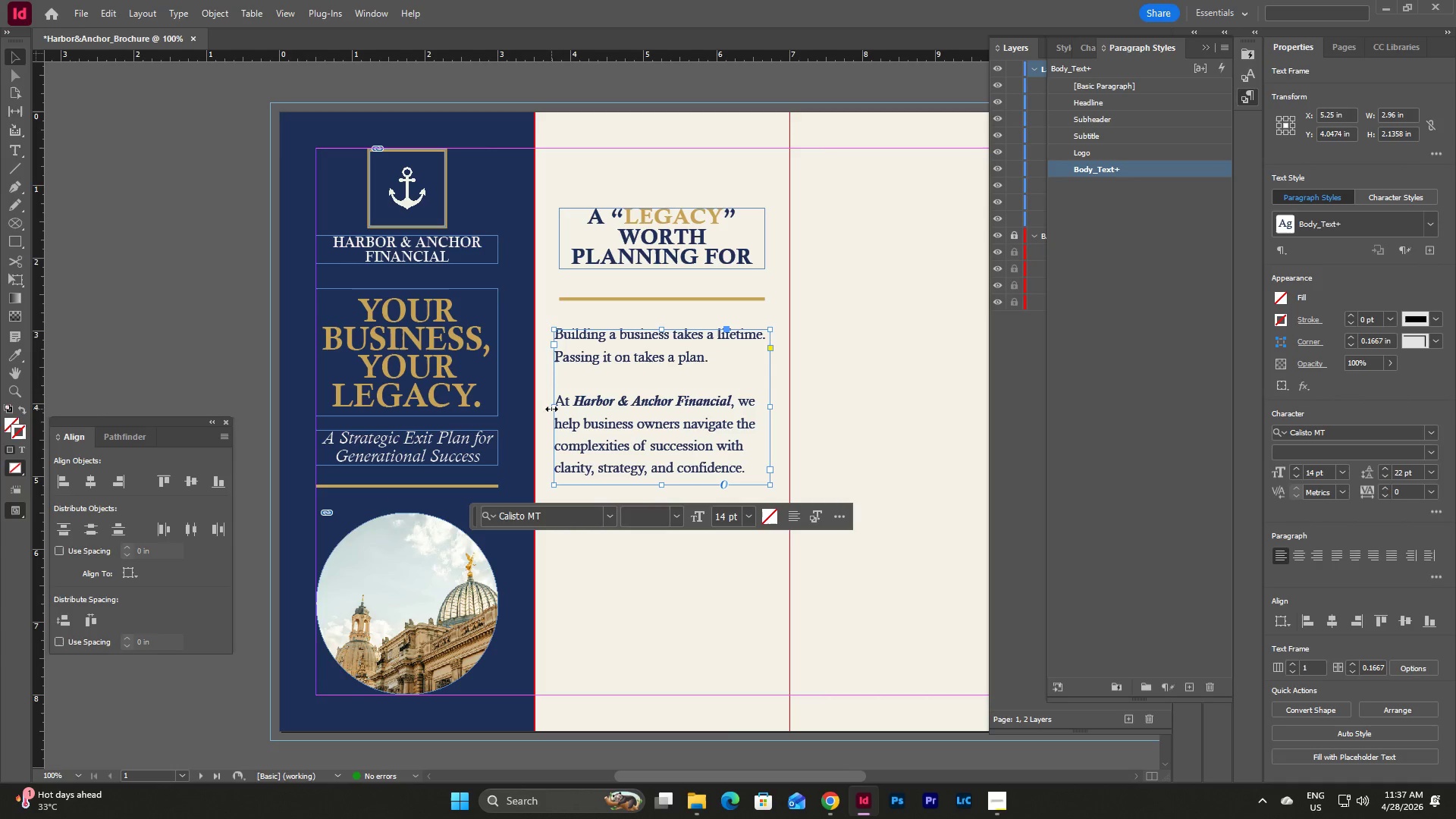 
scroll: coordinate [843, 407], scroll_direction: down, amount: 1.0
 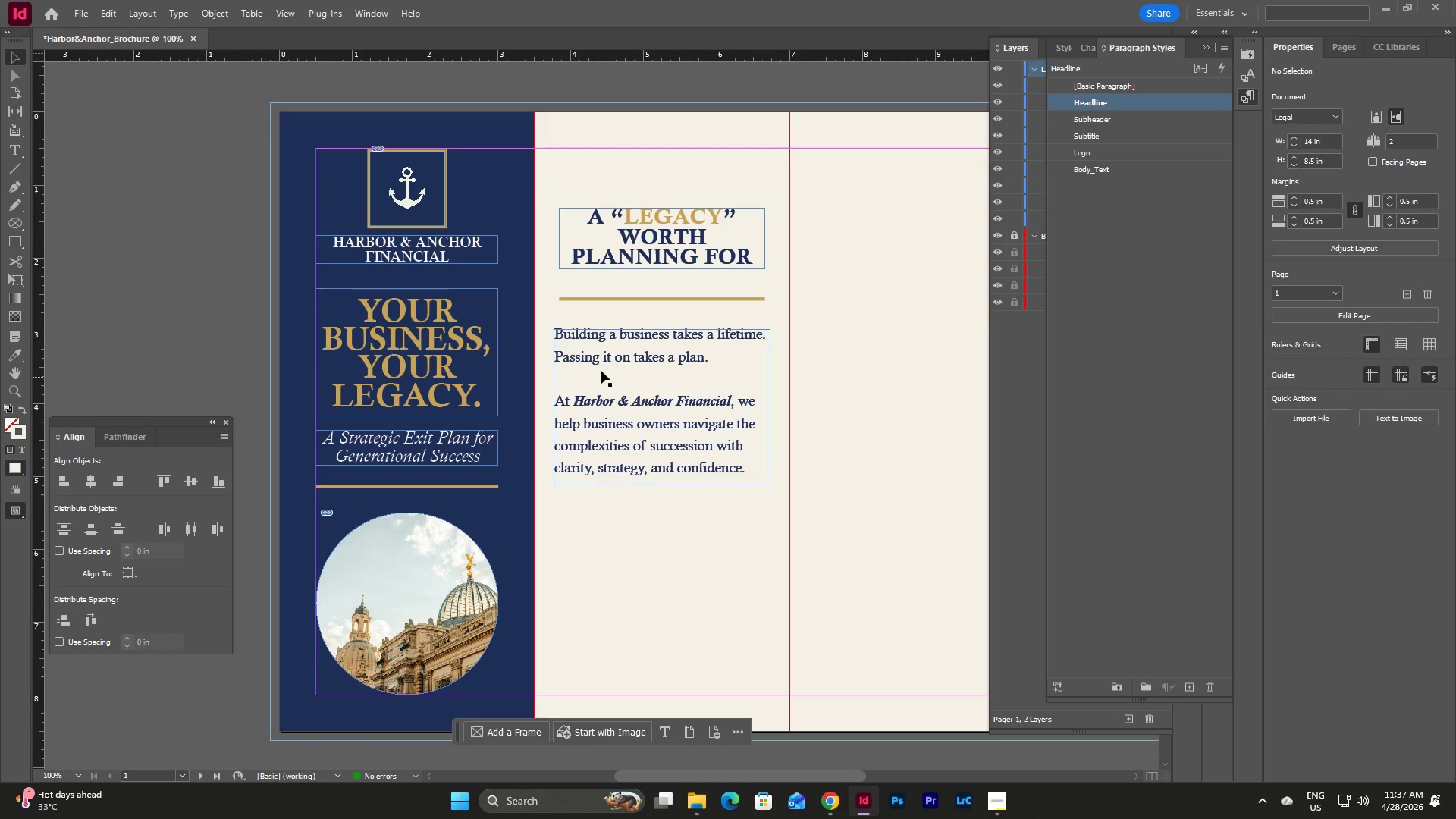 
left_click_drag(start_coordinate=[551, 407], to_coordinate=[559, 407])
 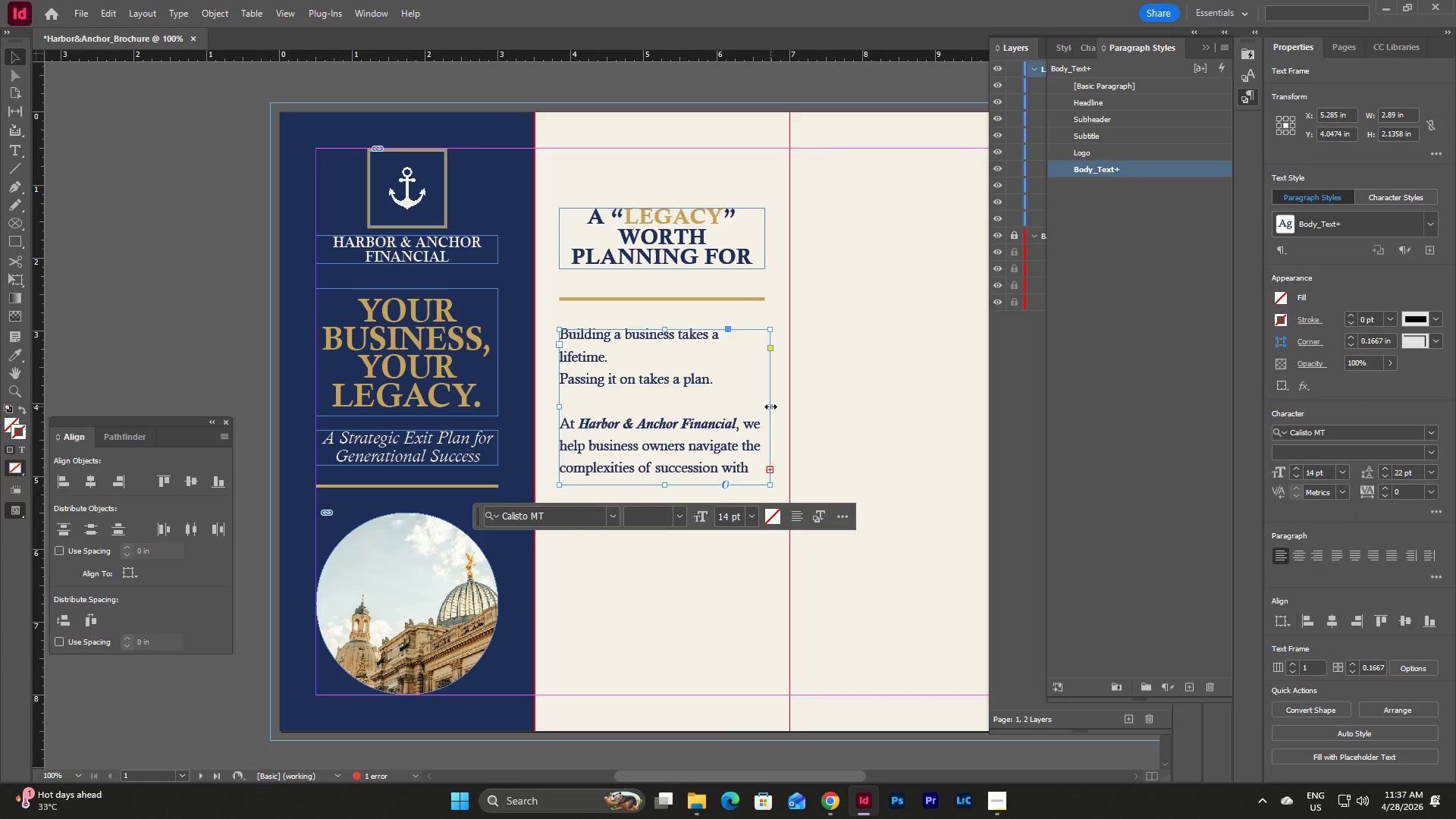 
left_click_drag(start_coordinate=[770, 406], to_coordinate=[765, 406])
 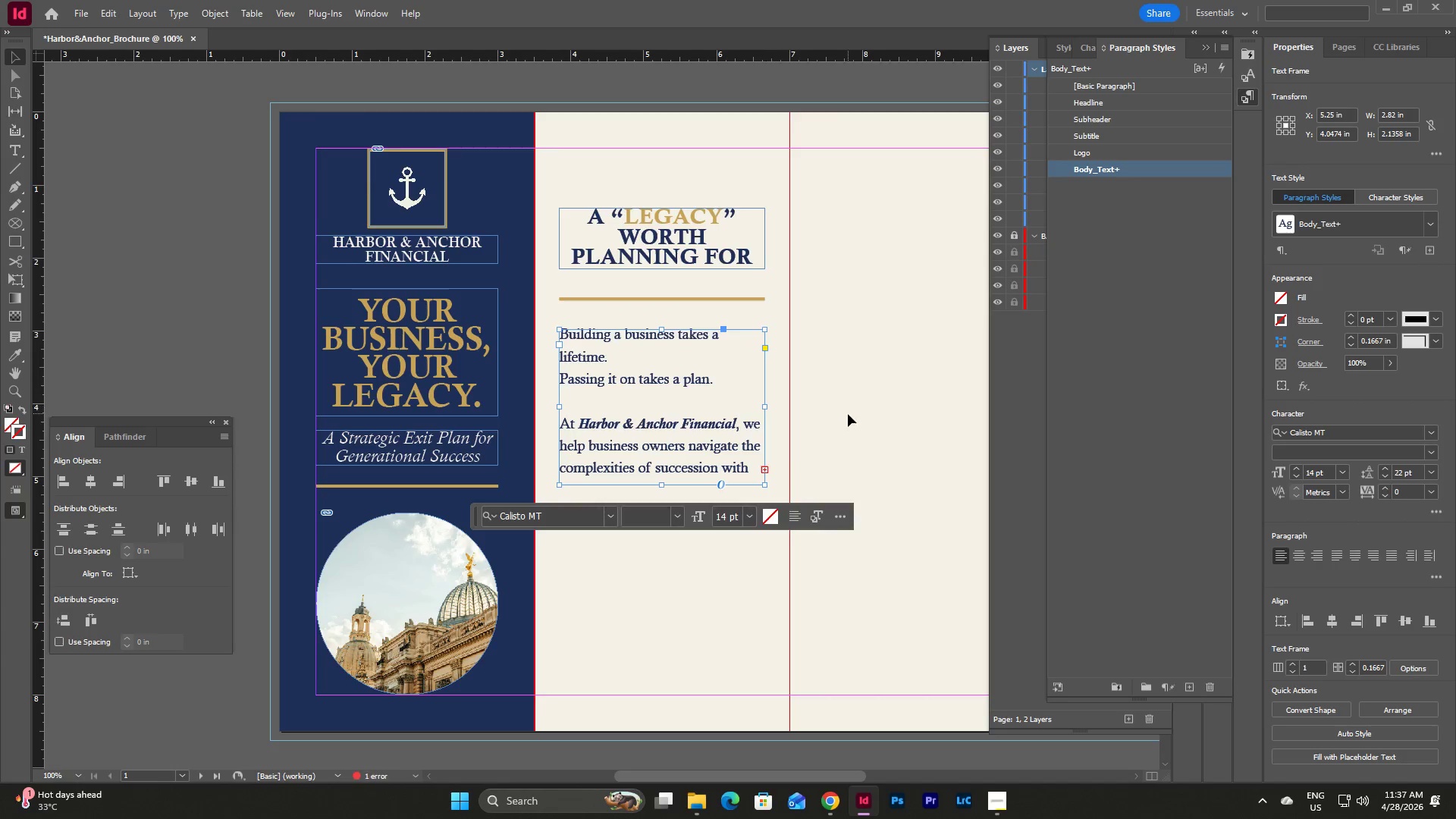 
scroll: coordinate [848, 414], scroll_direction: down, amount: 2.0
 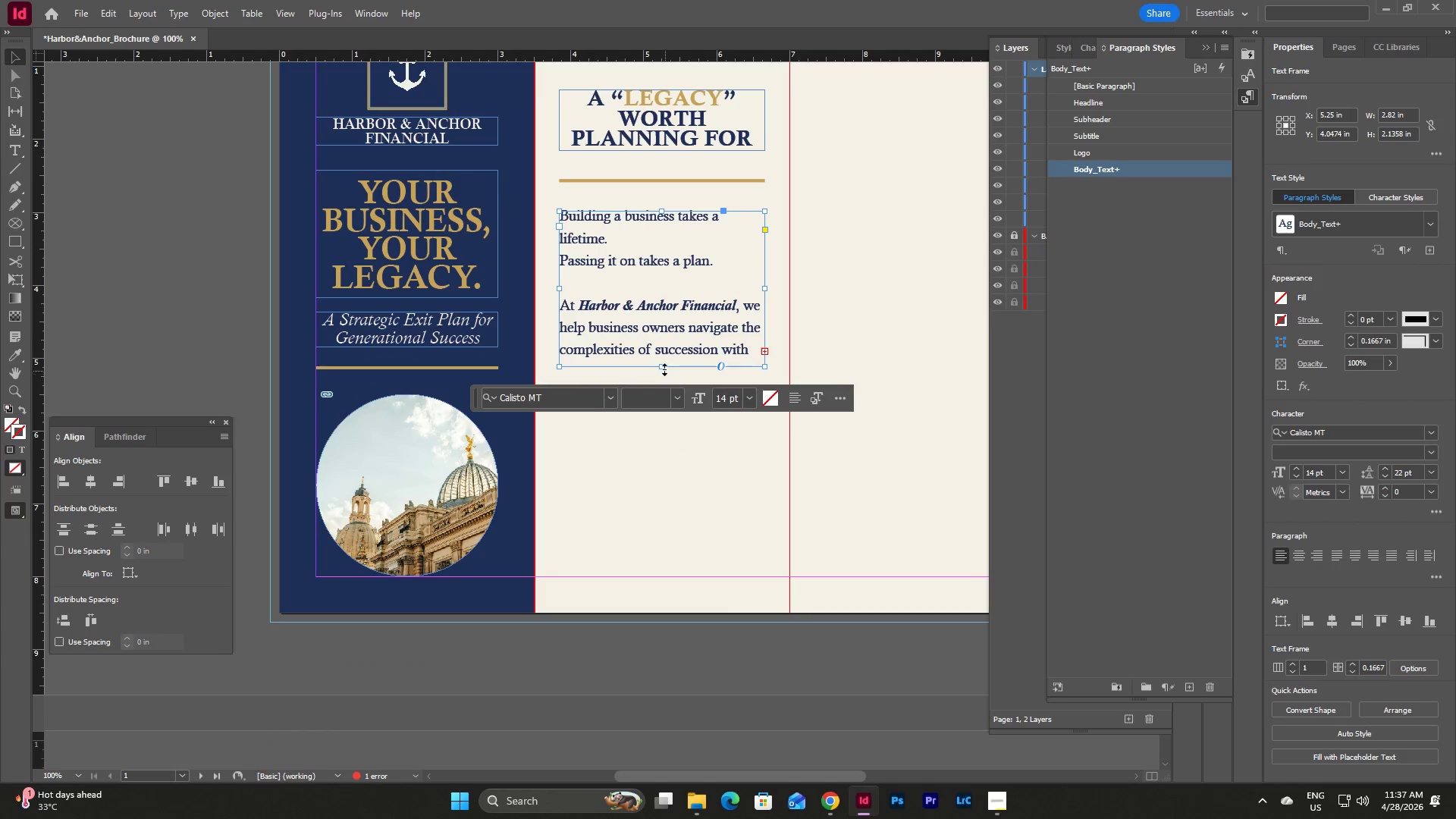 
left_click_drag(start_coordinate=[662, 366], to_coordinate=[662, 373])
 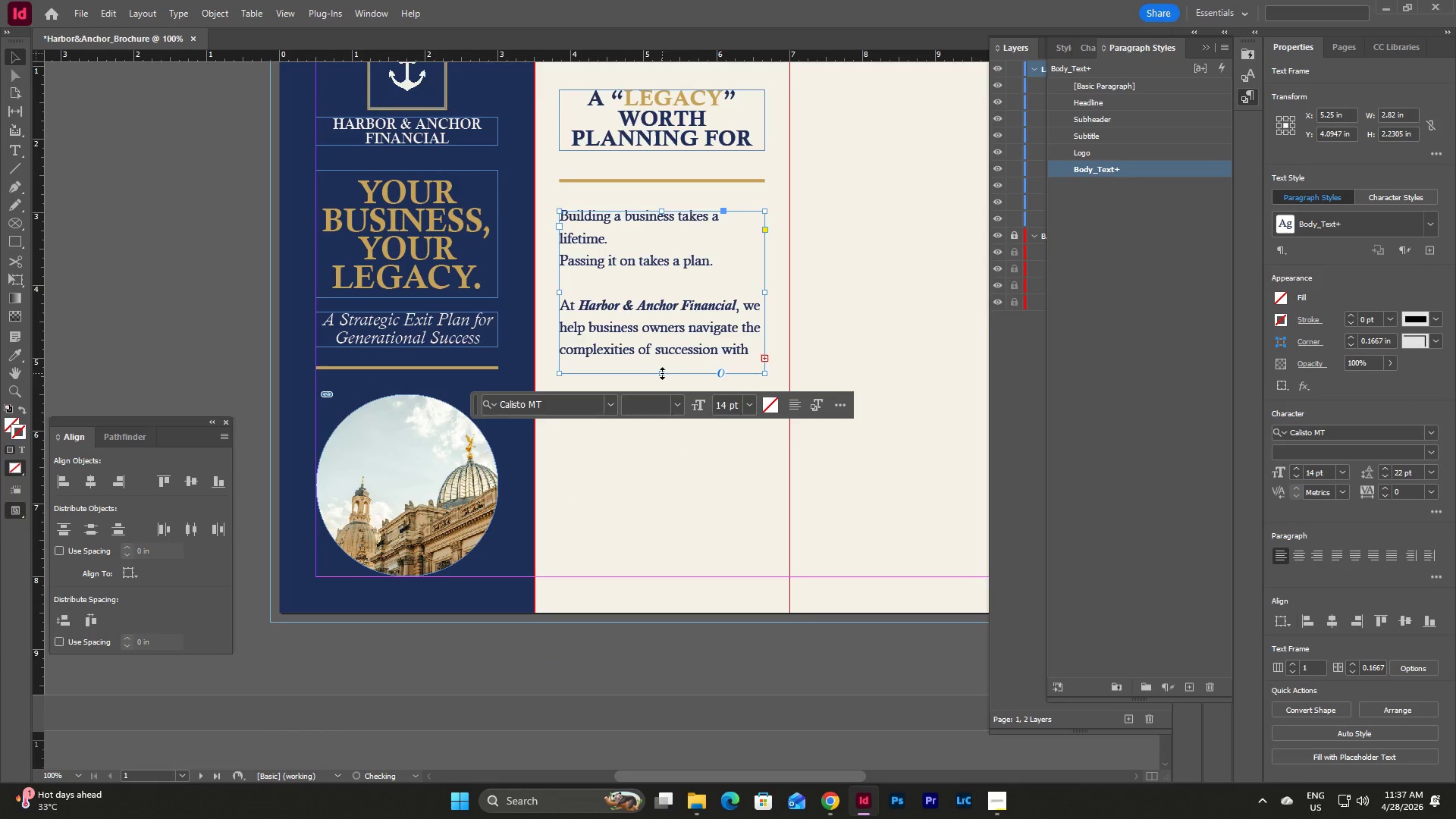 
left_click_drag(start_coordinate=[662, 373], to_coordinate=[662, 379])
 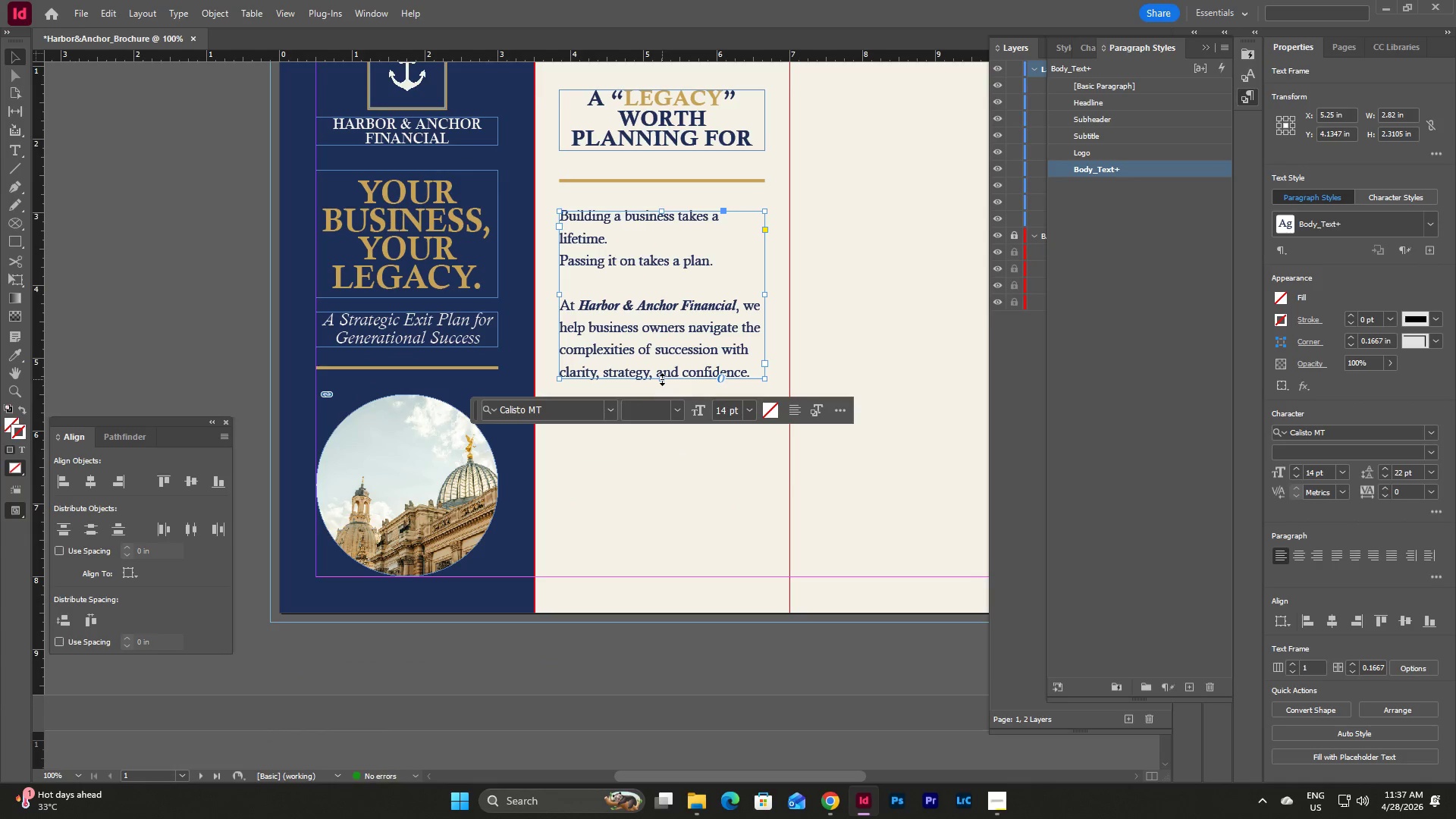 
left_click_drag(start_coordinate=[662, 379], to_coordinate=[663, 384])
 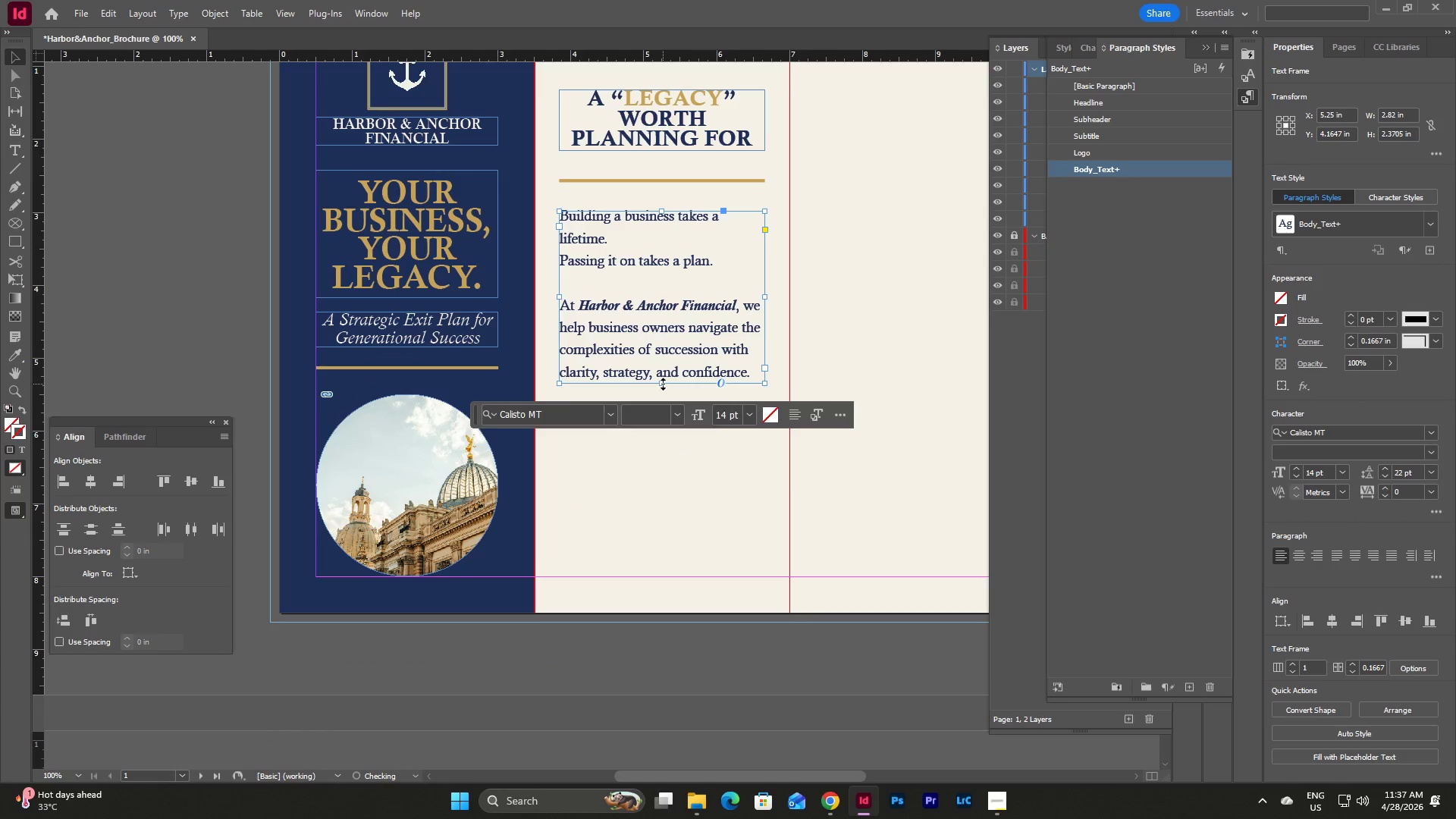 
left_click_drag(start_coordinate=[663, 384], to_coordinate=[664, 388])
 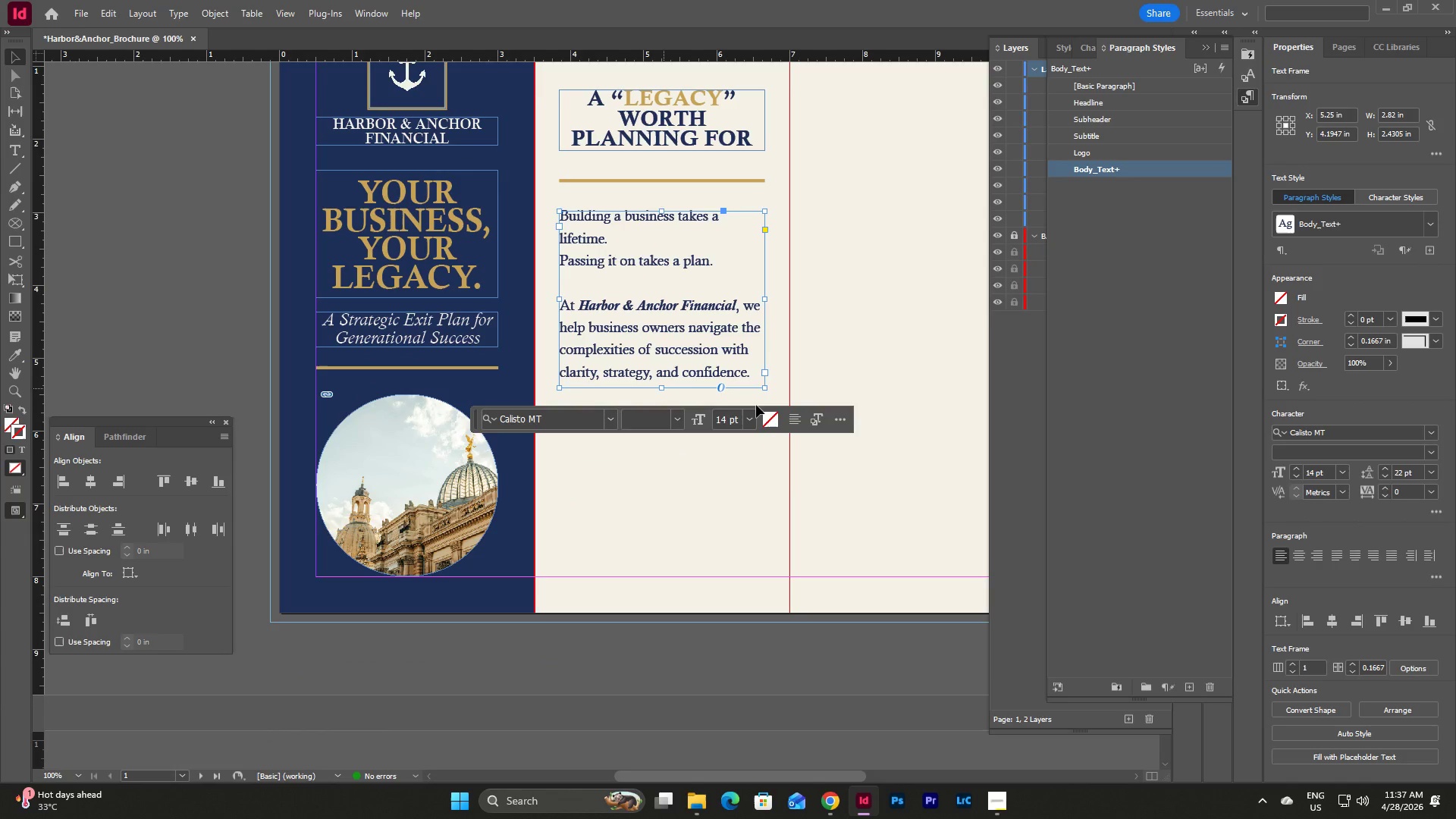 
left_click([890, 450])
 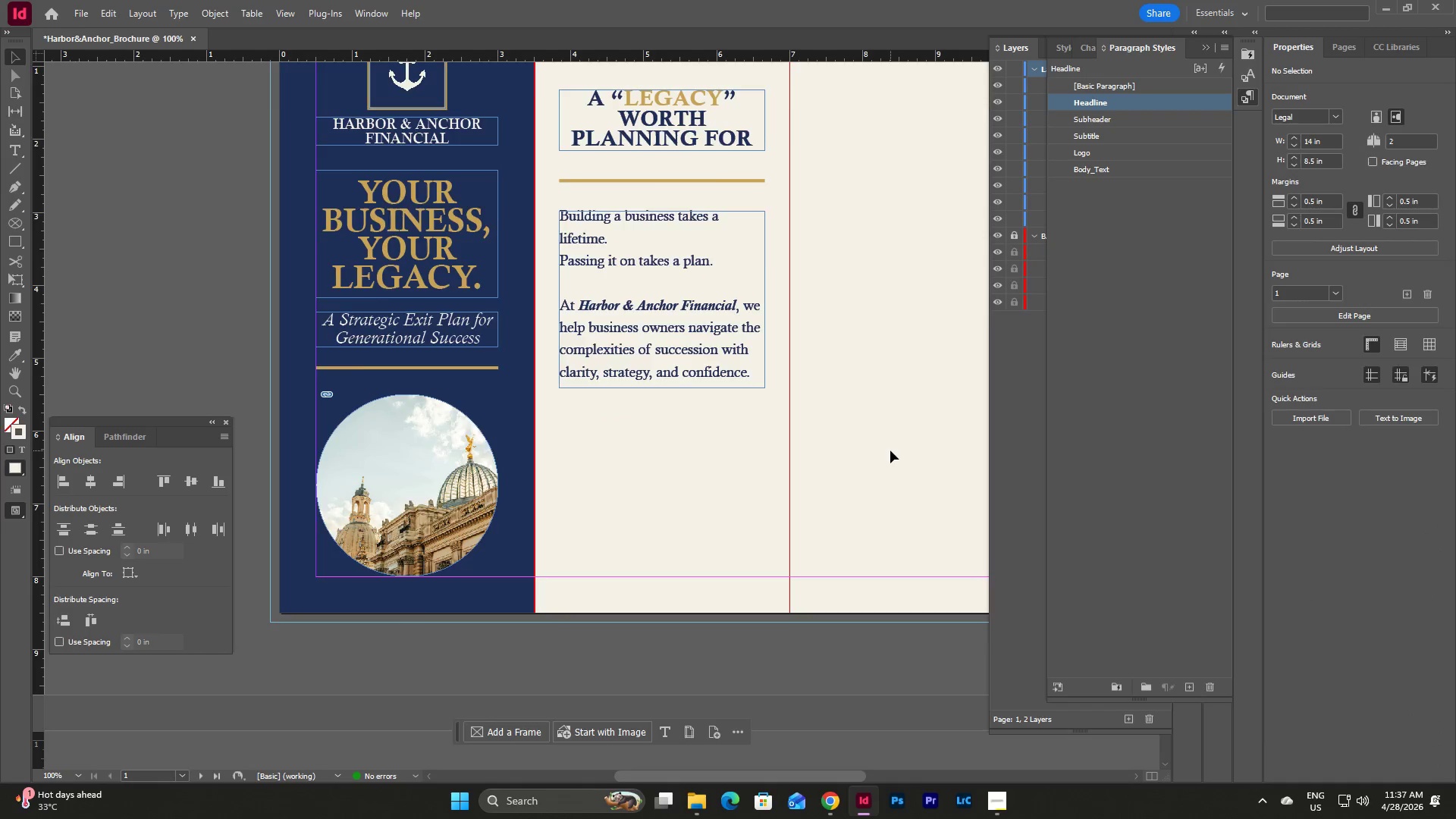 
scroll: coordinate [890, 450], scroll_direction: up, amount: 2.0
 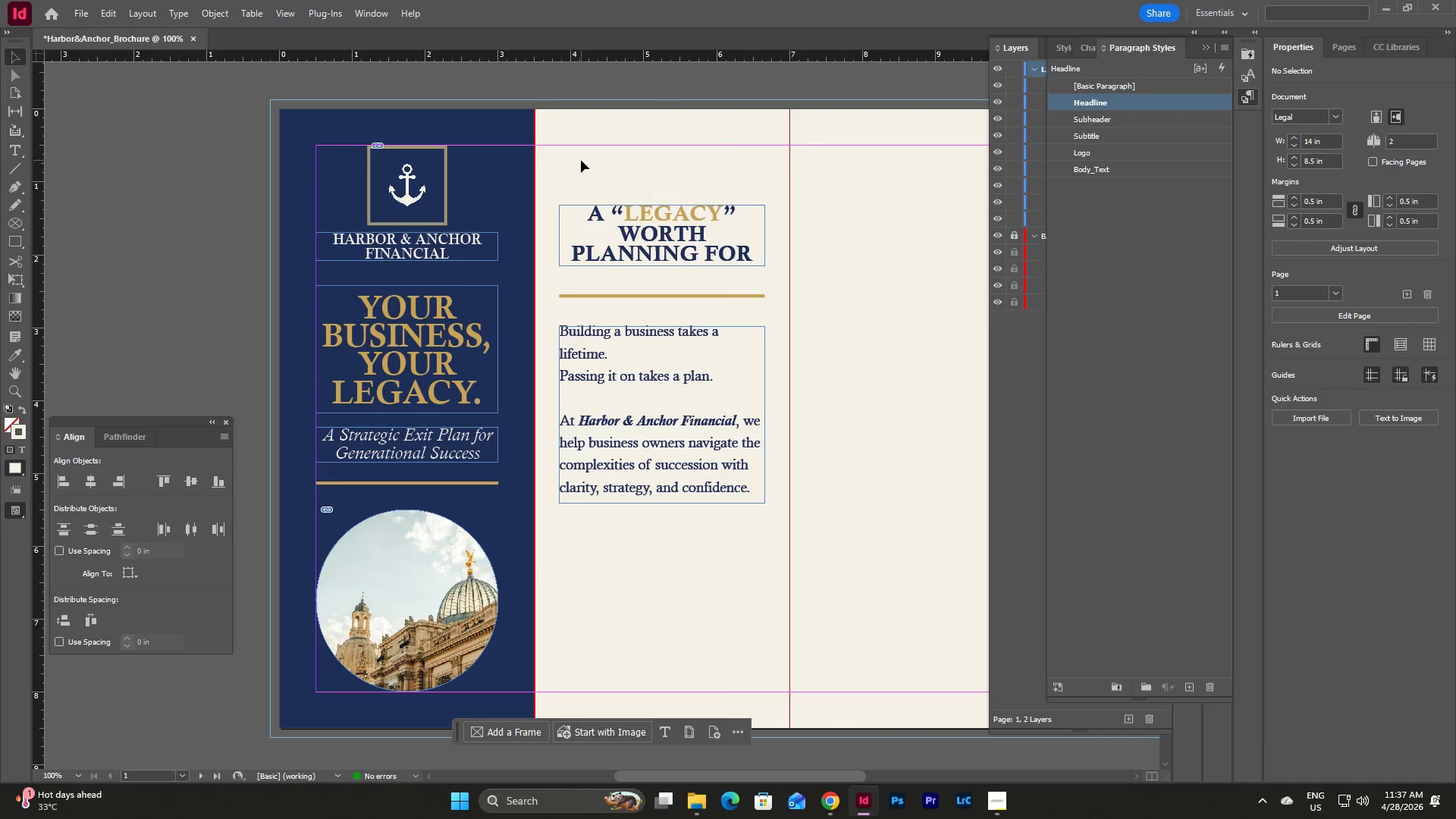 
left_click([689, 399])
 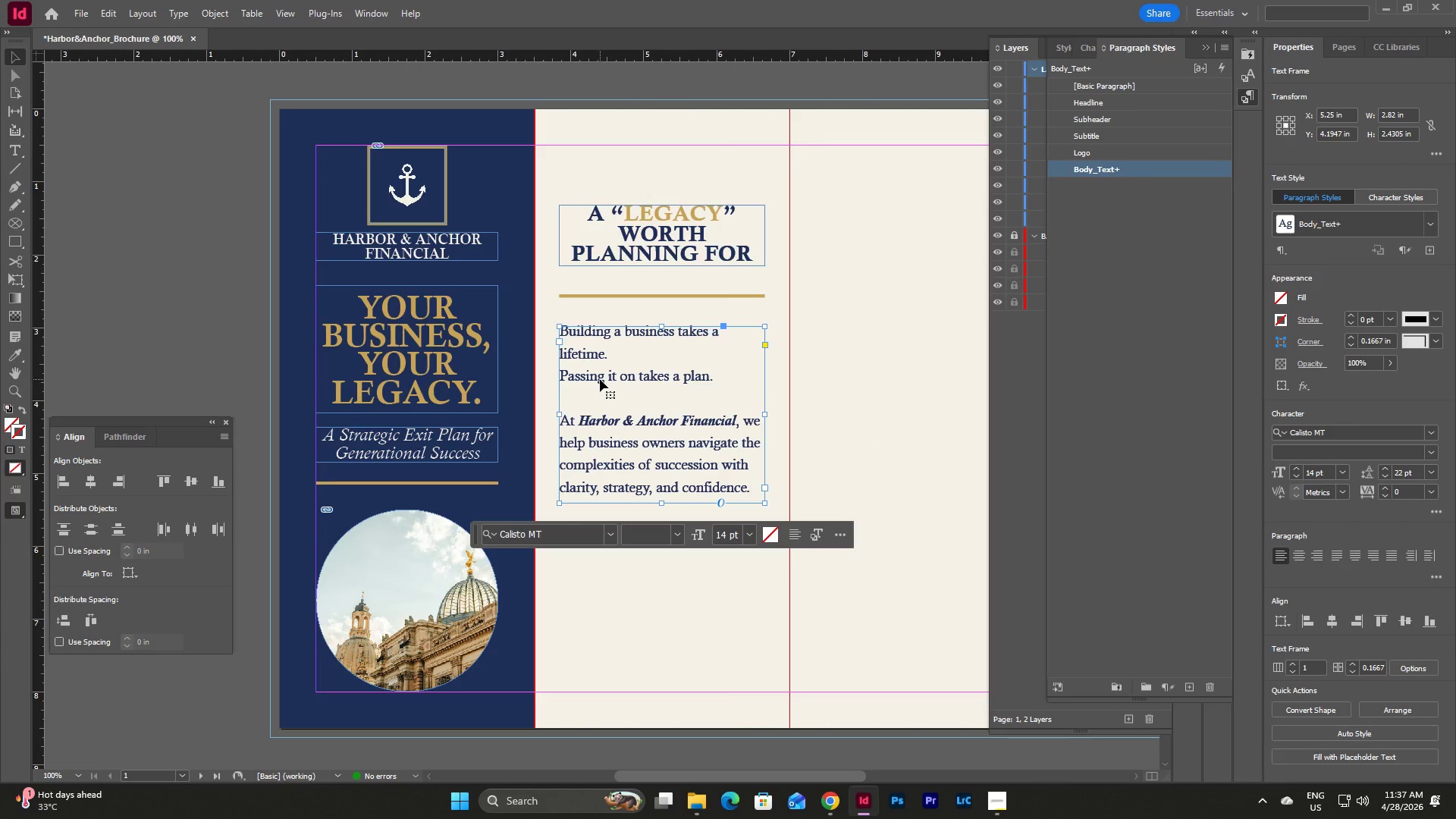 
double_click([577, 378])
 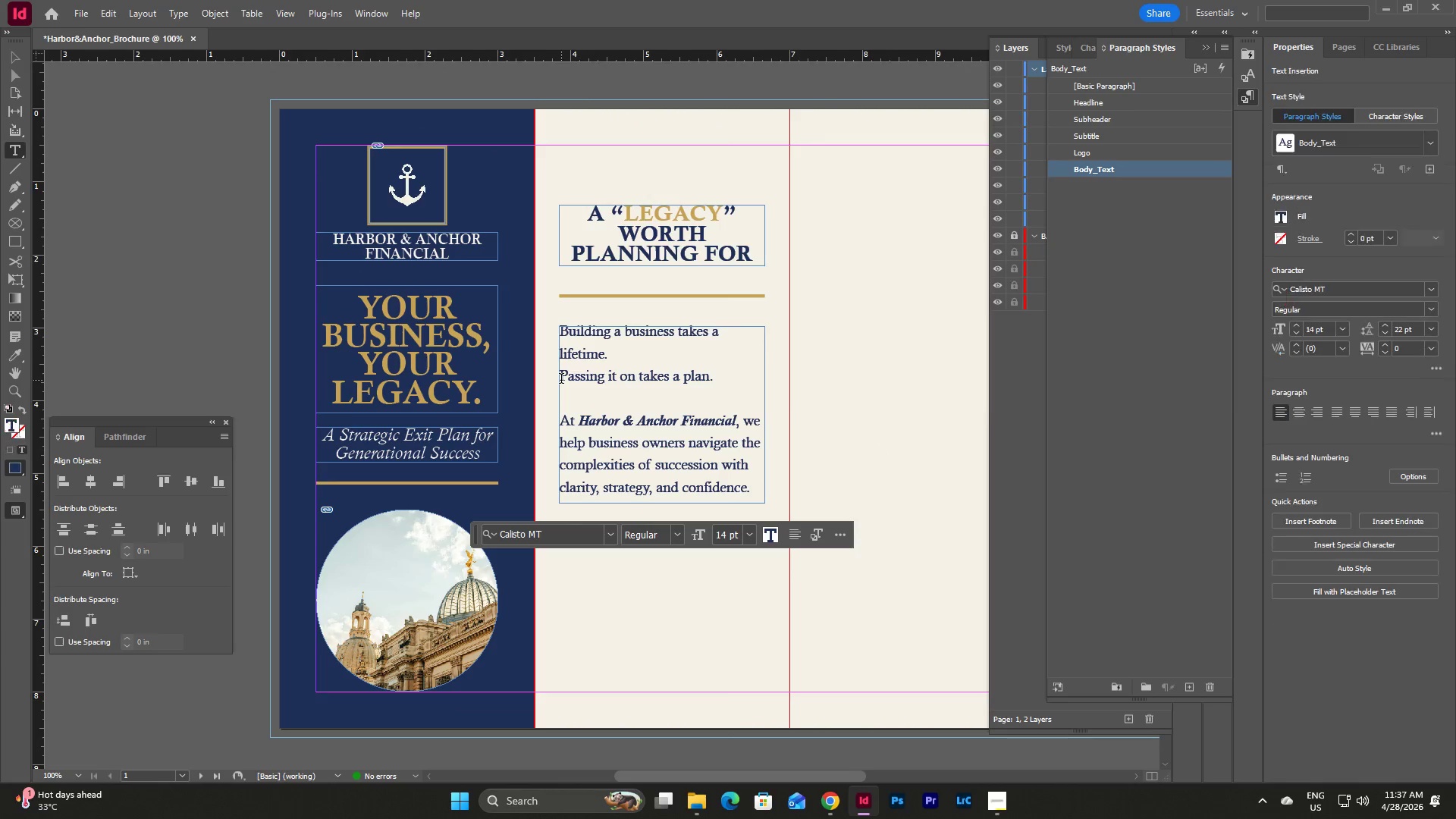 
left_click([561, 380])
 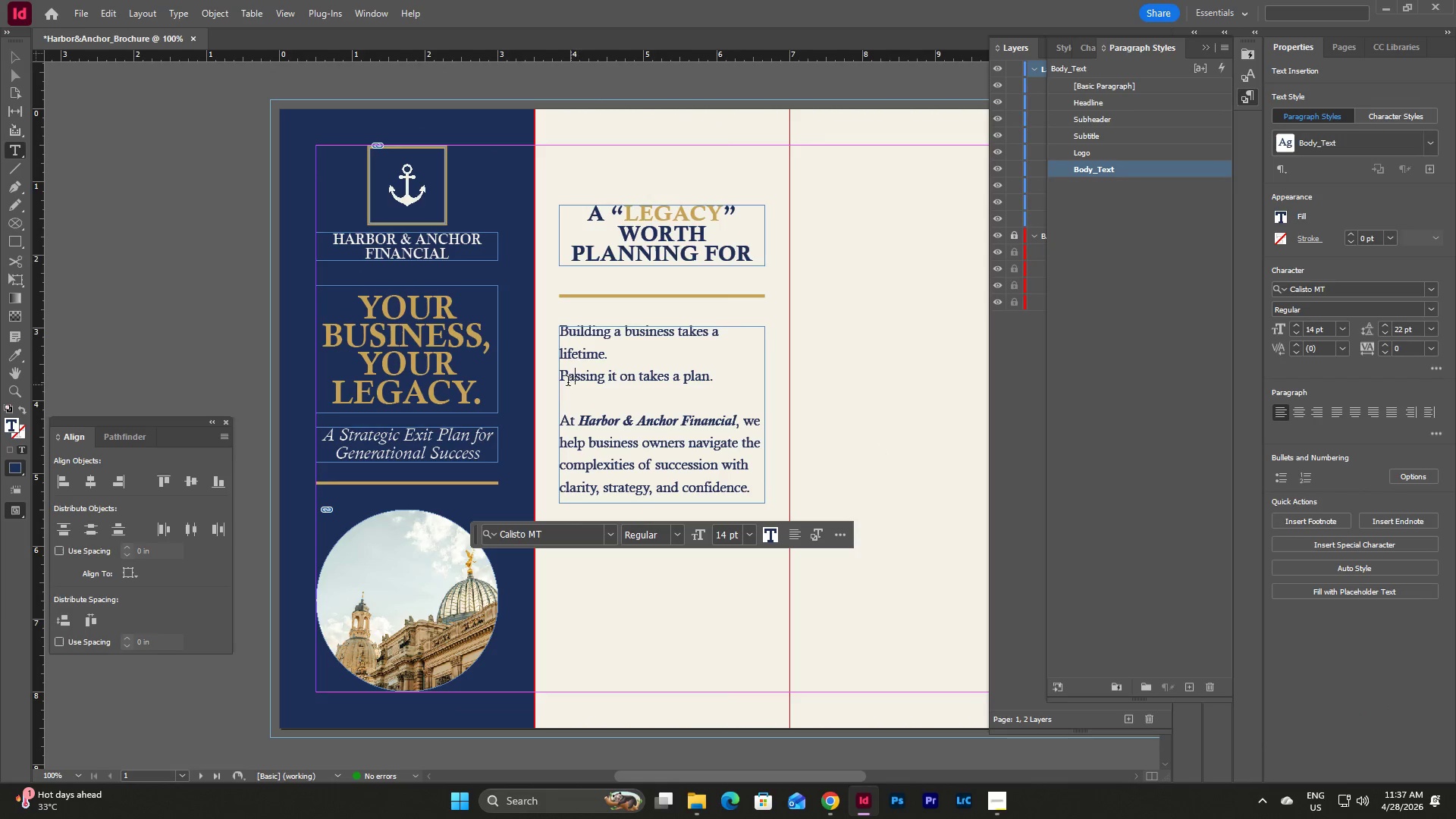 
left_click([560, 374])
 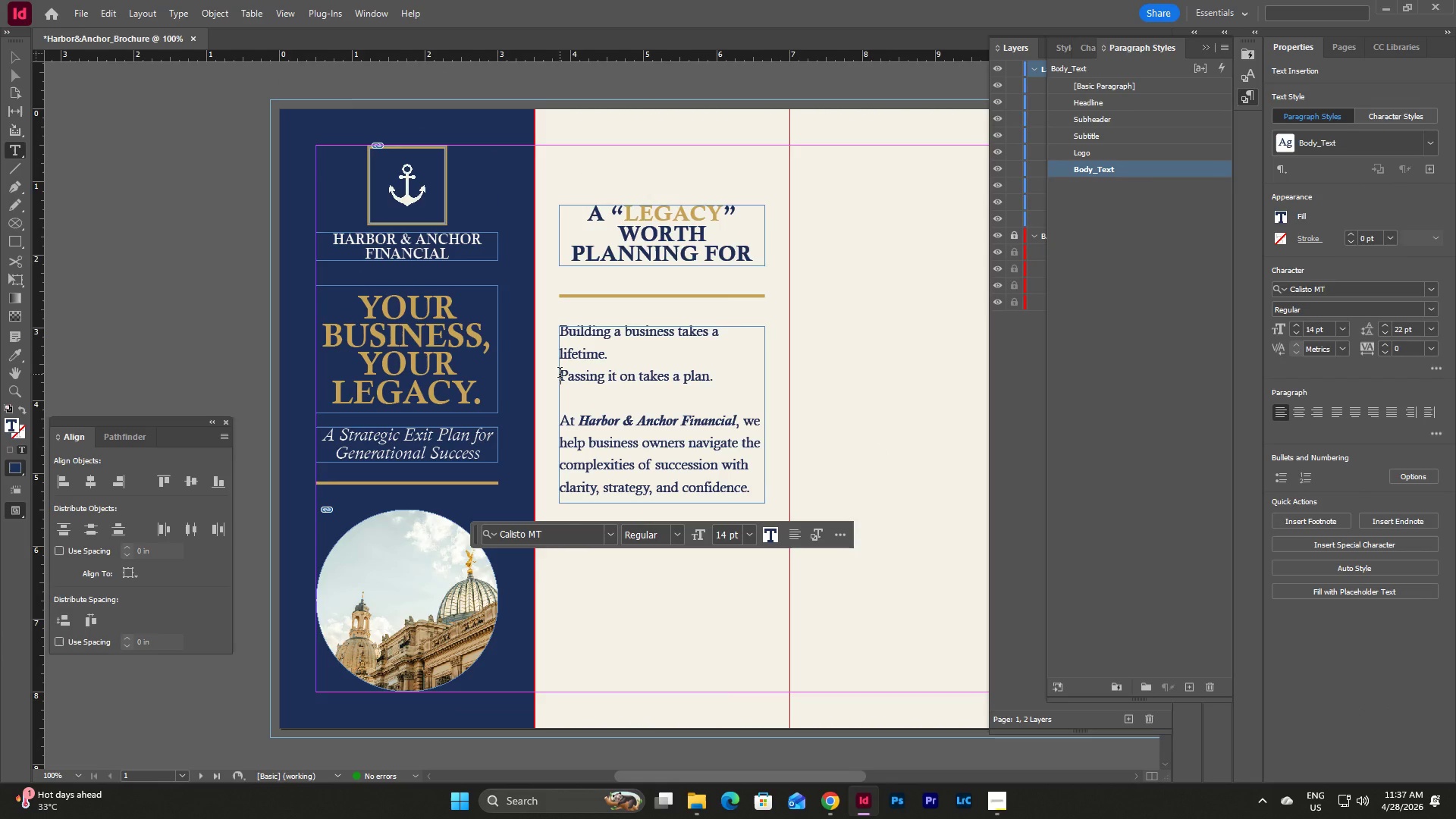 
key(Backspace)
 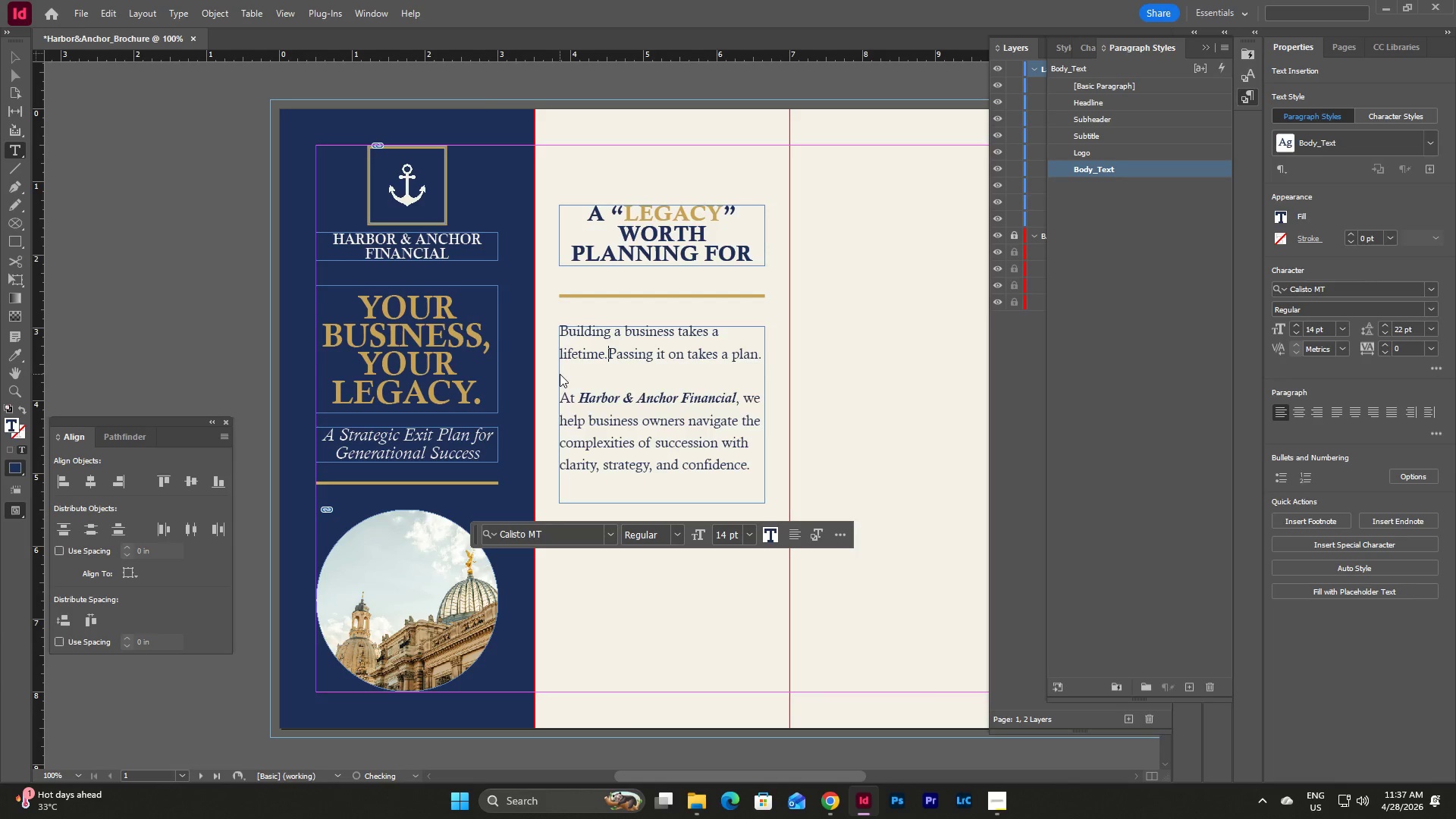 
key(Space)
 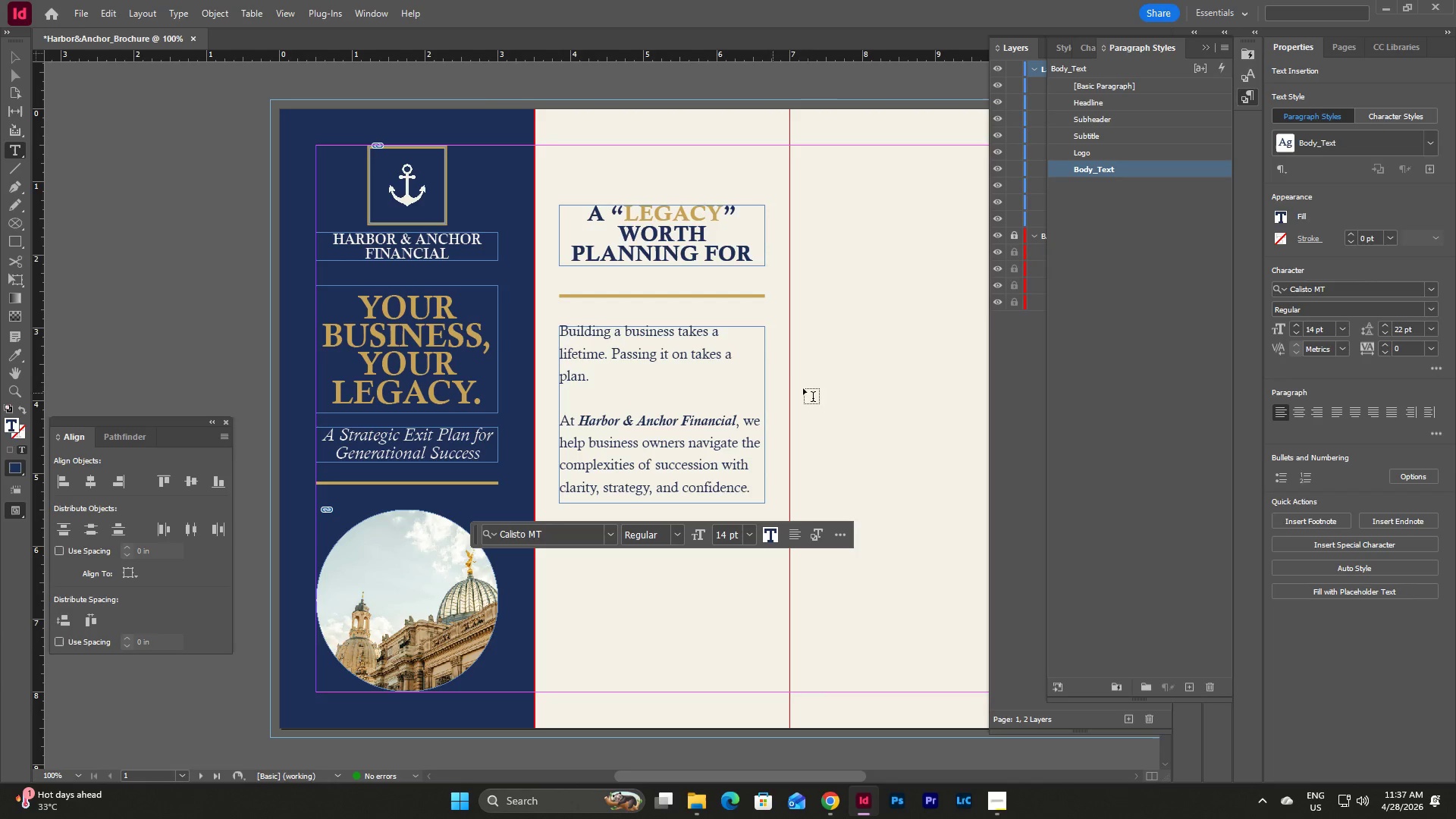 
key(Escape)
 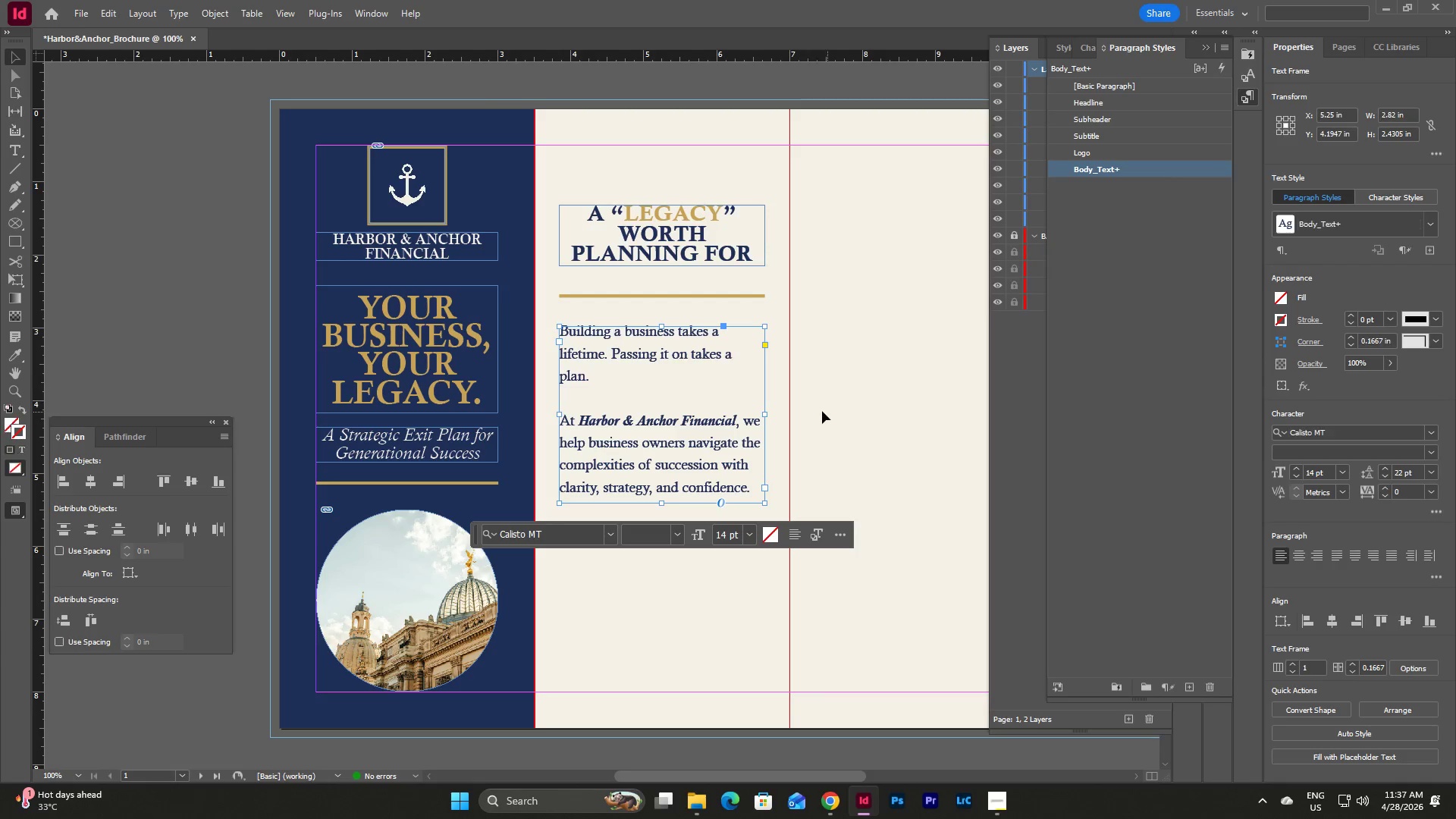 
key(Escape)
 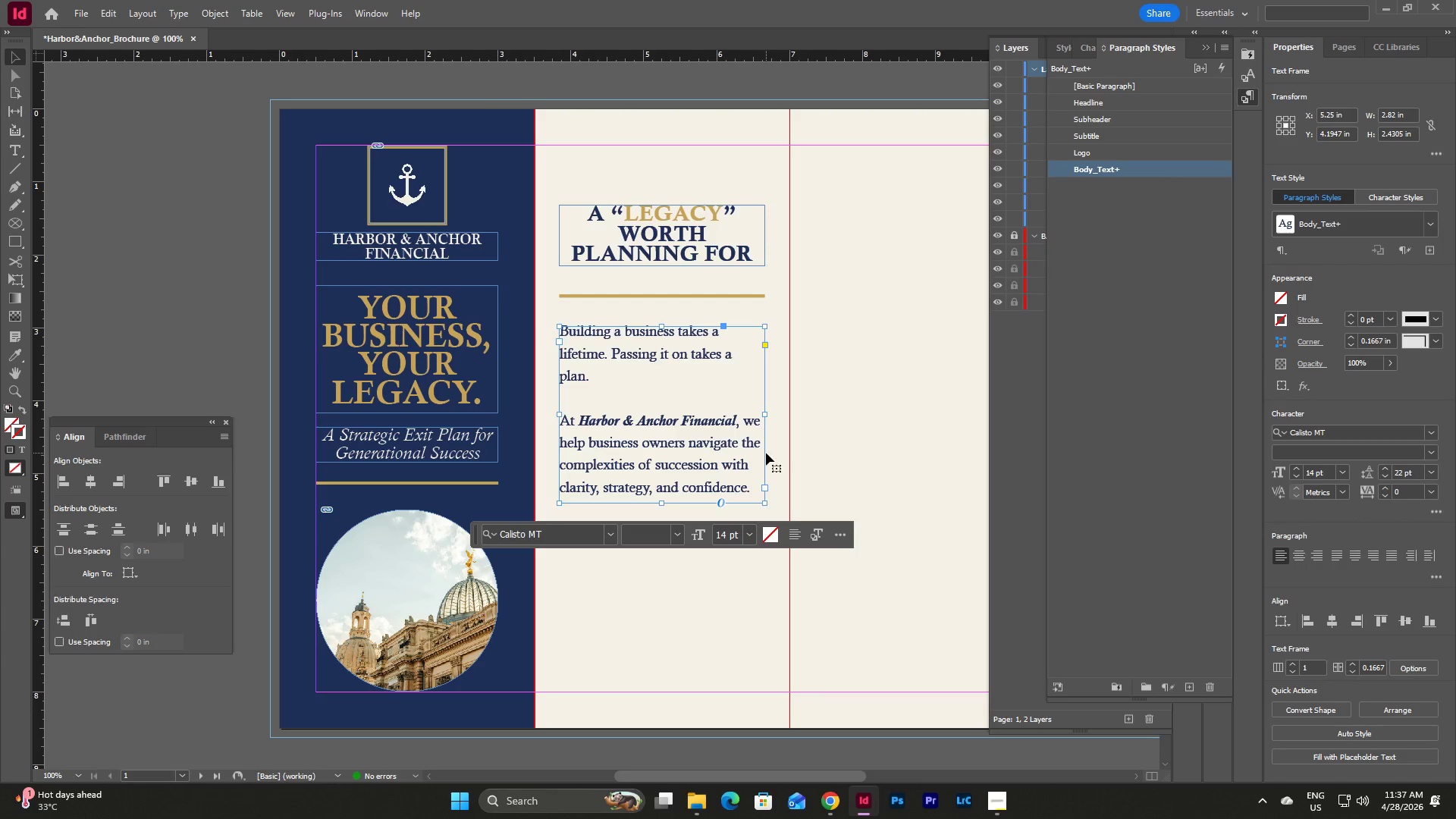 
left_click([749, 453])
 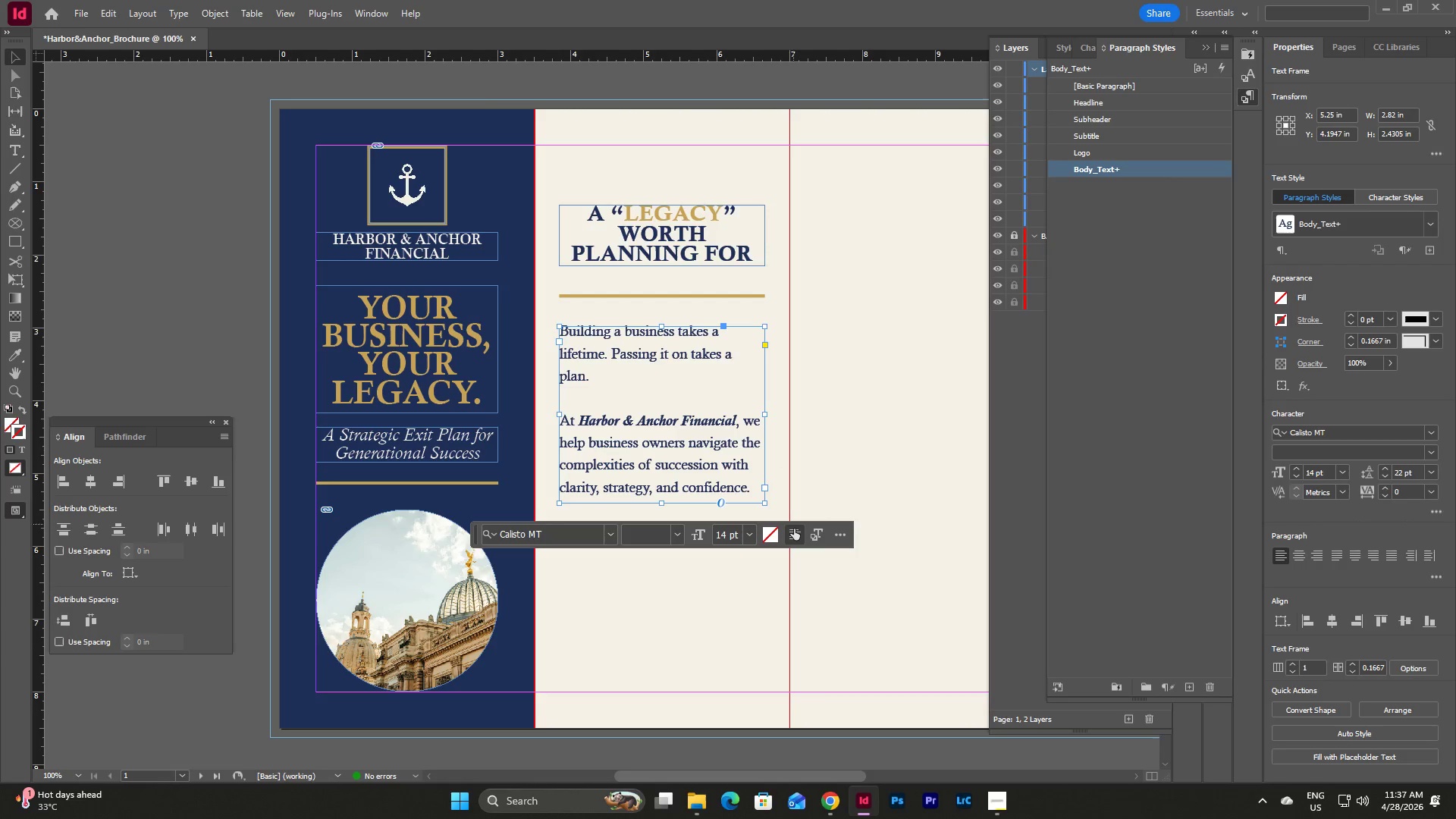 
left_click([795, 531])
 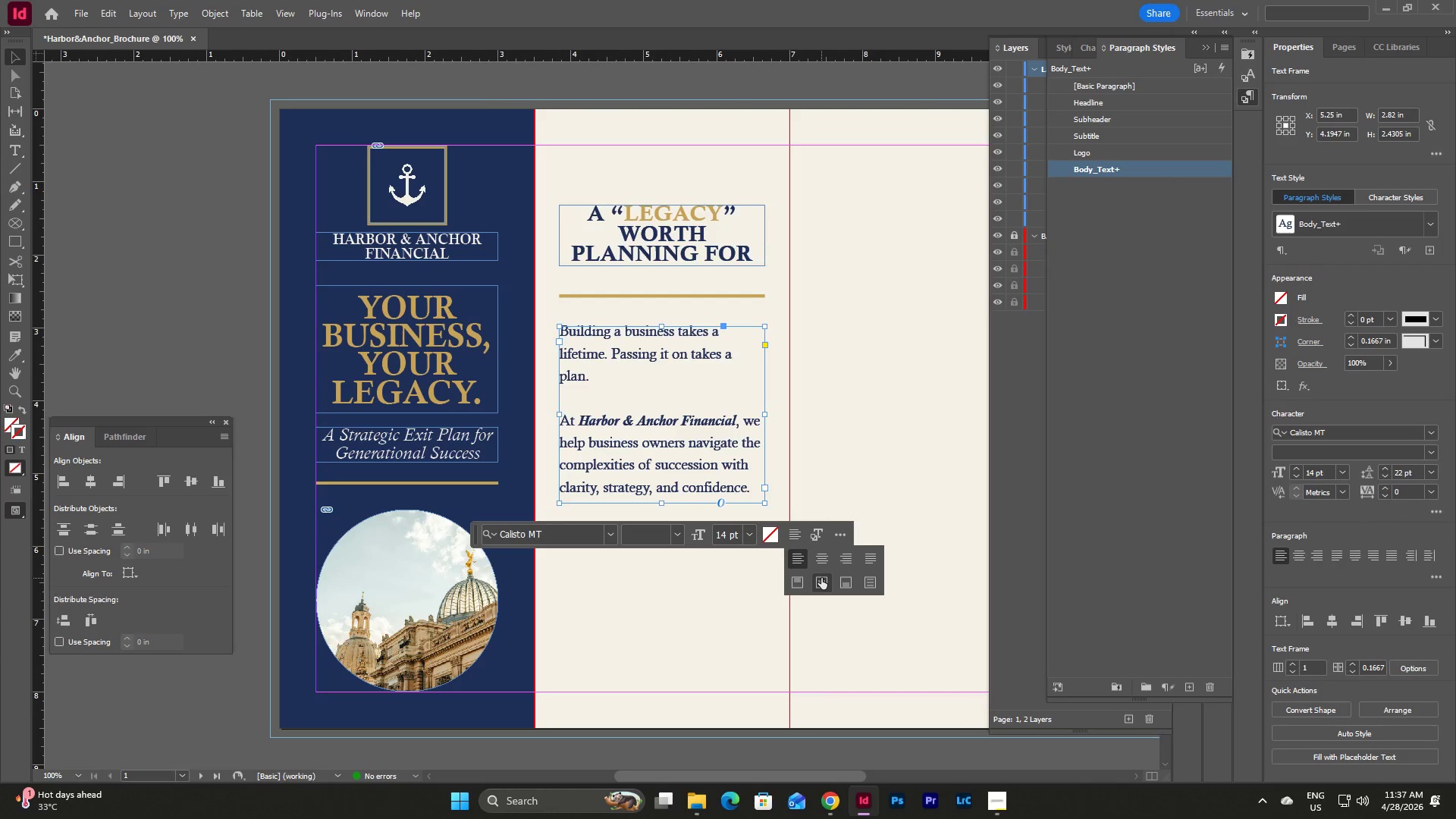 
left_click([821, 578])
 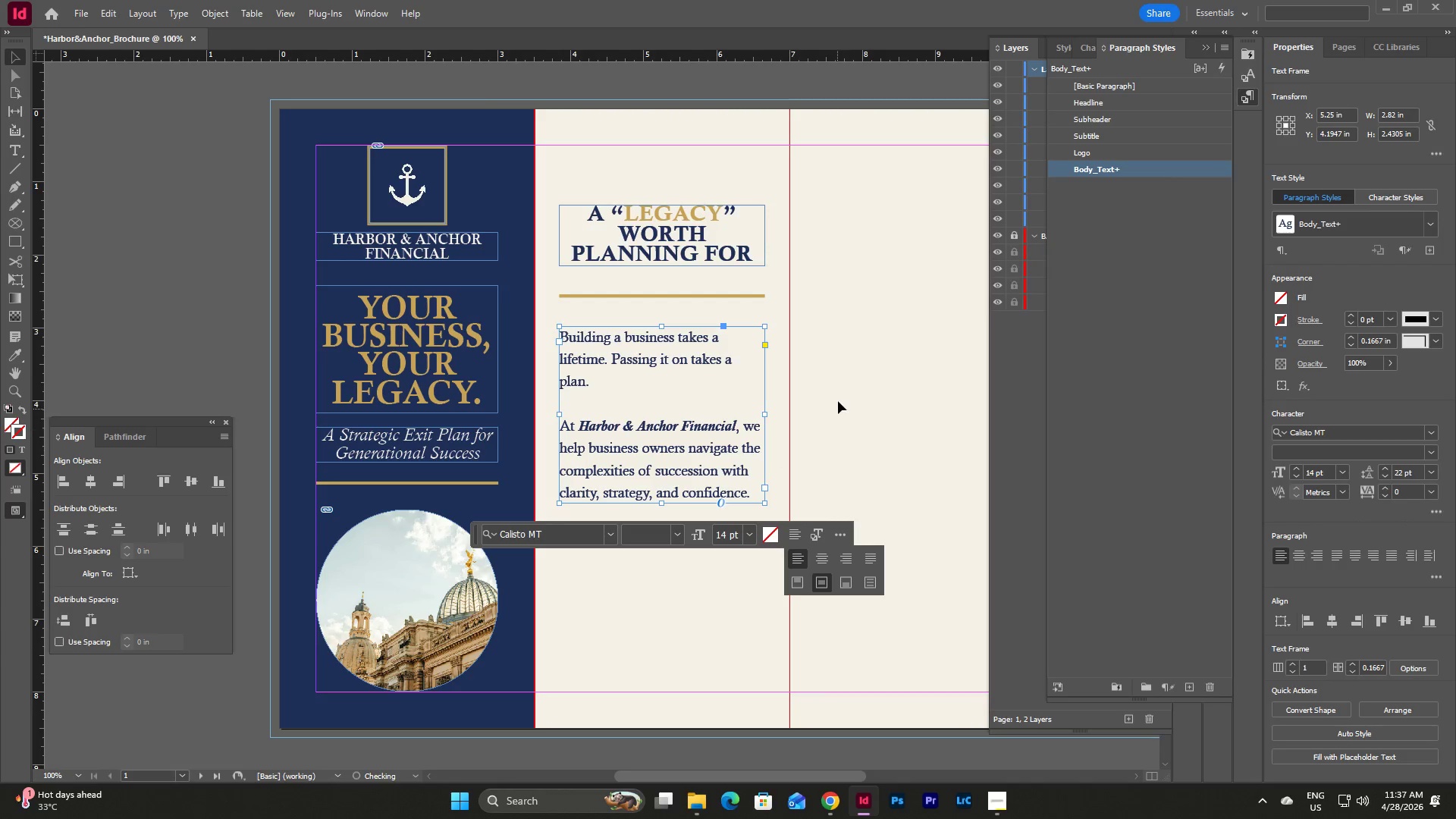 
left_click([838, 400])
 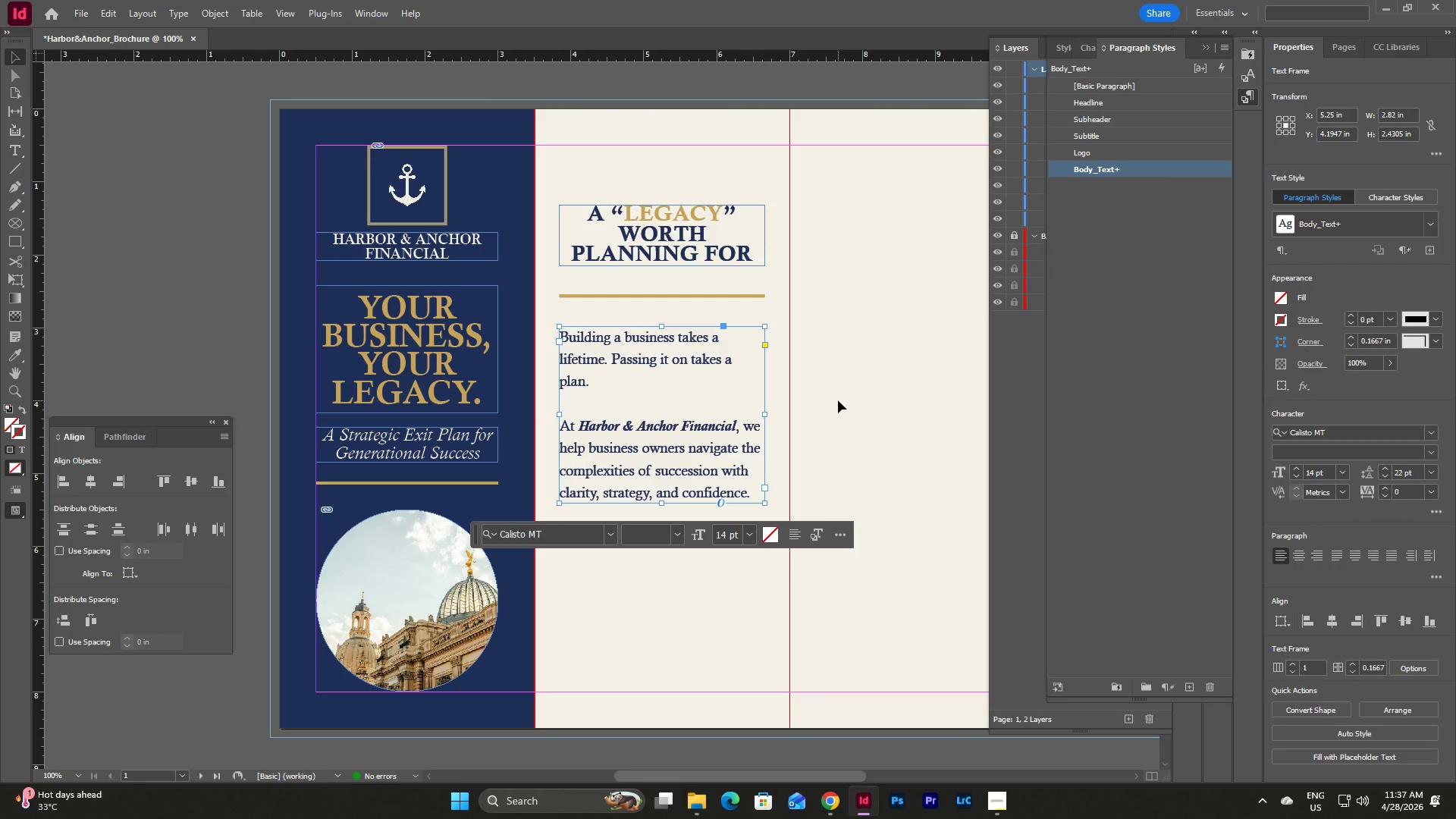 
left_click([838, 400])
 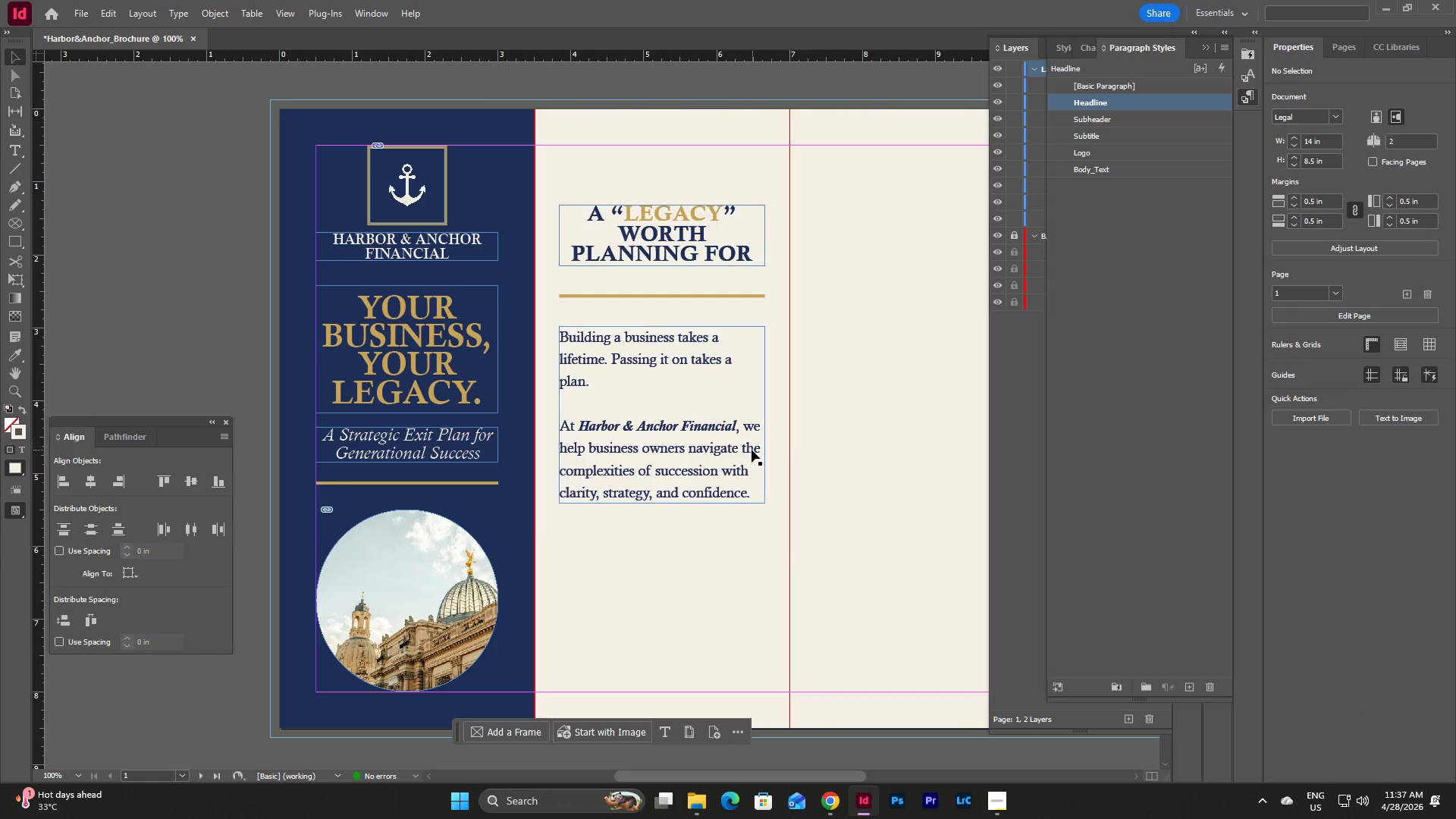 
type(wwwwww)
 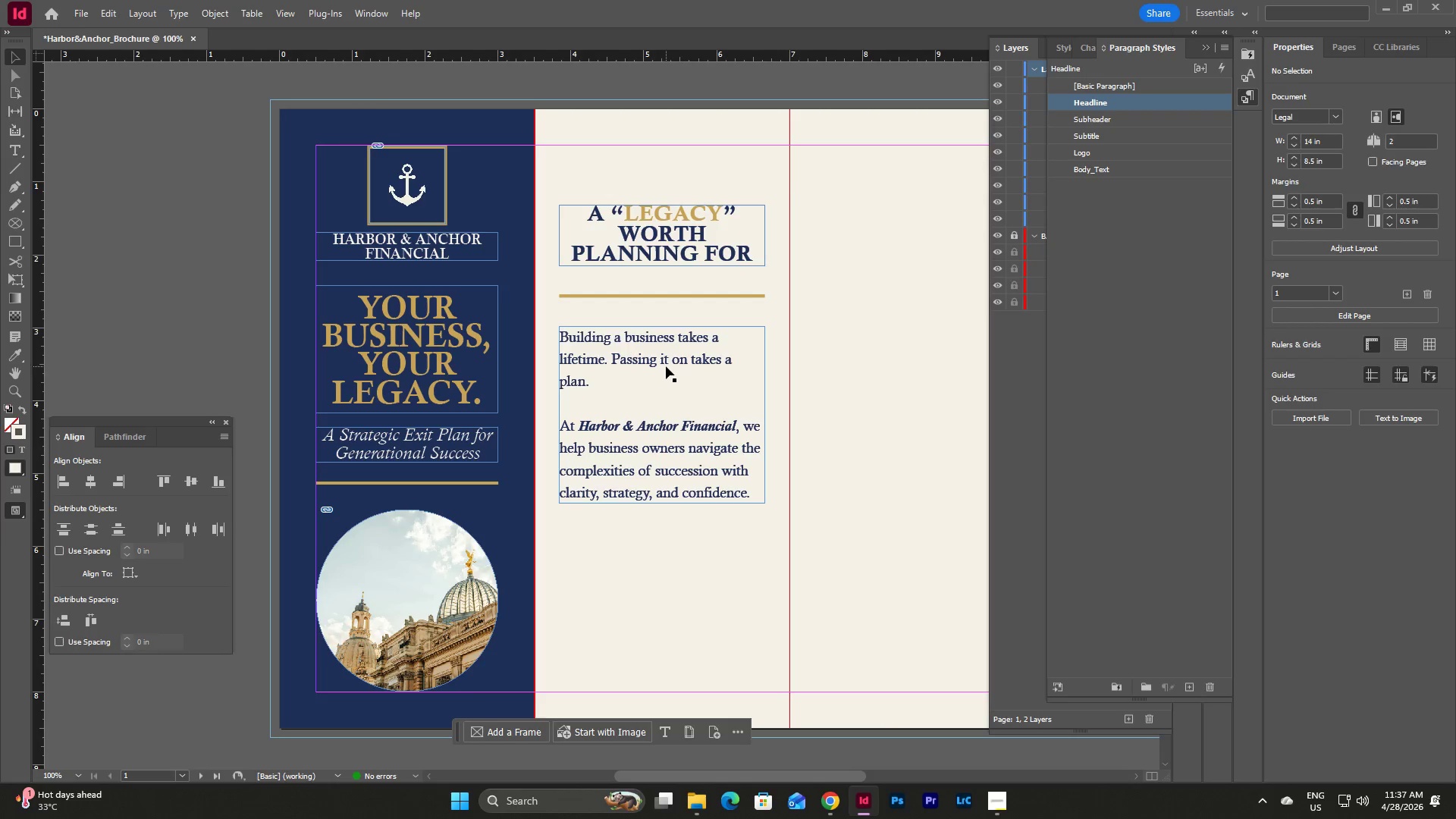 
left_click_drag(start_coordinate=[666, 366], to_coordinate=[670, 368])
 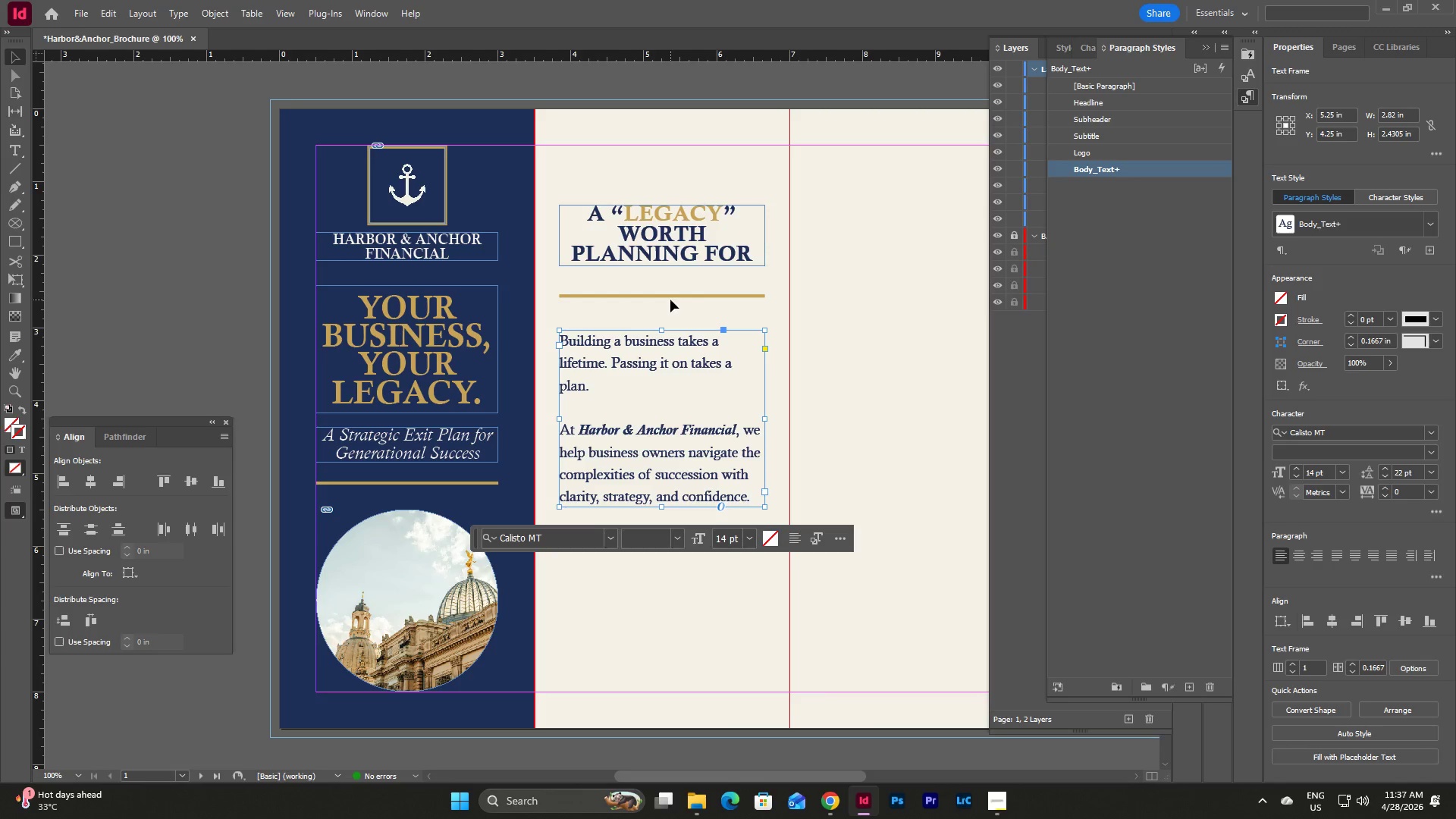 
left_click([700, 309])
 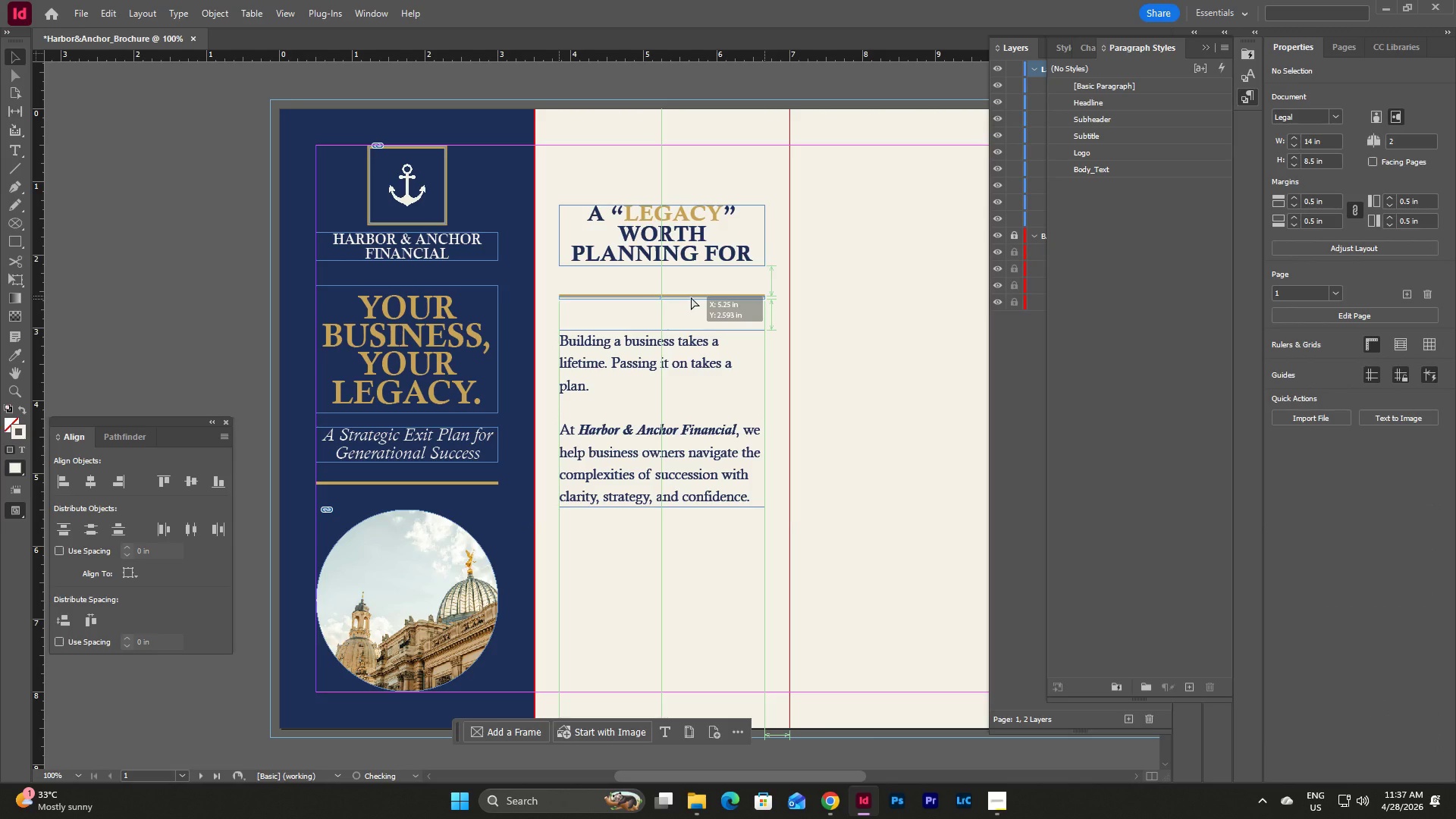 
wait(7.47)
 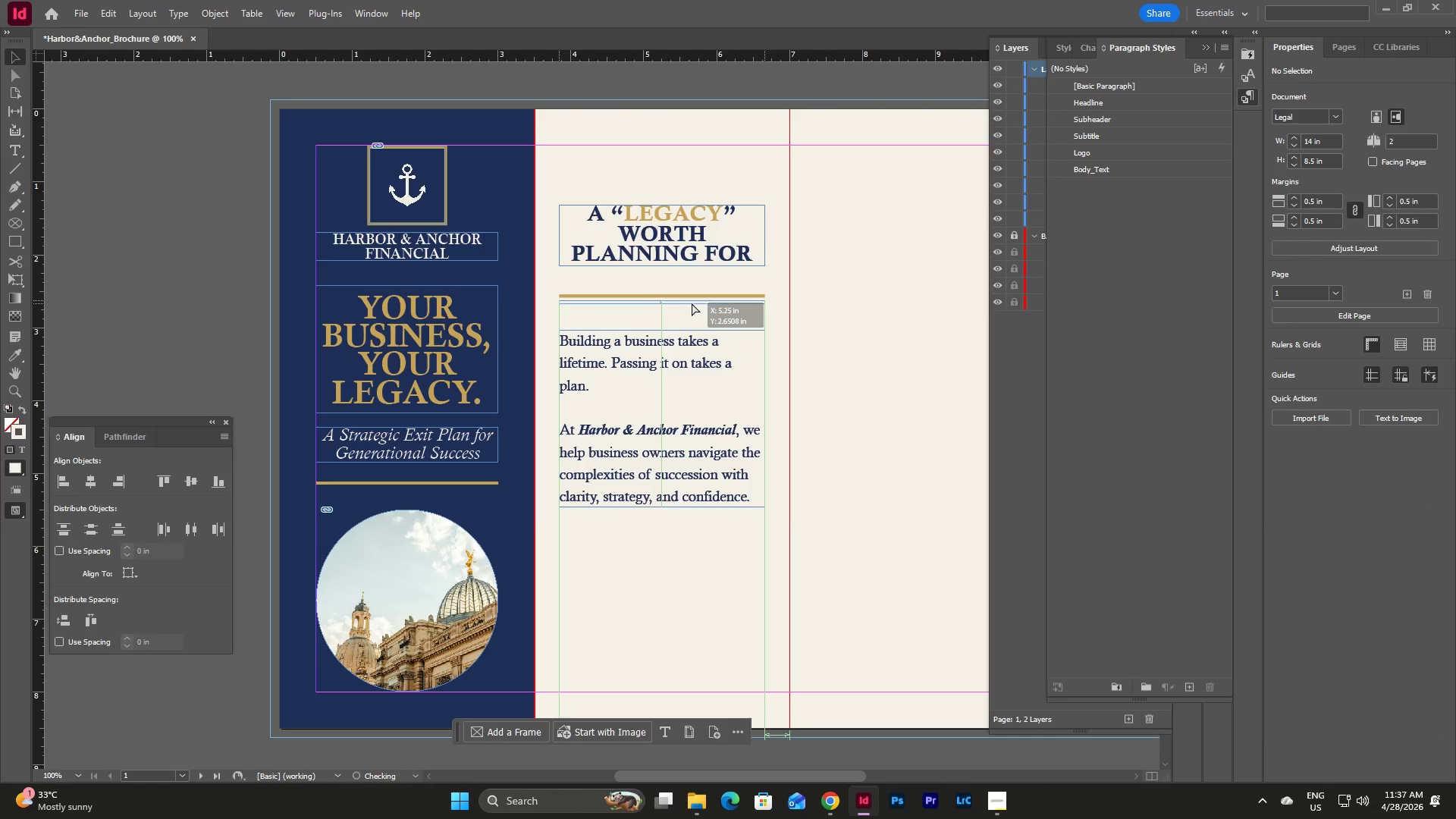 
left_click([876, 321])
 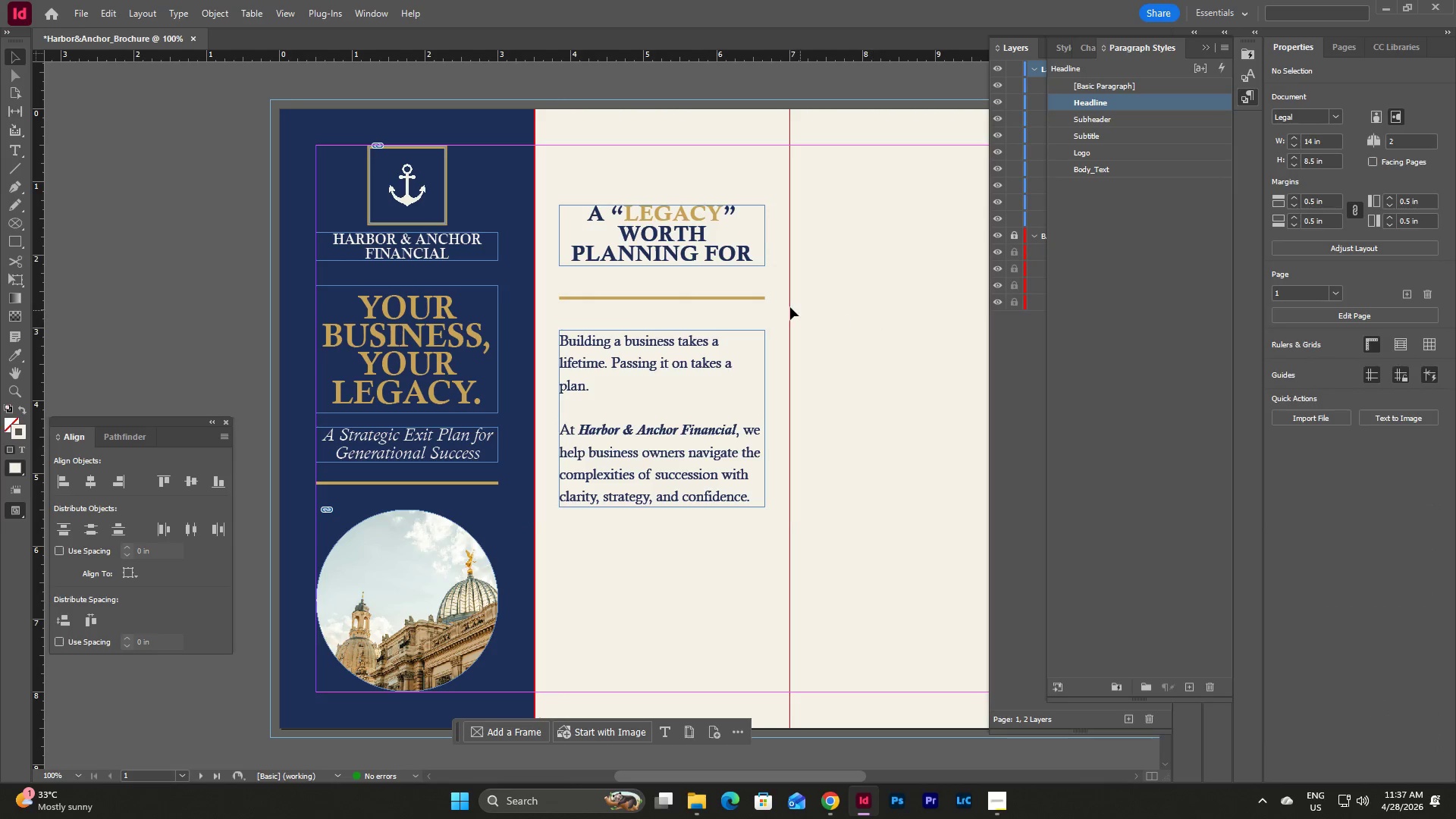 
key(W)
 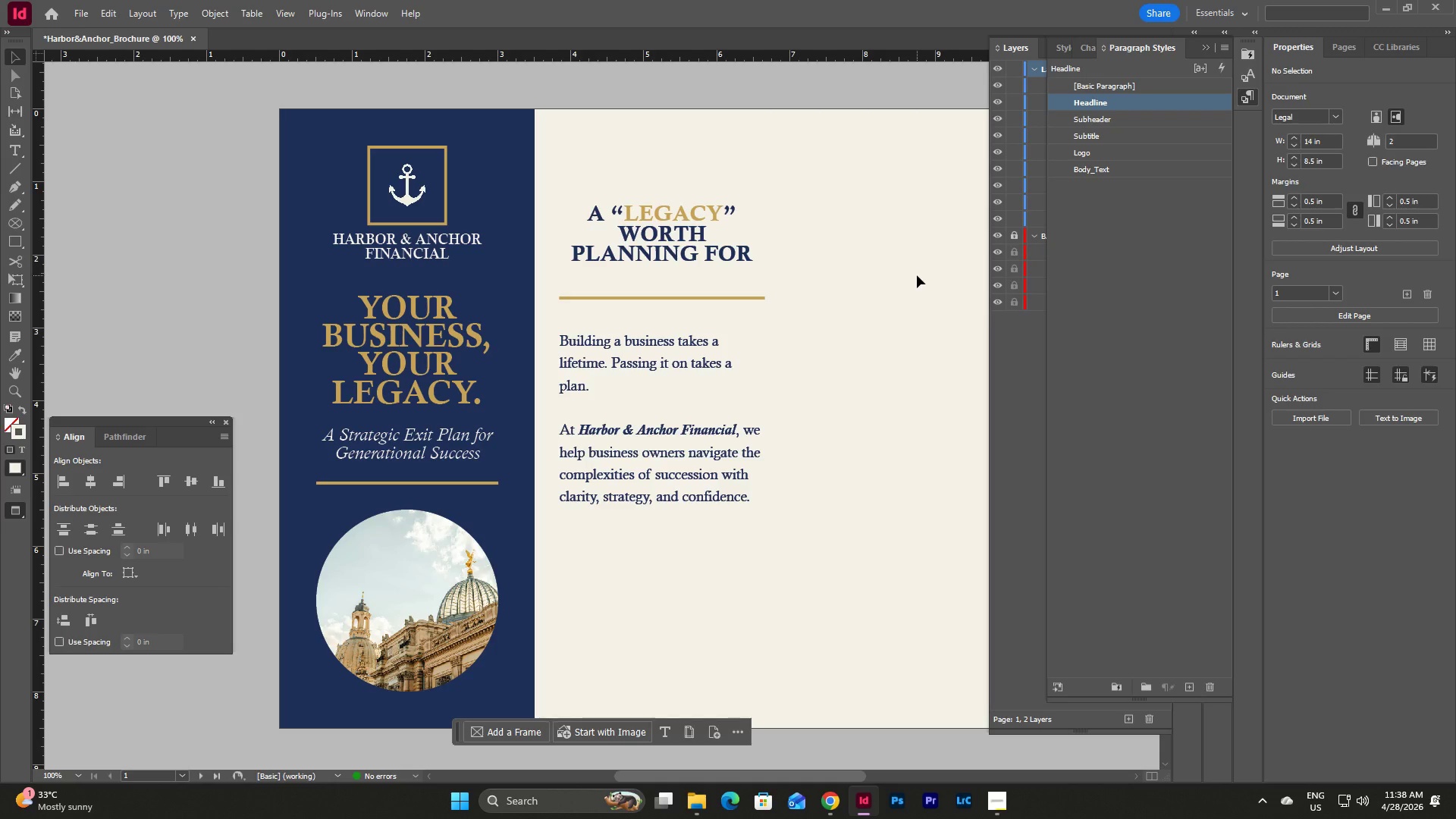 
wait(7.64)
 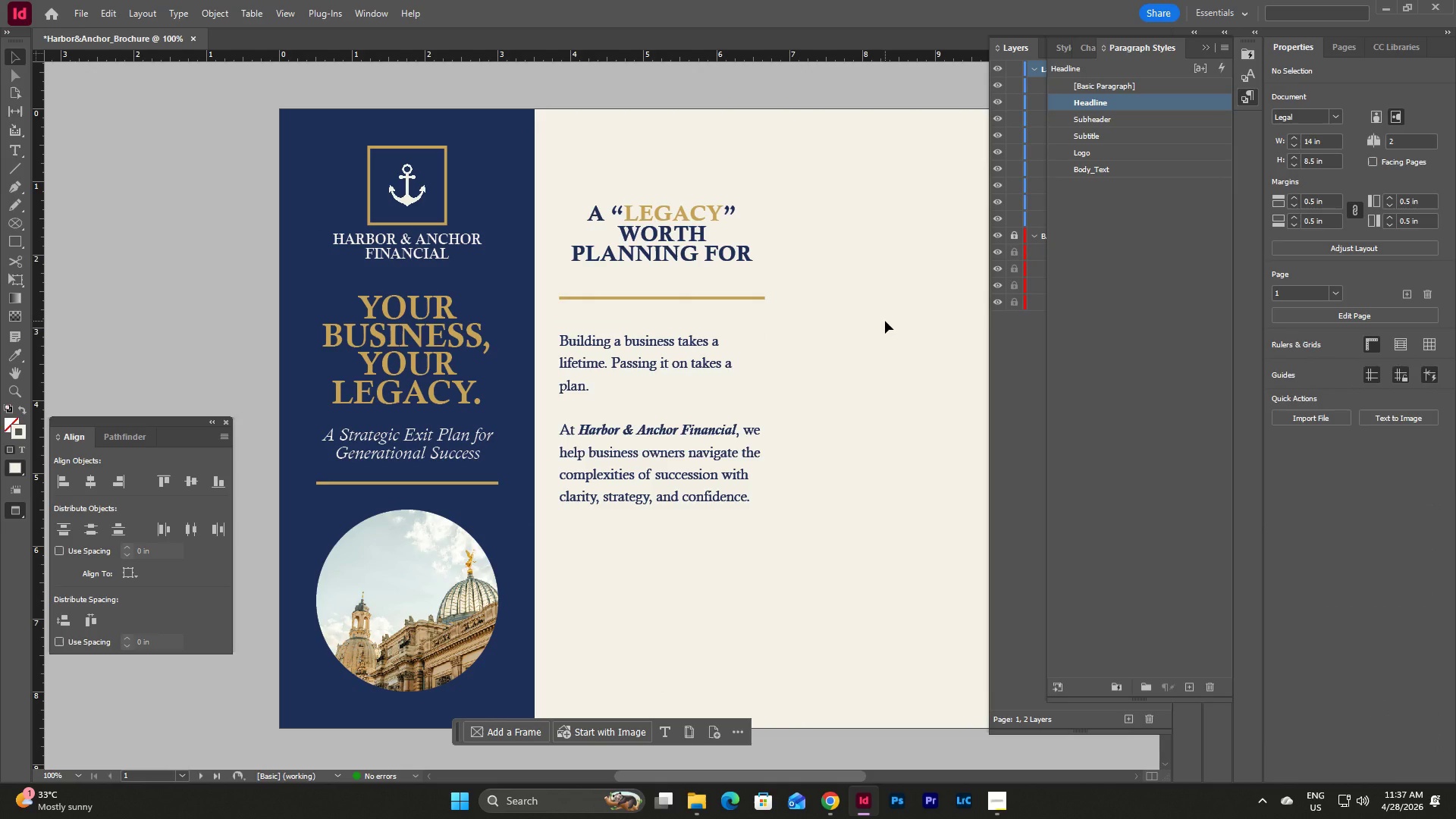 
left_click_drag(start_coordinate=[612, 169], to_coordinate=[735, 554])
 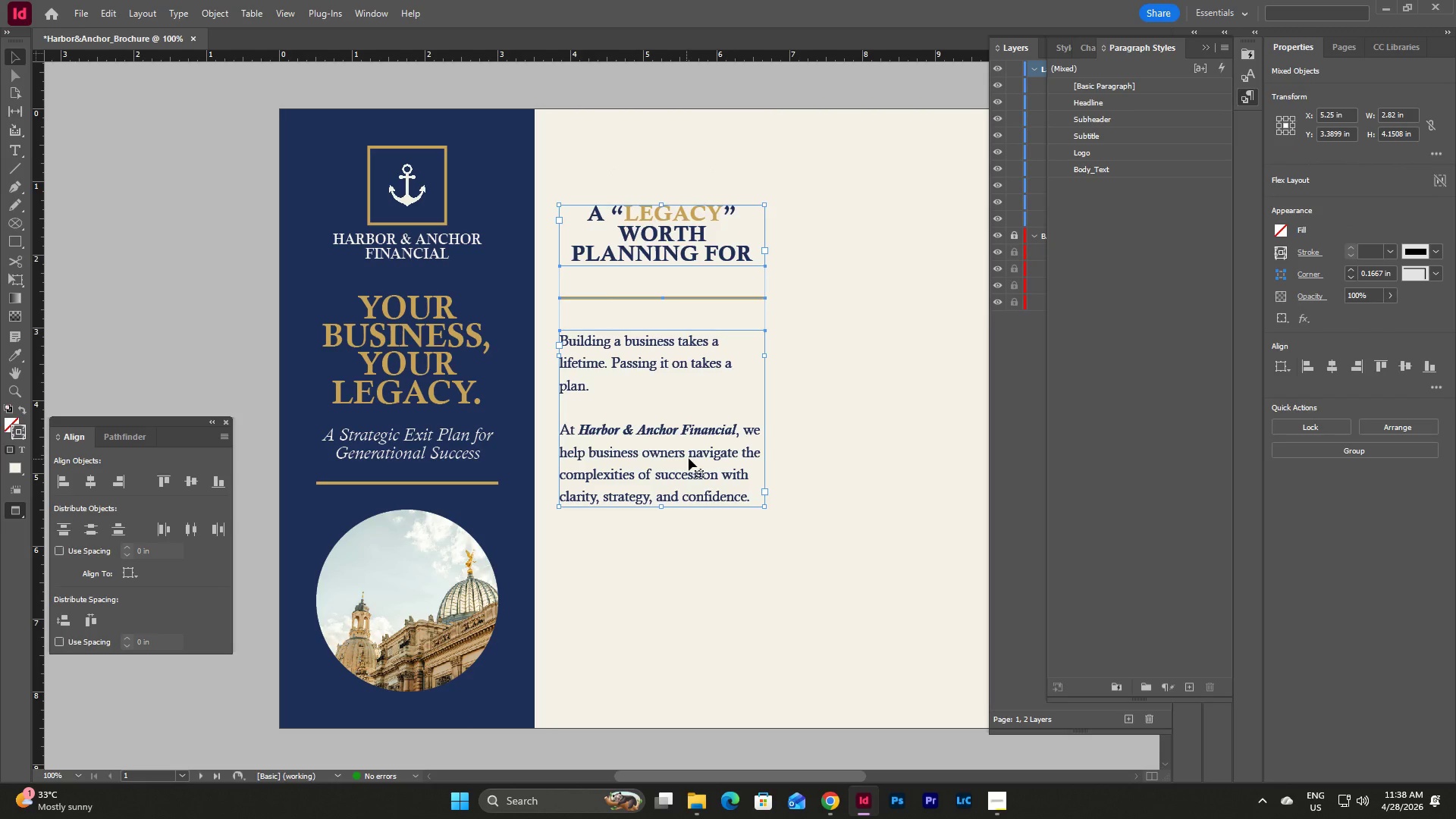 
left_click_drag(start_coordinate=[692, 458], to_coordinate=[695, 431])
 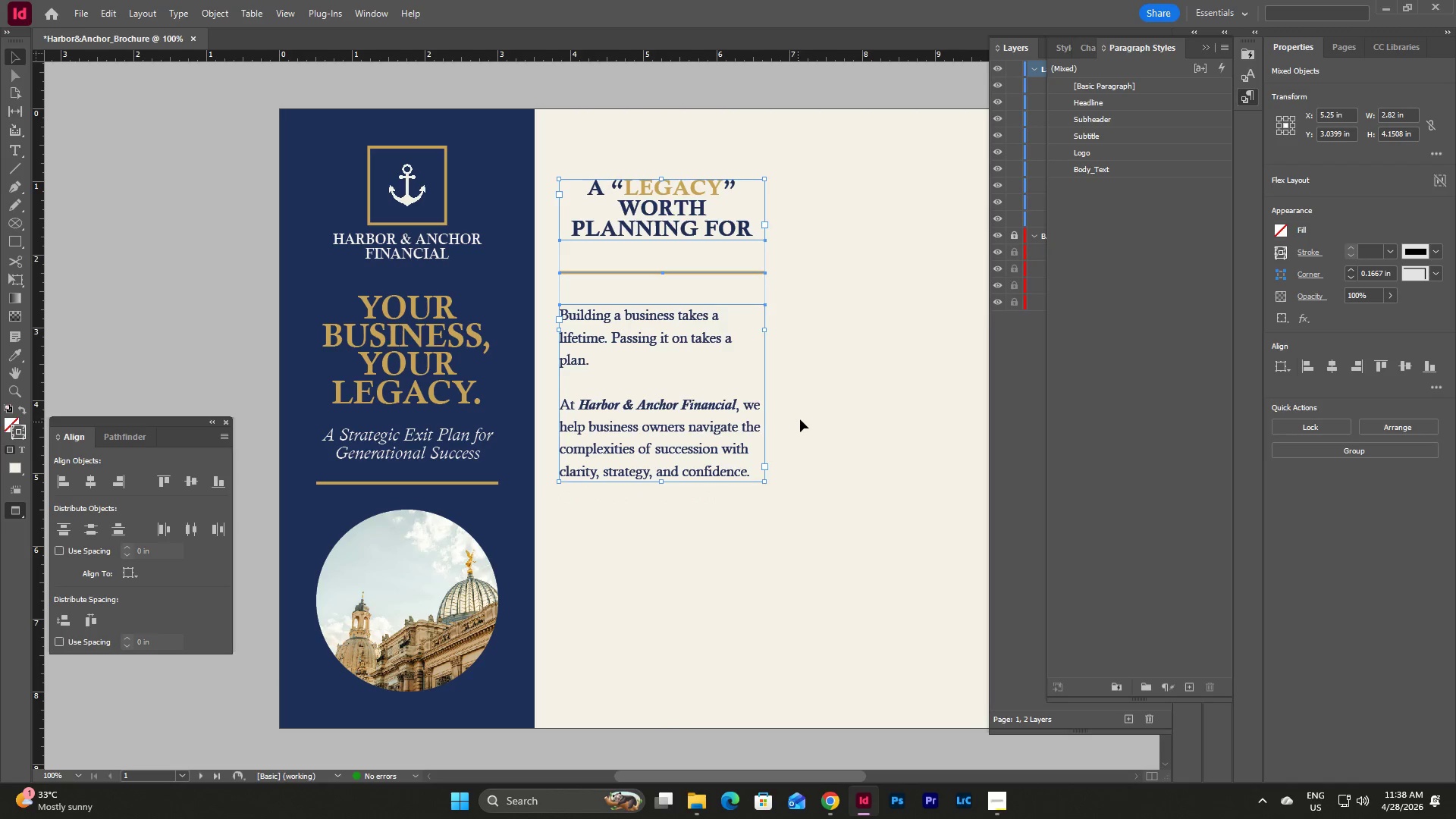 
left_click([800, 419])
 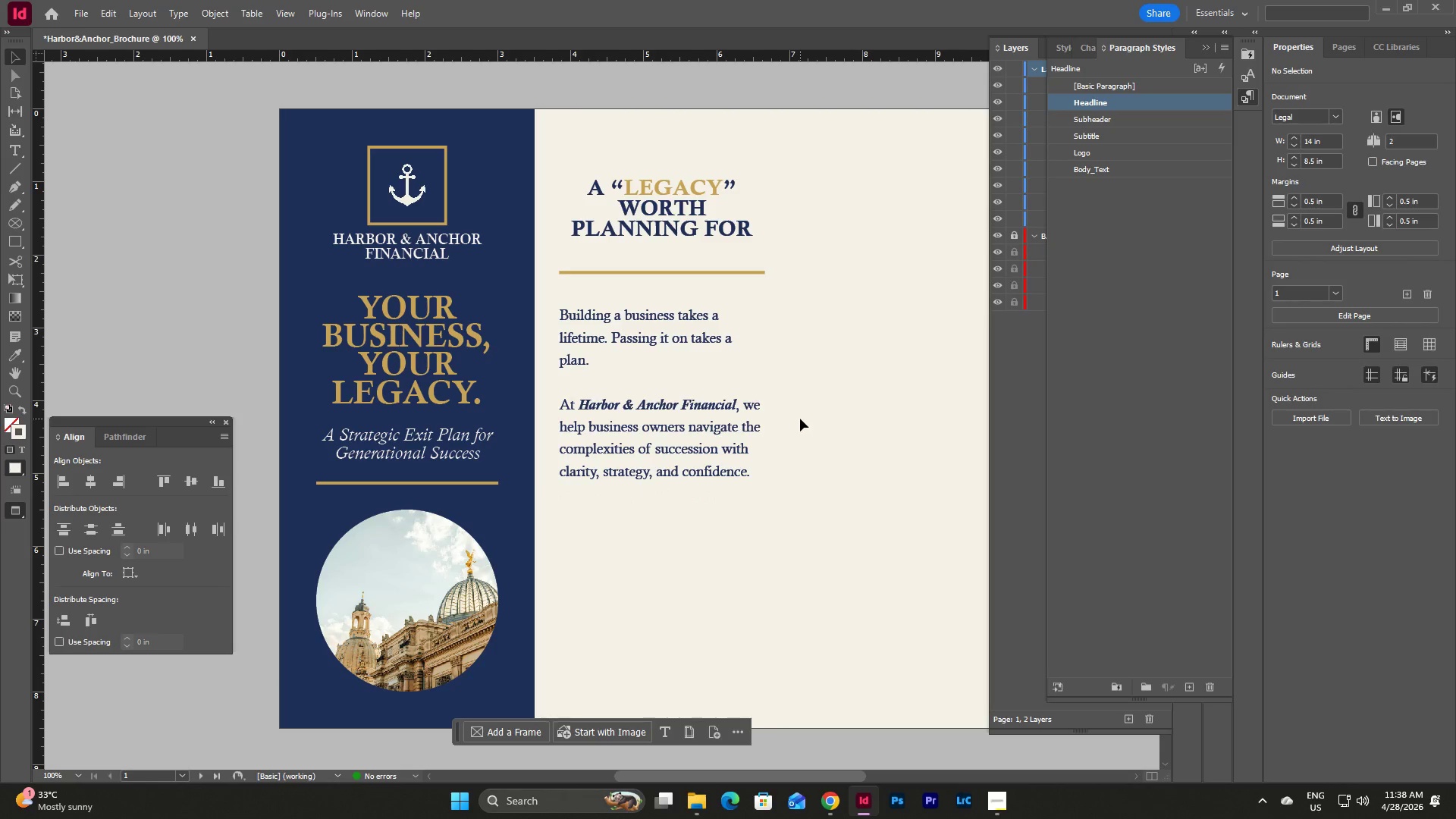 
key(W)
 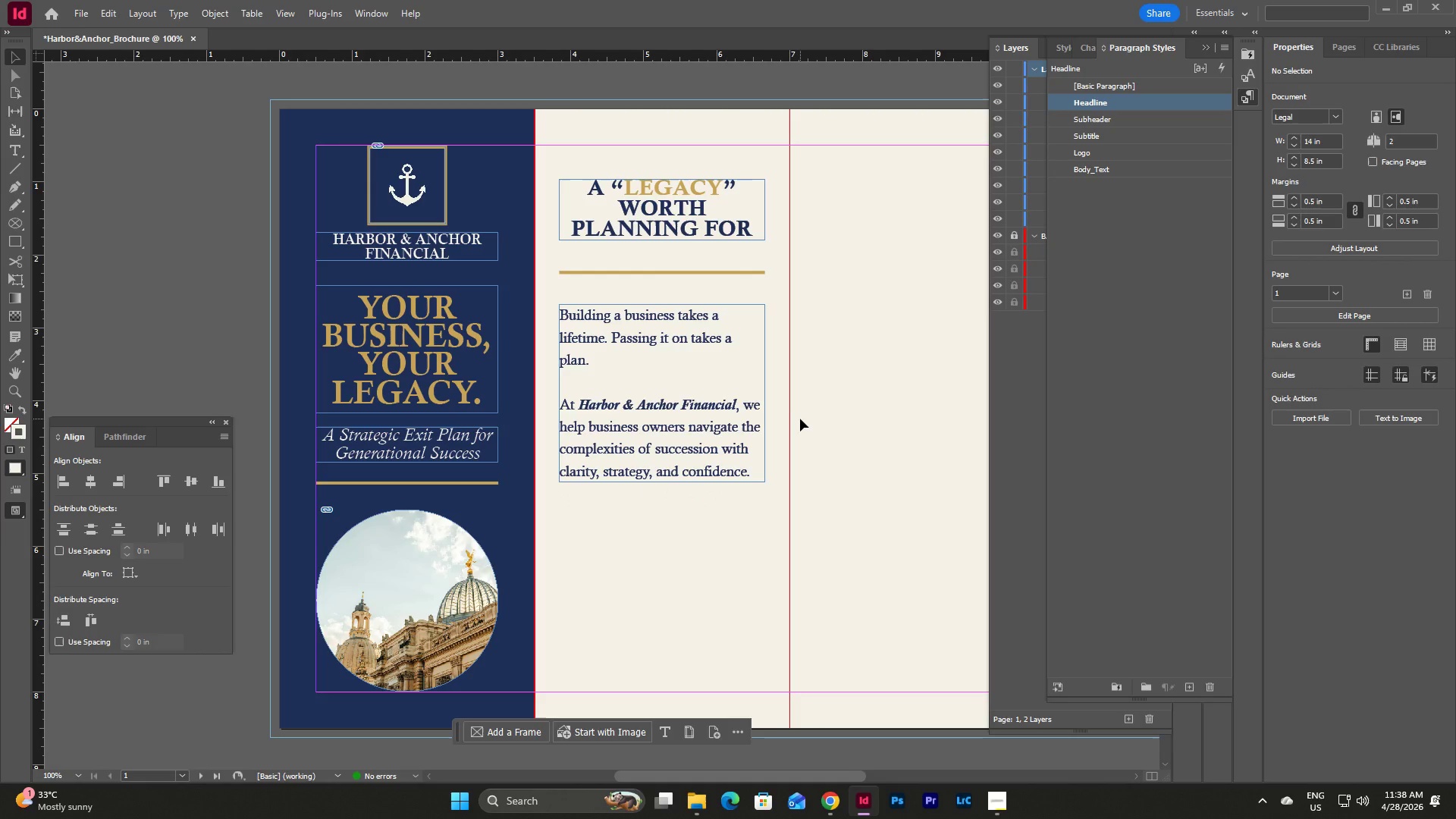 
left_click([800, 419])
 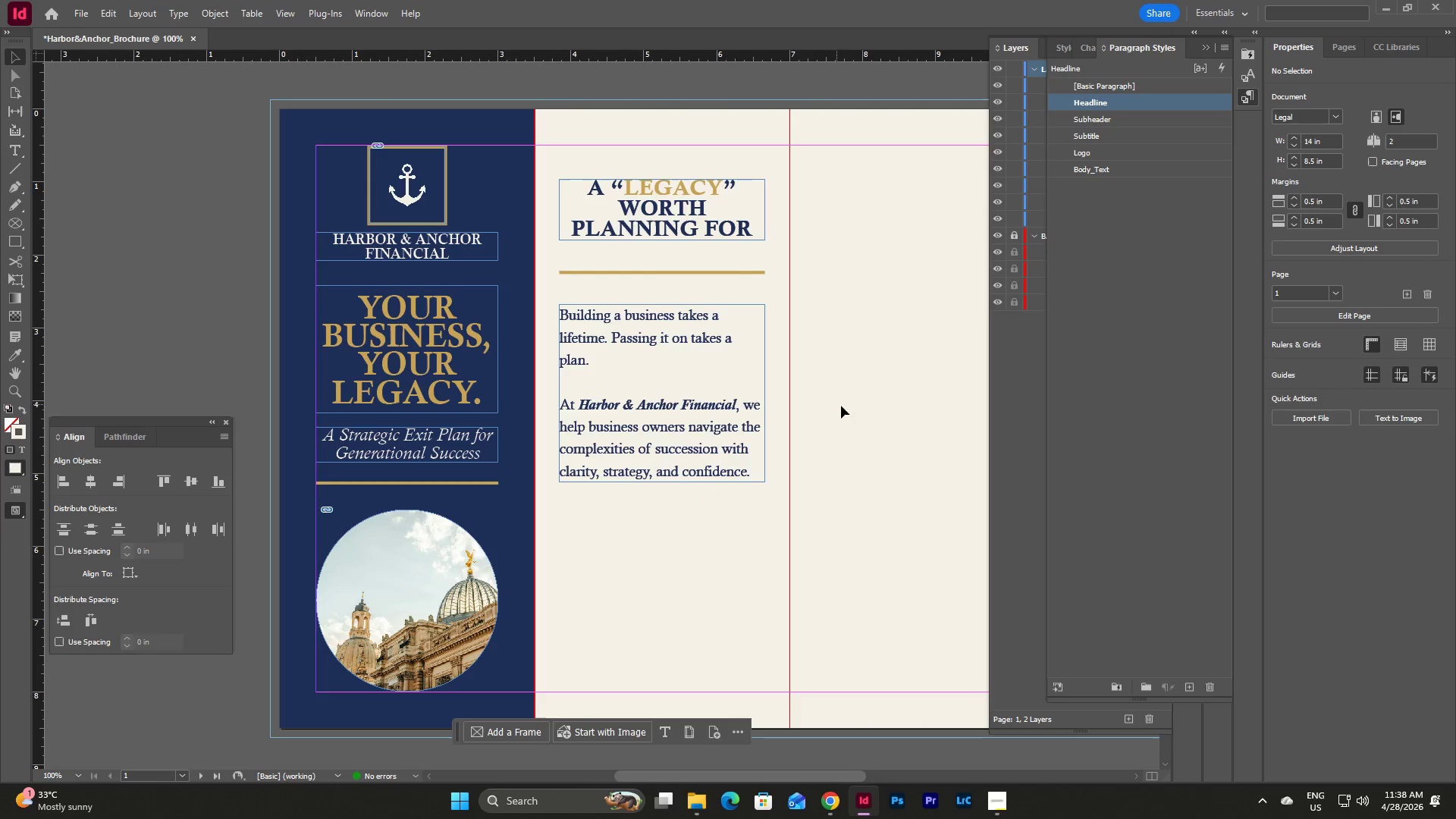 
left_click([841, 406])
 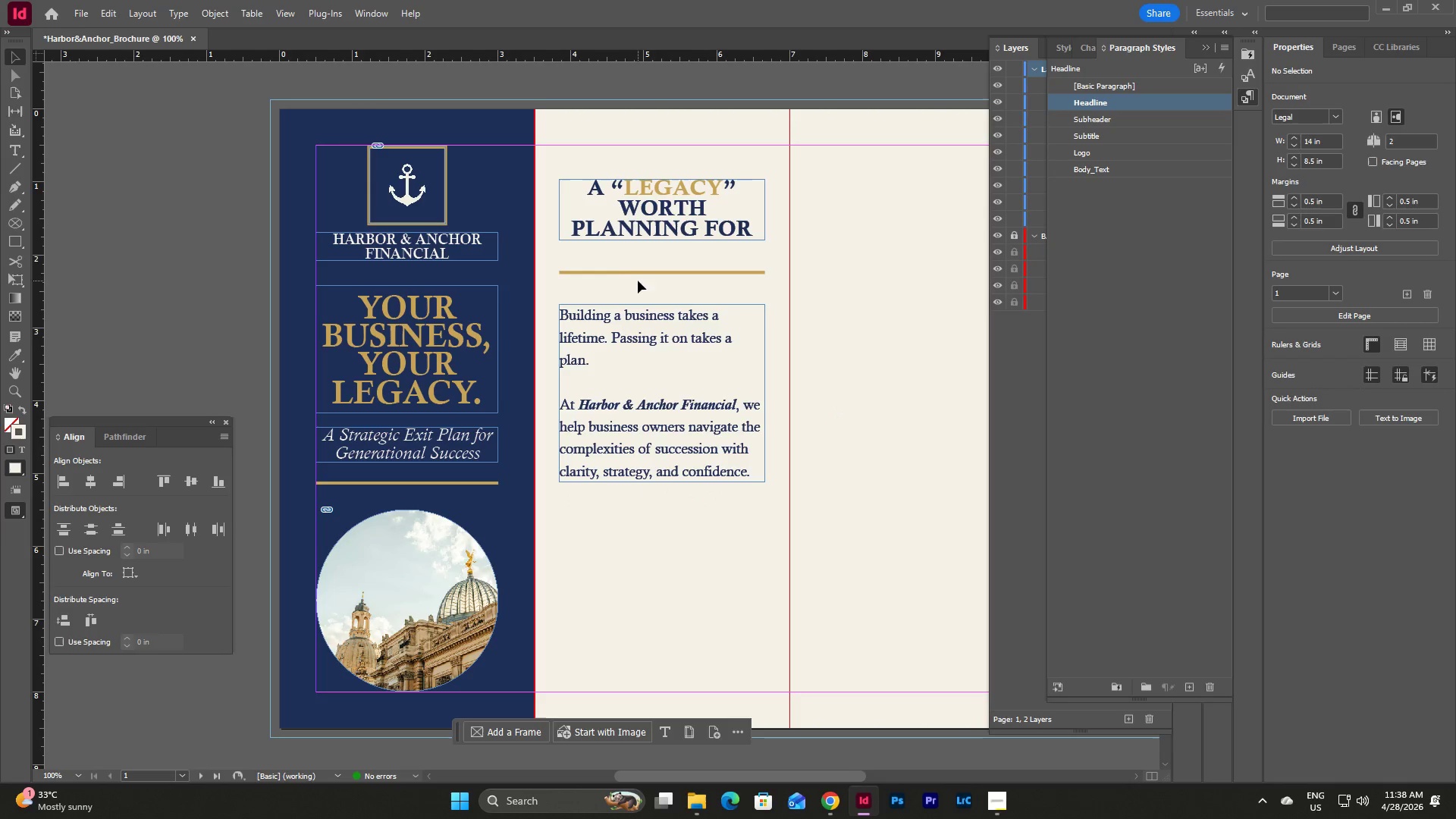 
left_click([392, 174])
 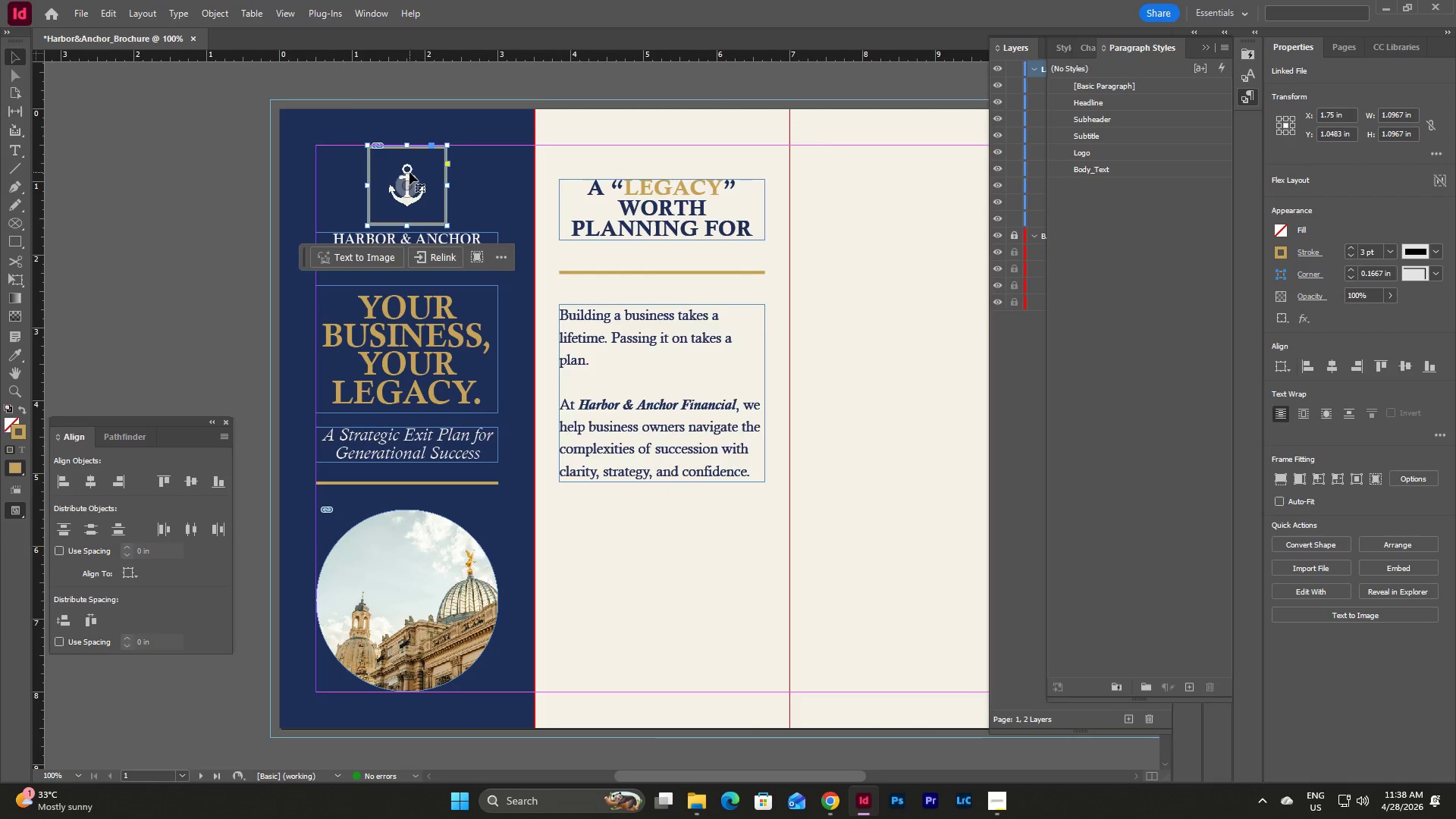 
key(Control+C)
 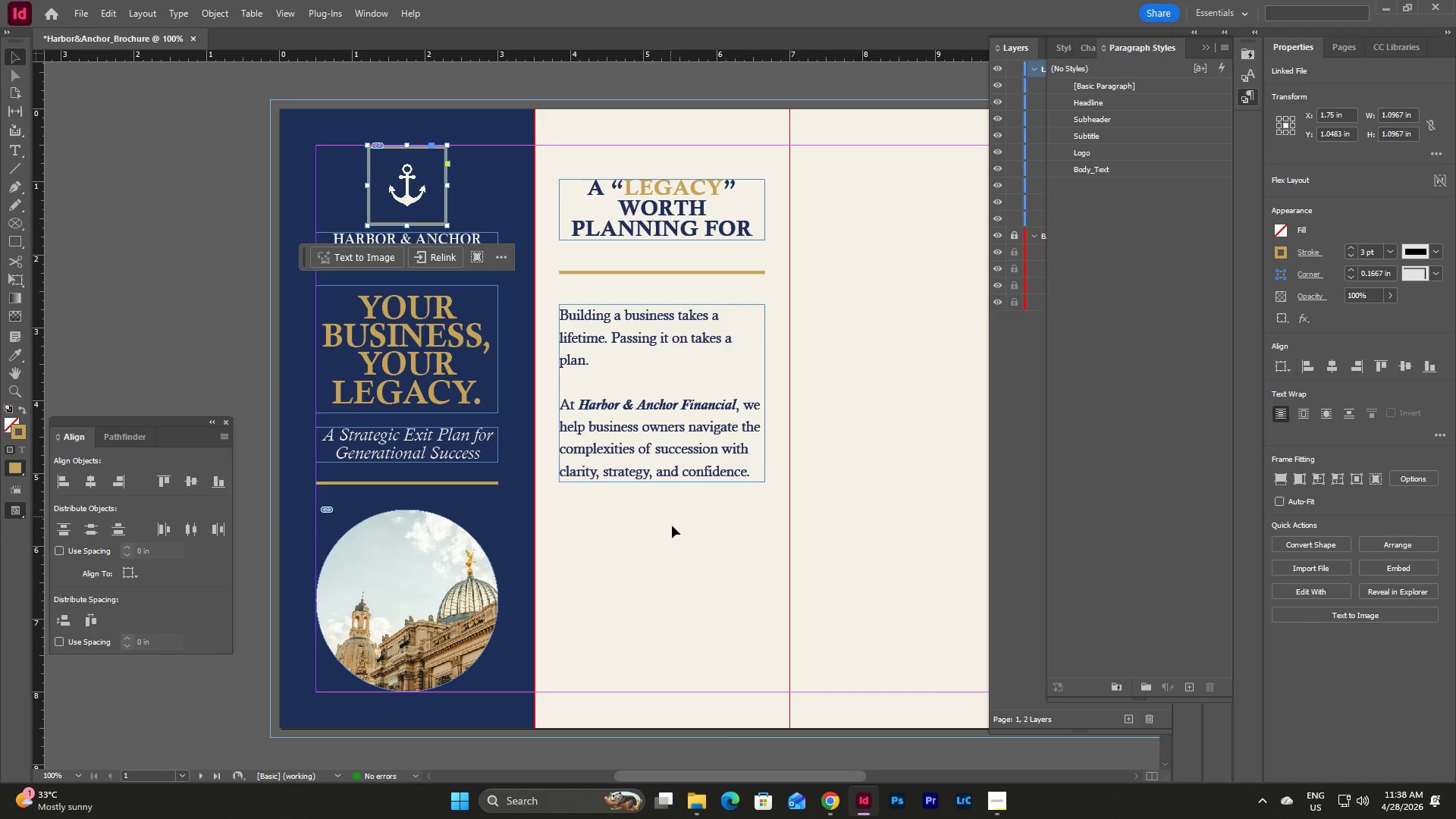 
left_click([673, 528])
 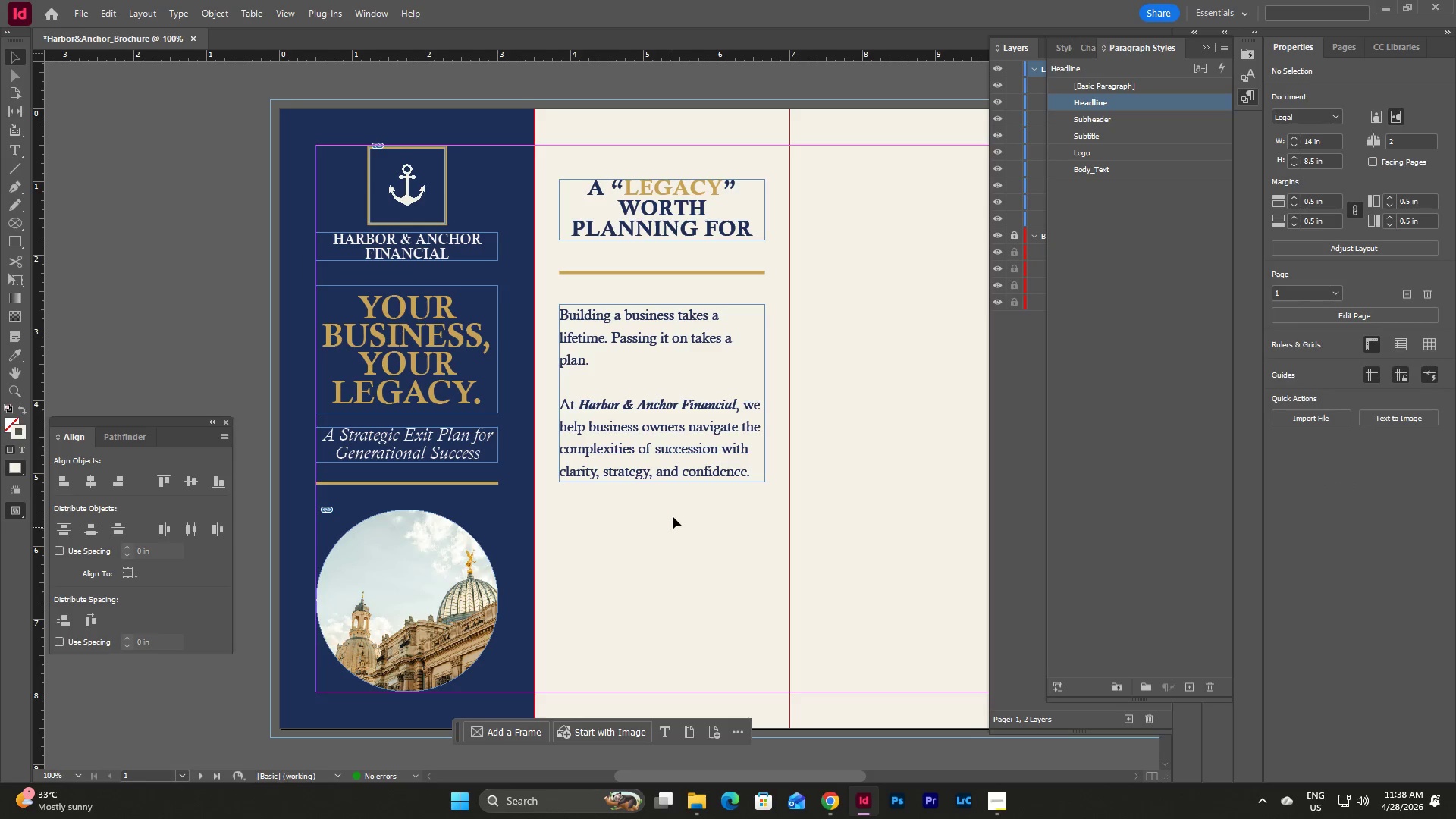 
key(Control+V)
 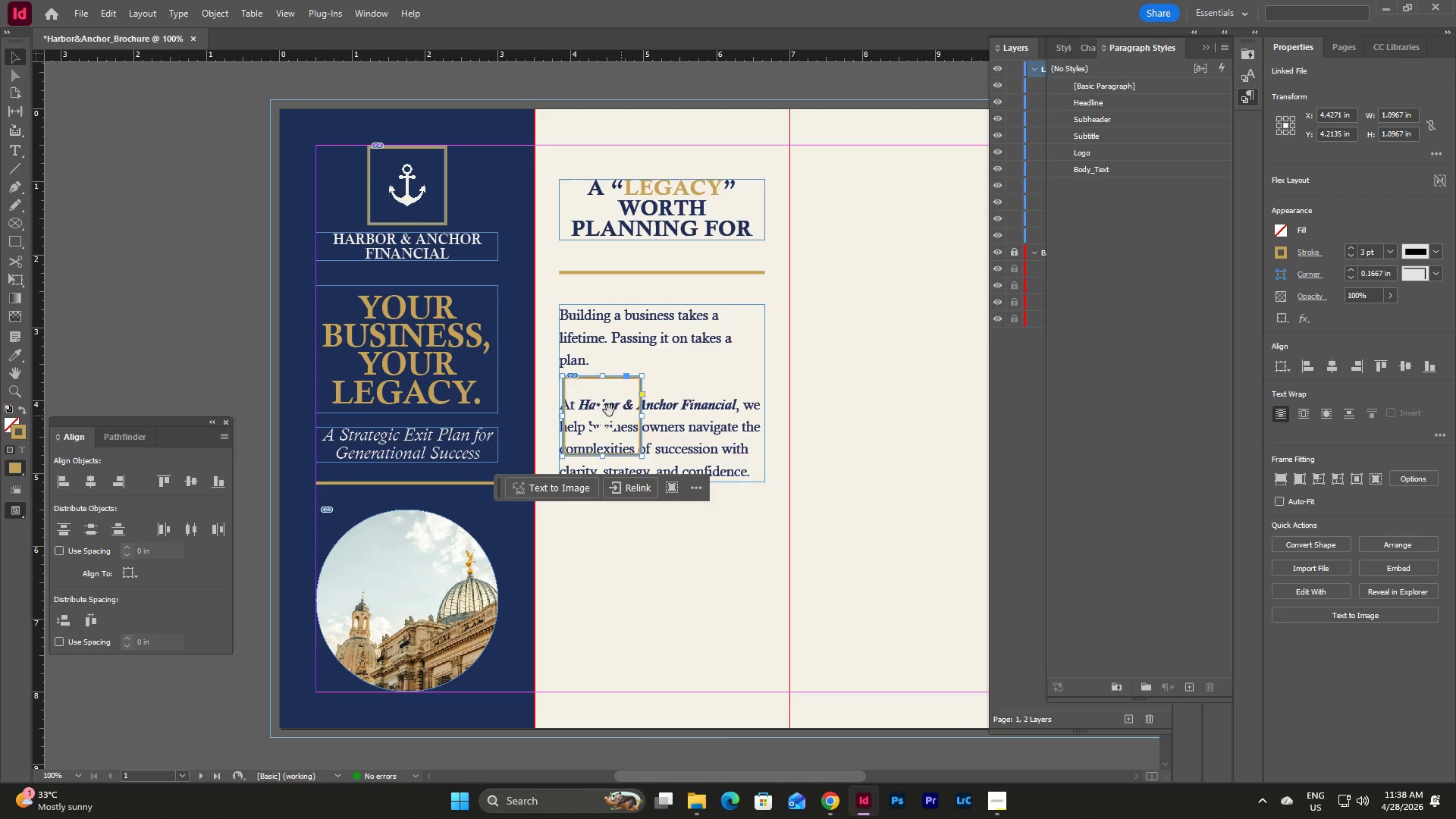 
left_click_drag(start_coordinate=[604, 407], to_coordinate=[661, 566])
 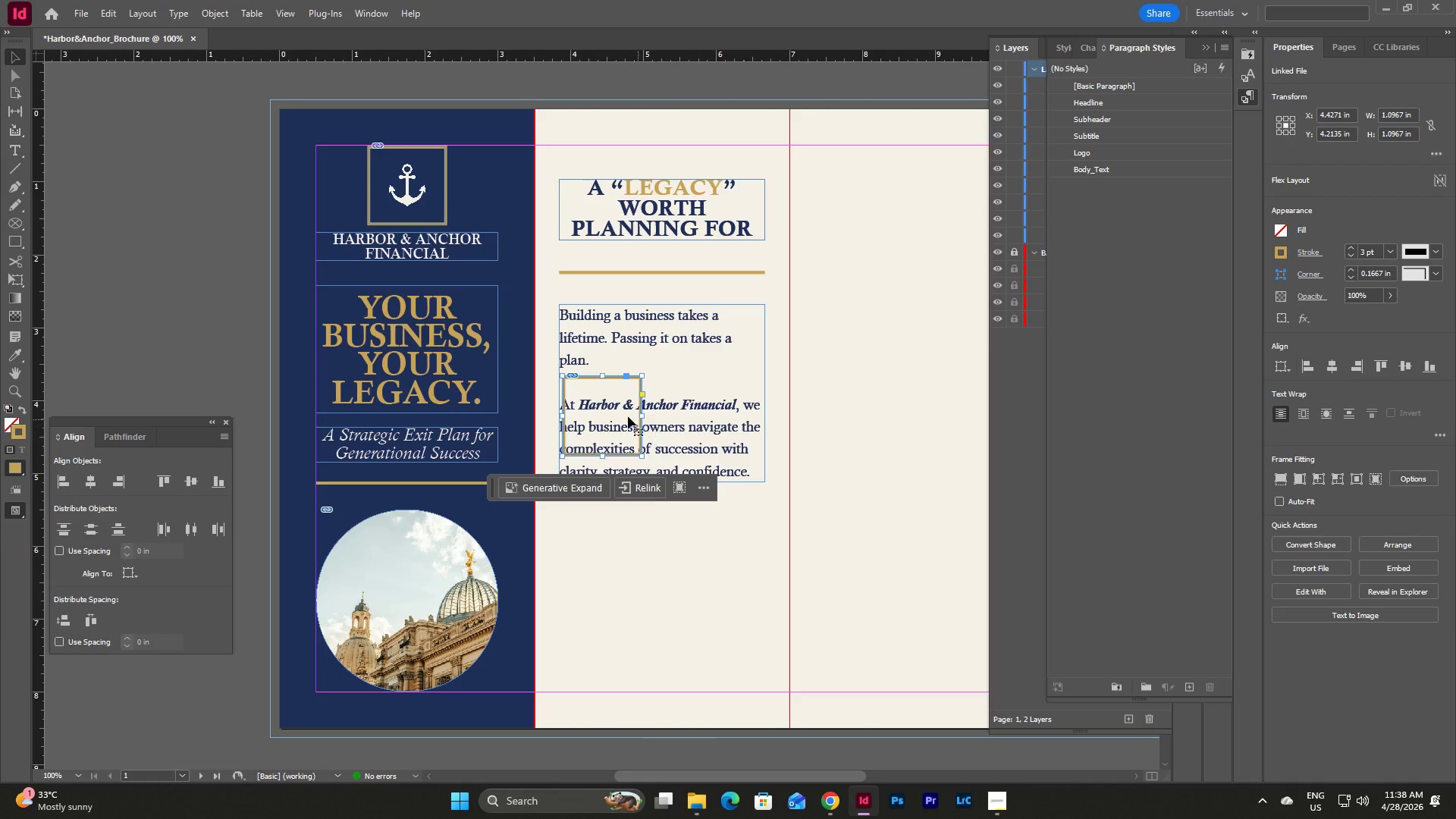 
left_click_drag(start_coordinate=[622, 416], to_coordinate=[688, 604])
 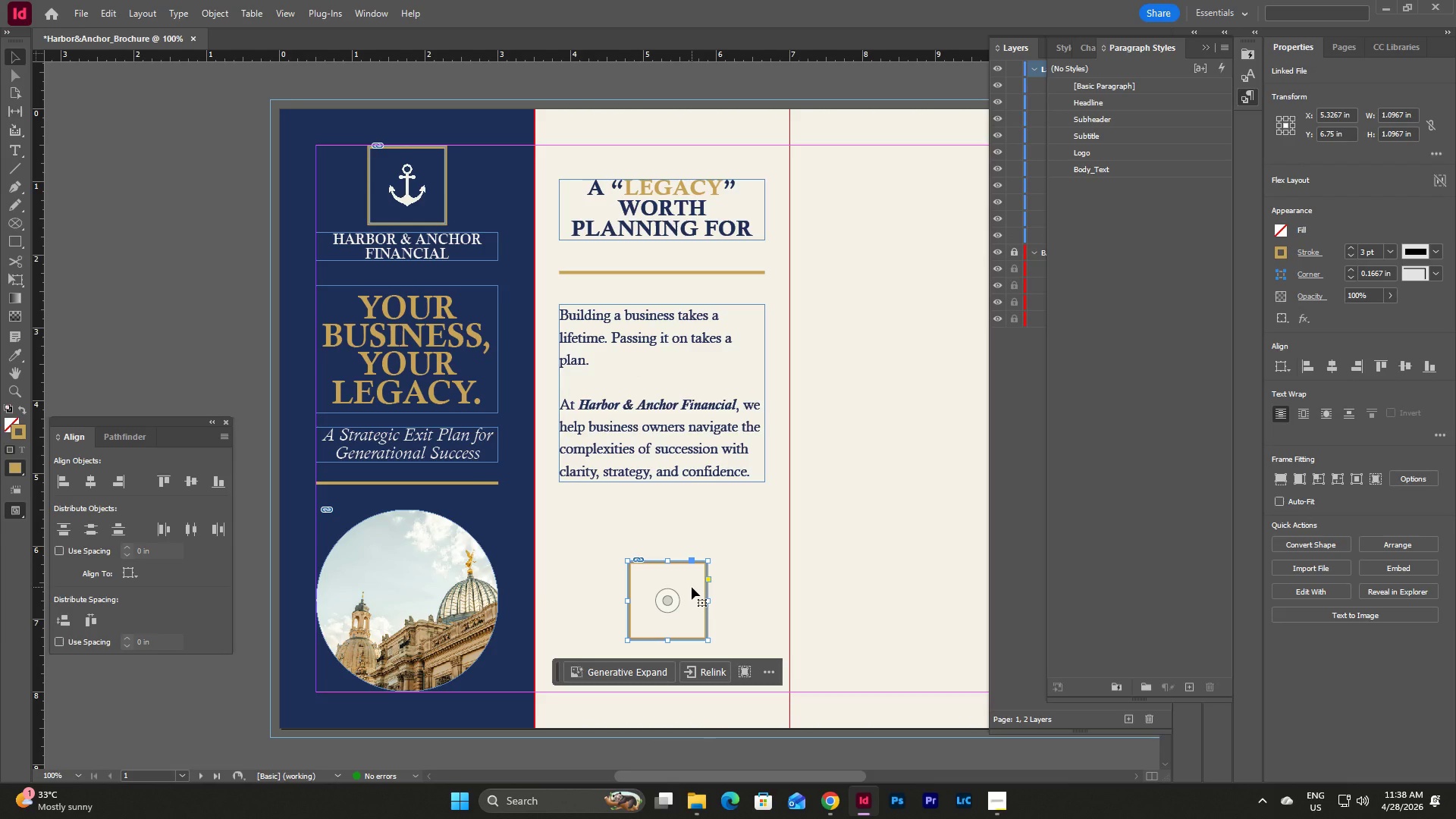 
double_click([692, 587])
 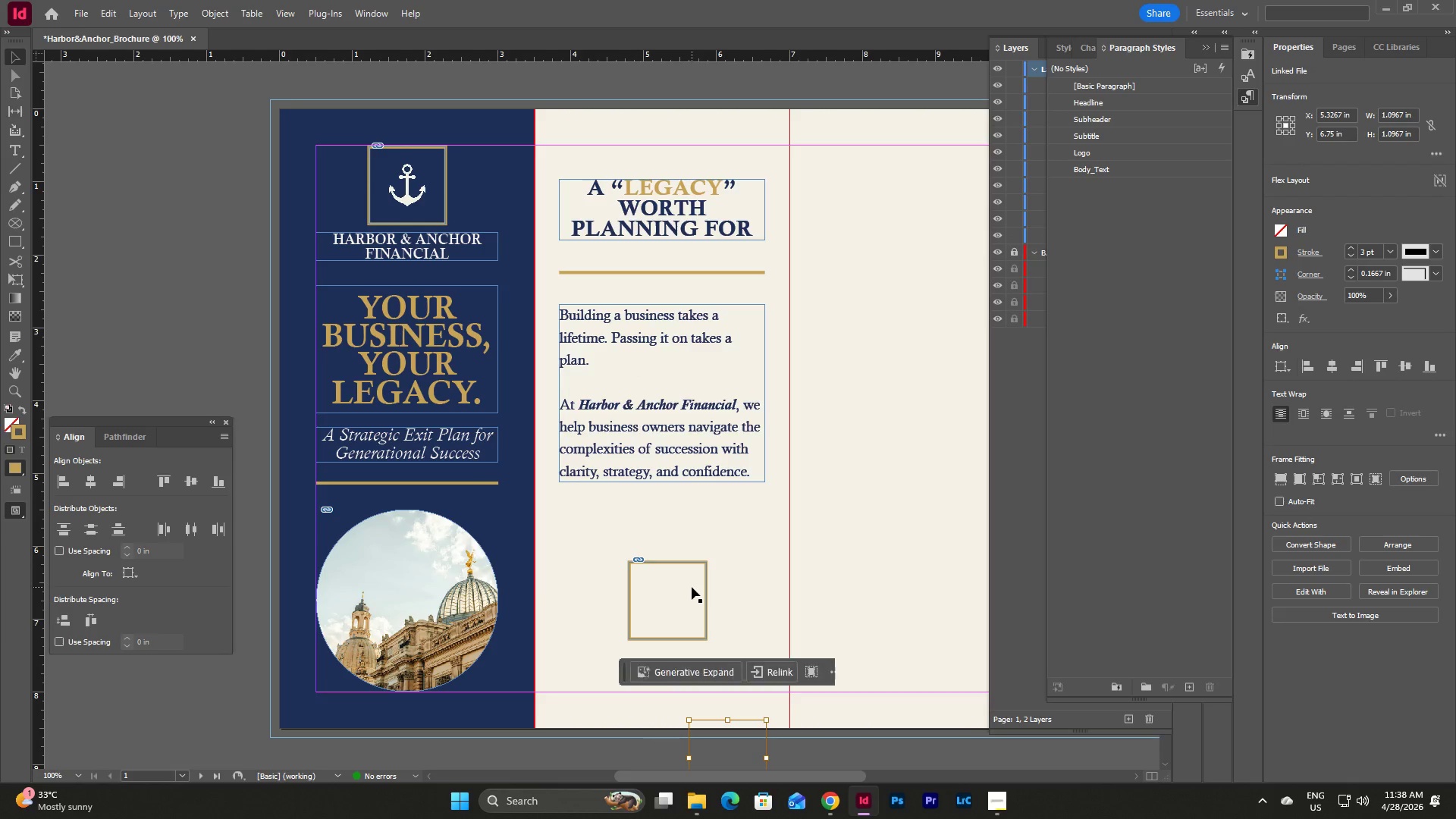 
triple_click([692, 587])
 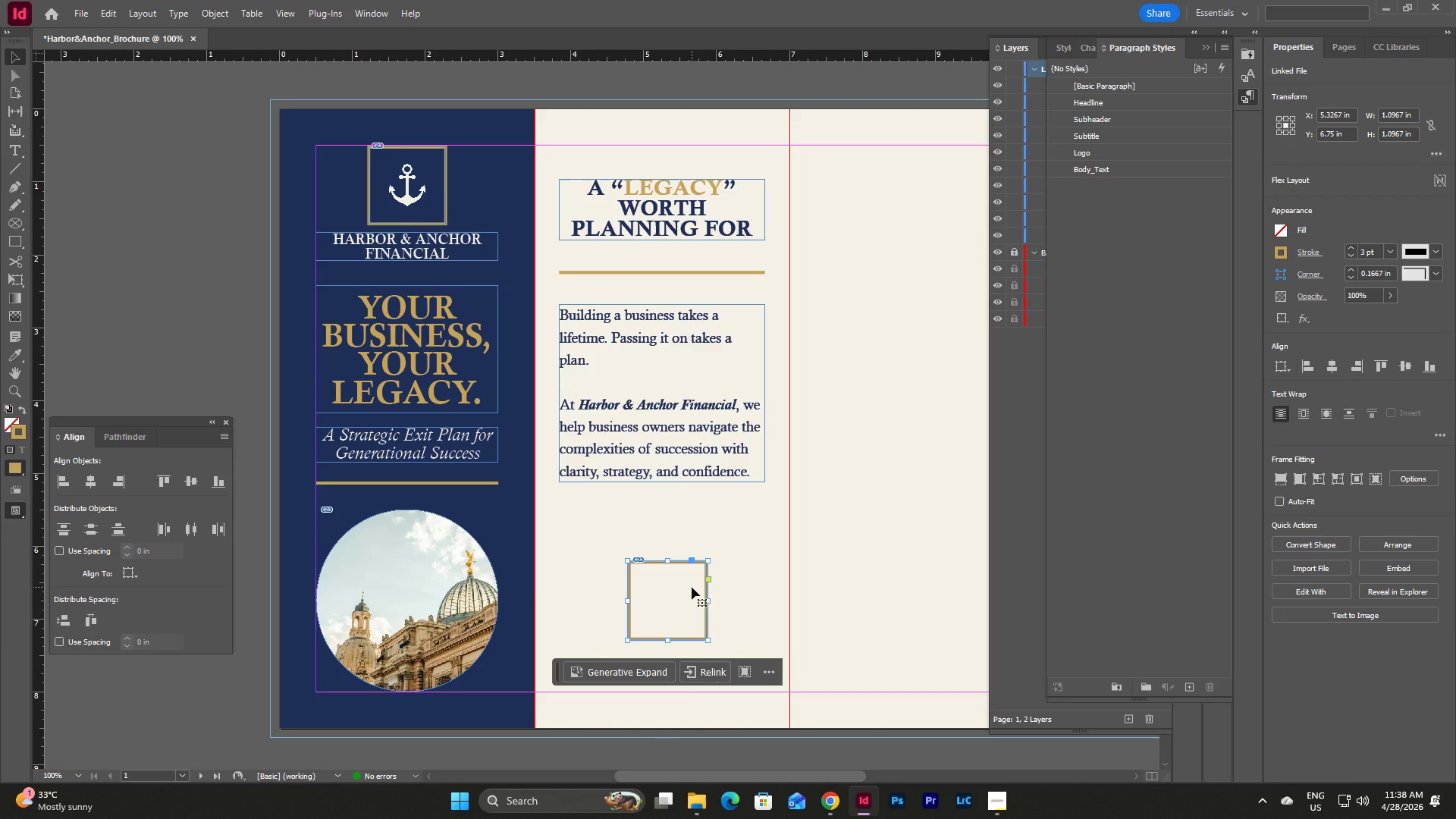 
key(Control+Z)
 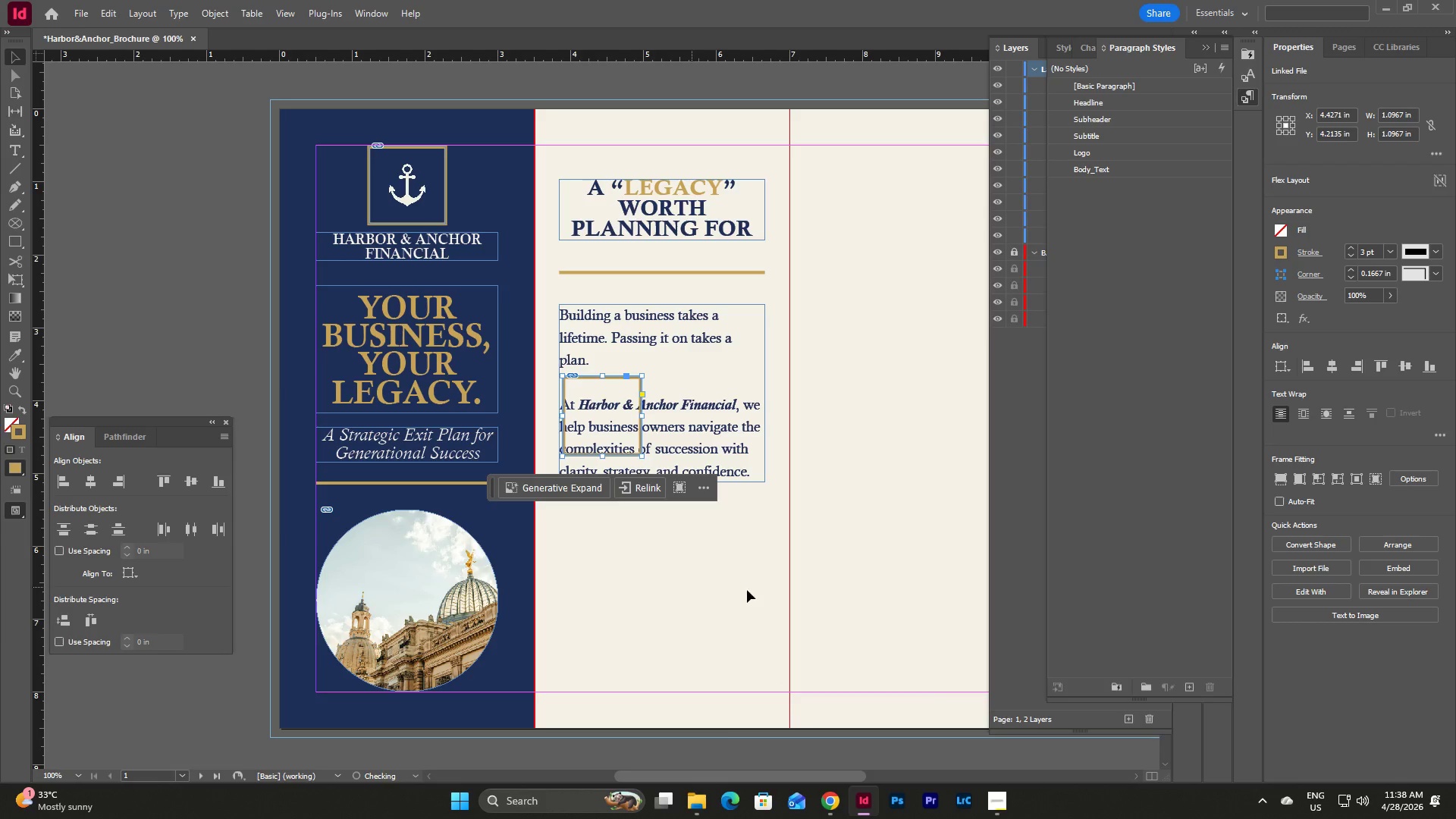 
key(Control+Z)
 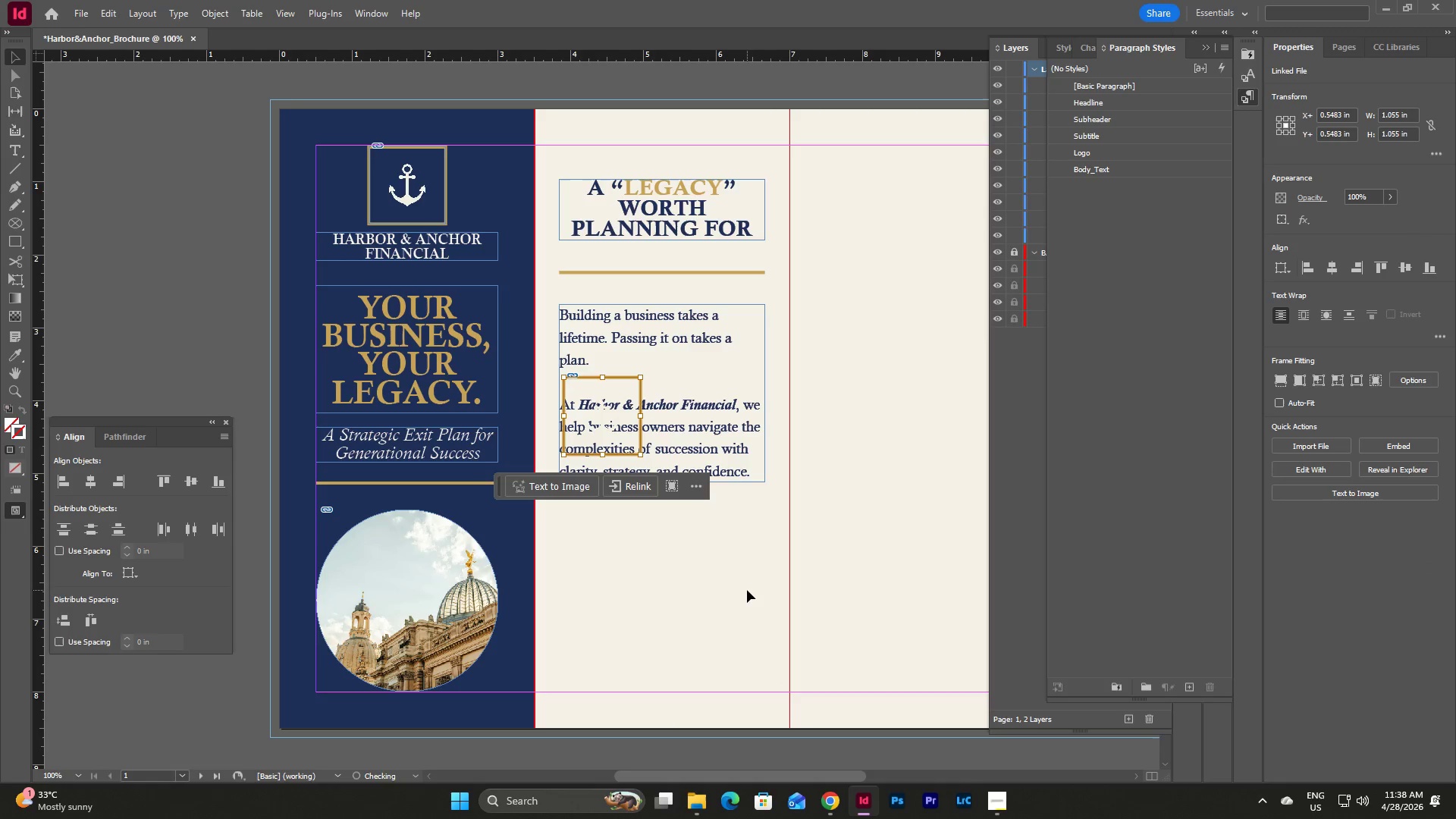 
key(Control+Z)
 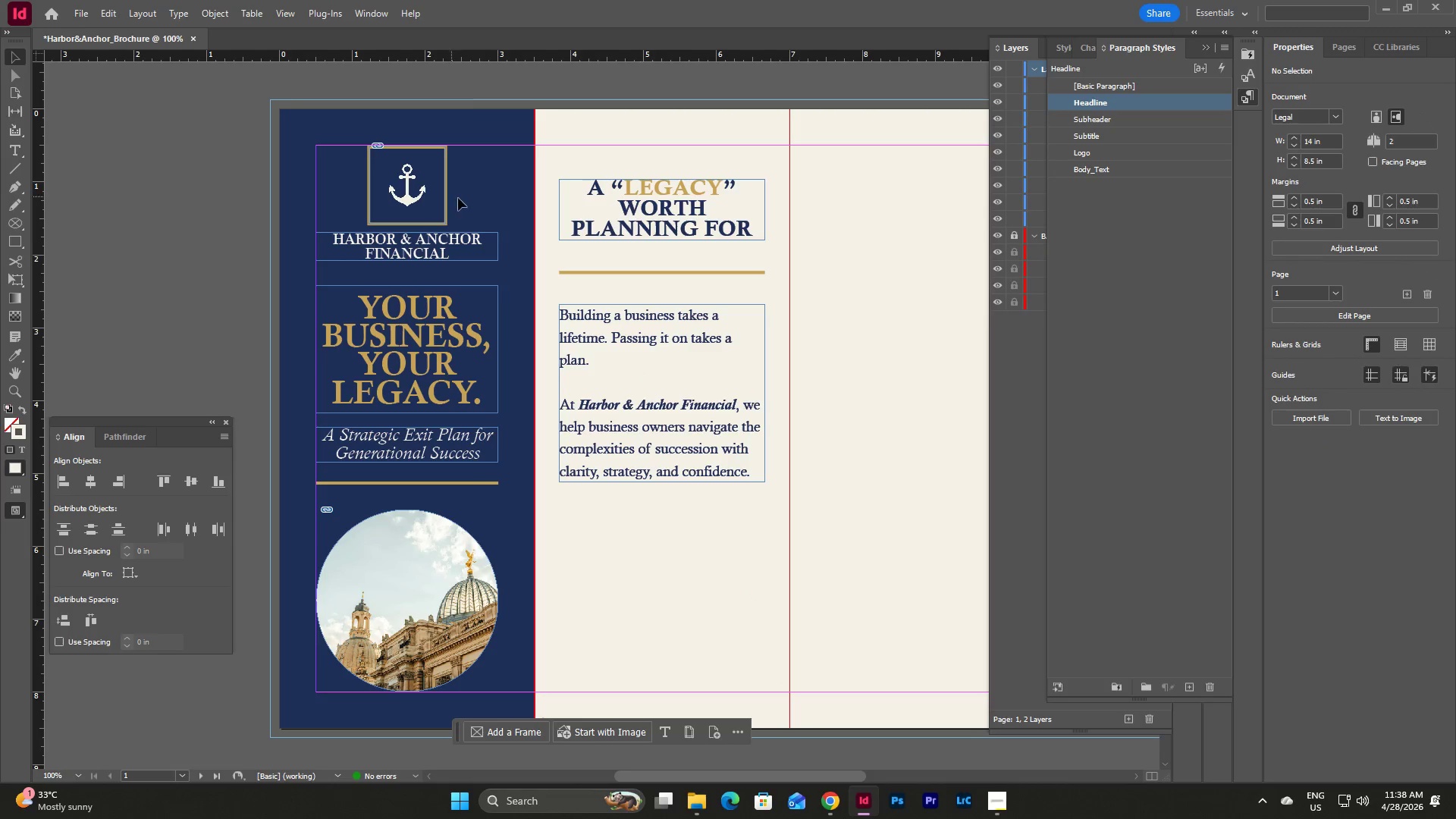 
key(Control+Z)
 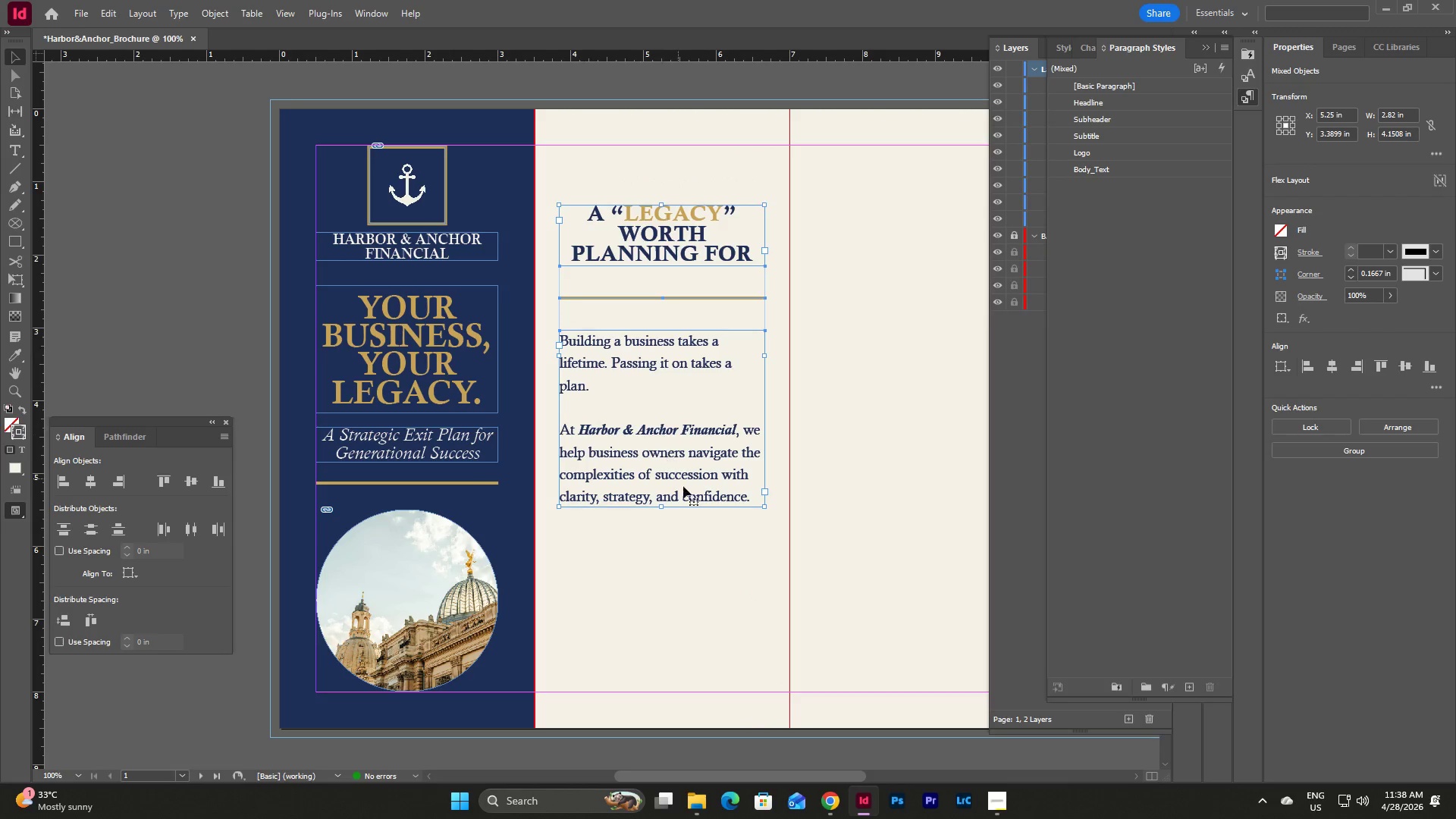 
left_click([728, 554])
 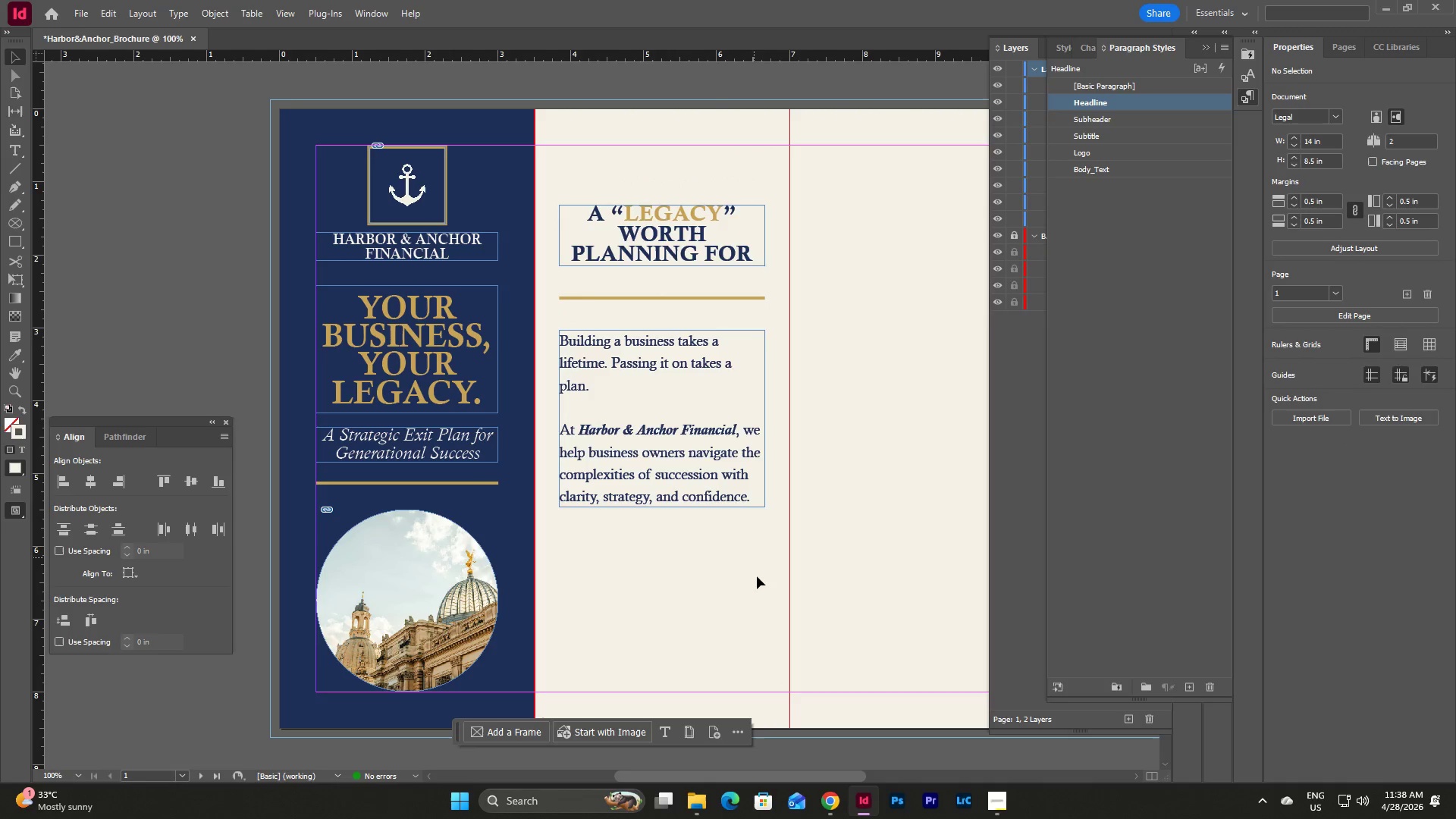 
left_click_drag(start_coordinate=[757, 579], to_coordinate=[631, 219])
 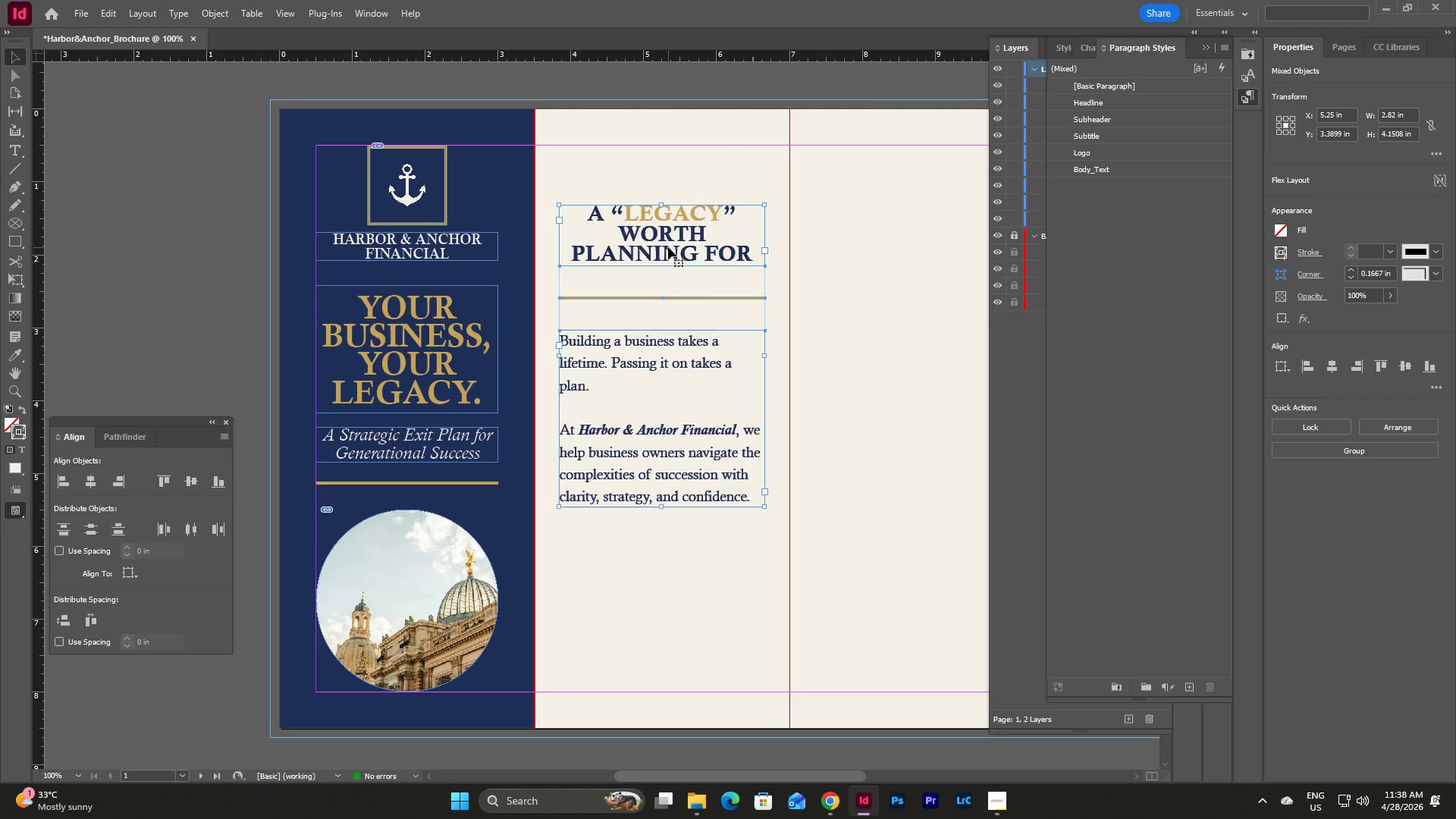 
left_click_drag(start_coordinate=[668, 247], to_coordinate=[667, 208])
 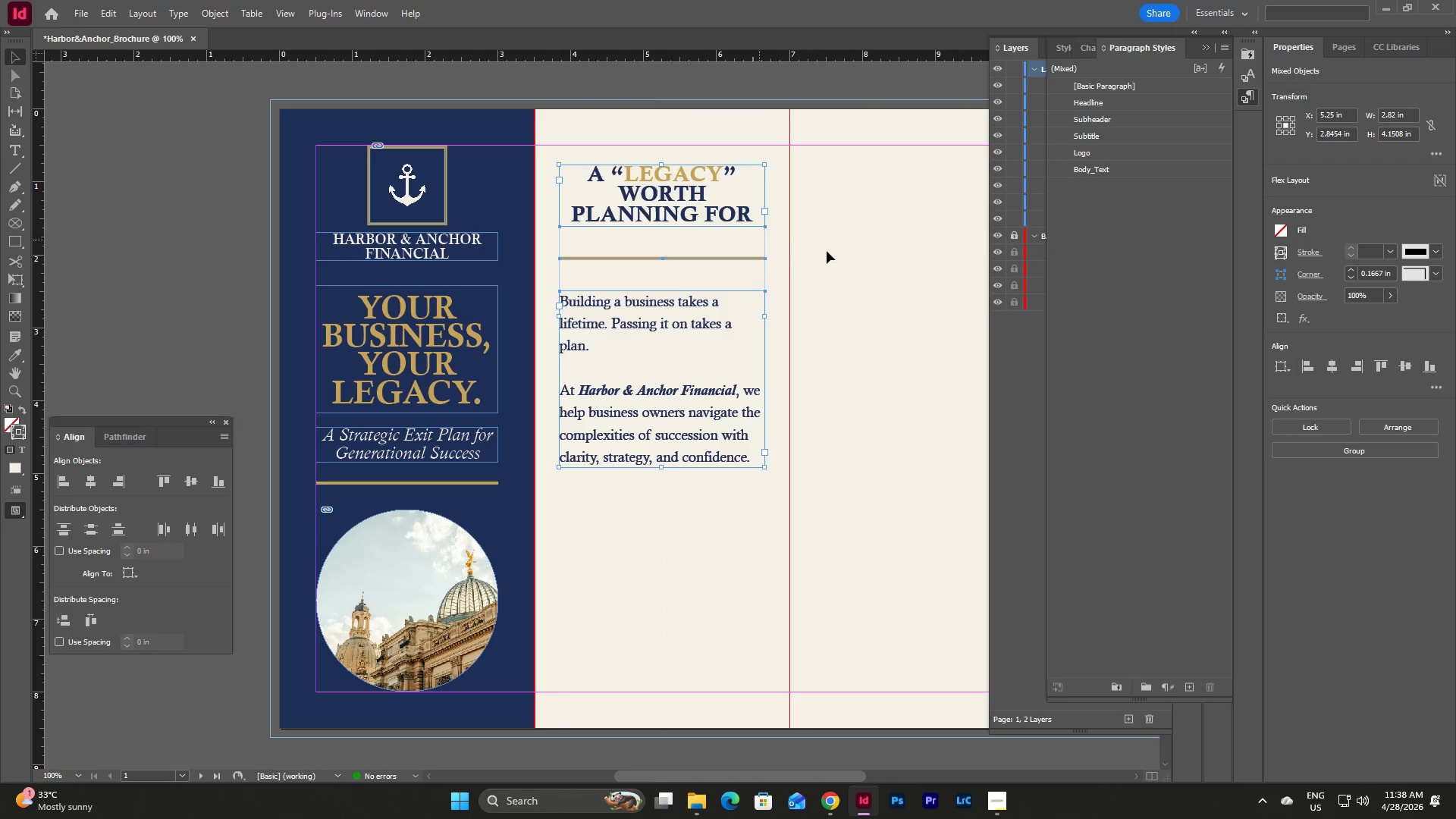 
left_click([832, 251])
 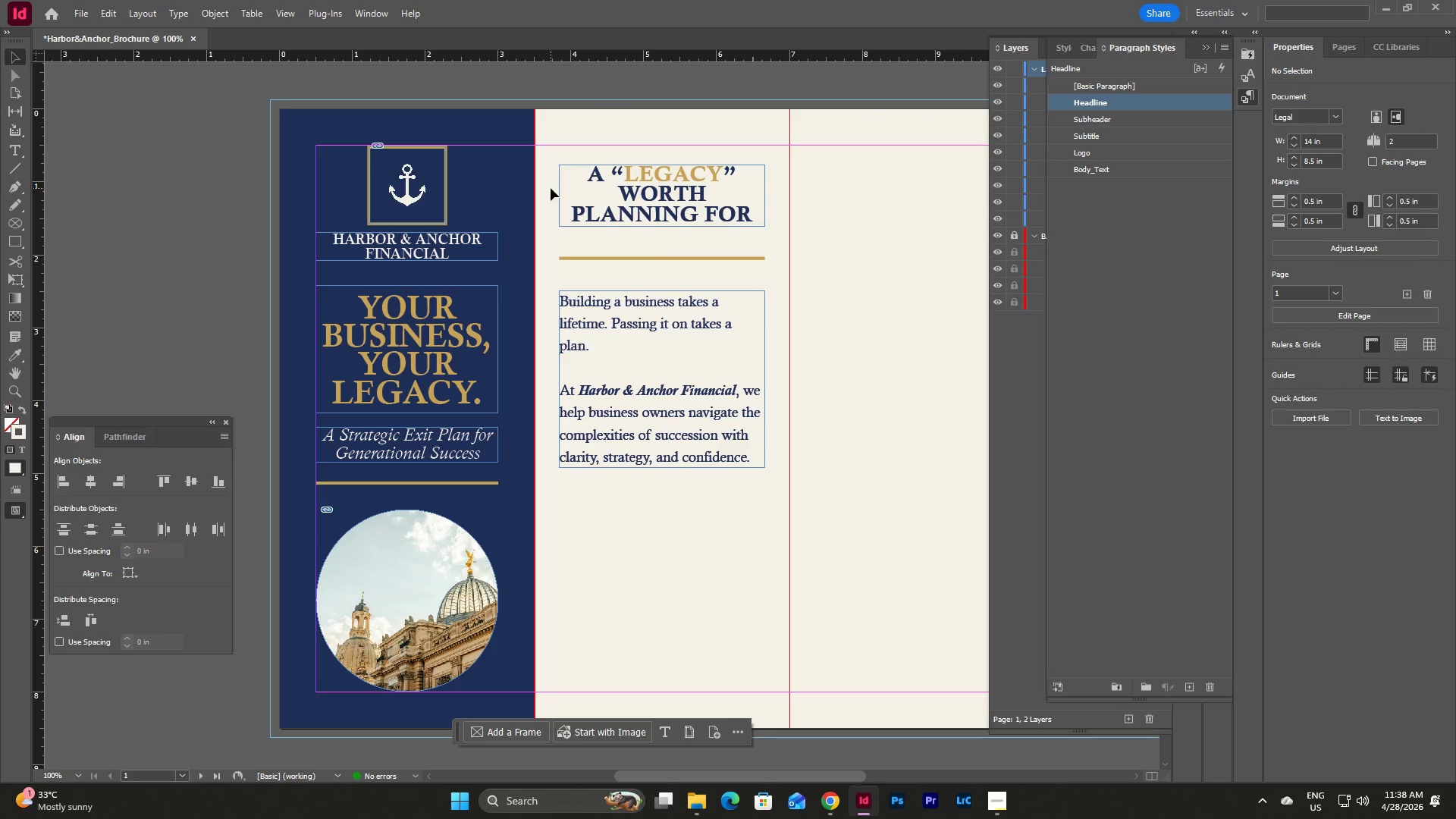 
left_click_drag(start_coordinate=[551, 188], to_coordinate=[678, 456])
 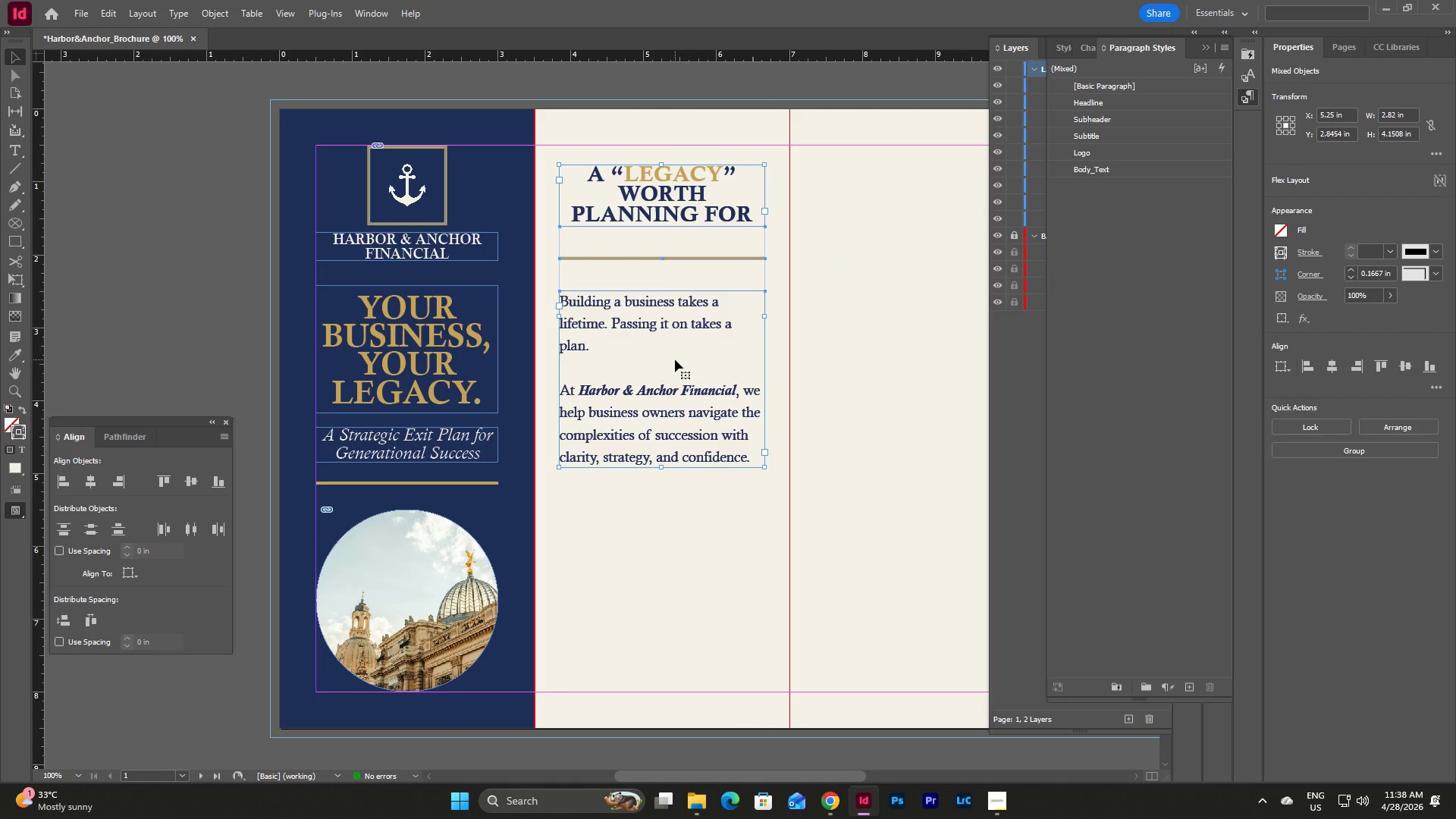 
left_click_drag(start_coordinate=[675, 359], to_coordinate=[675, 372])
 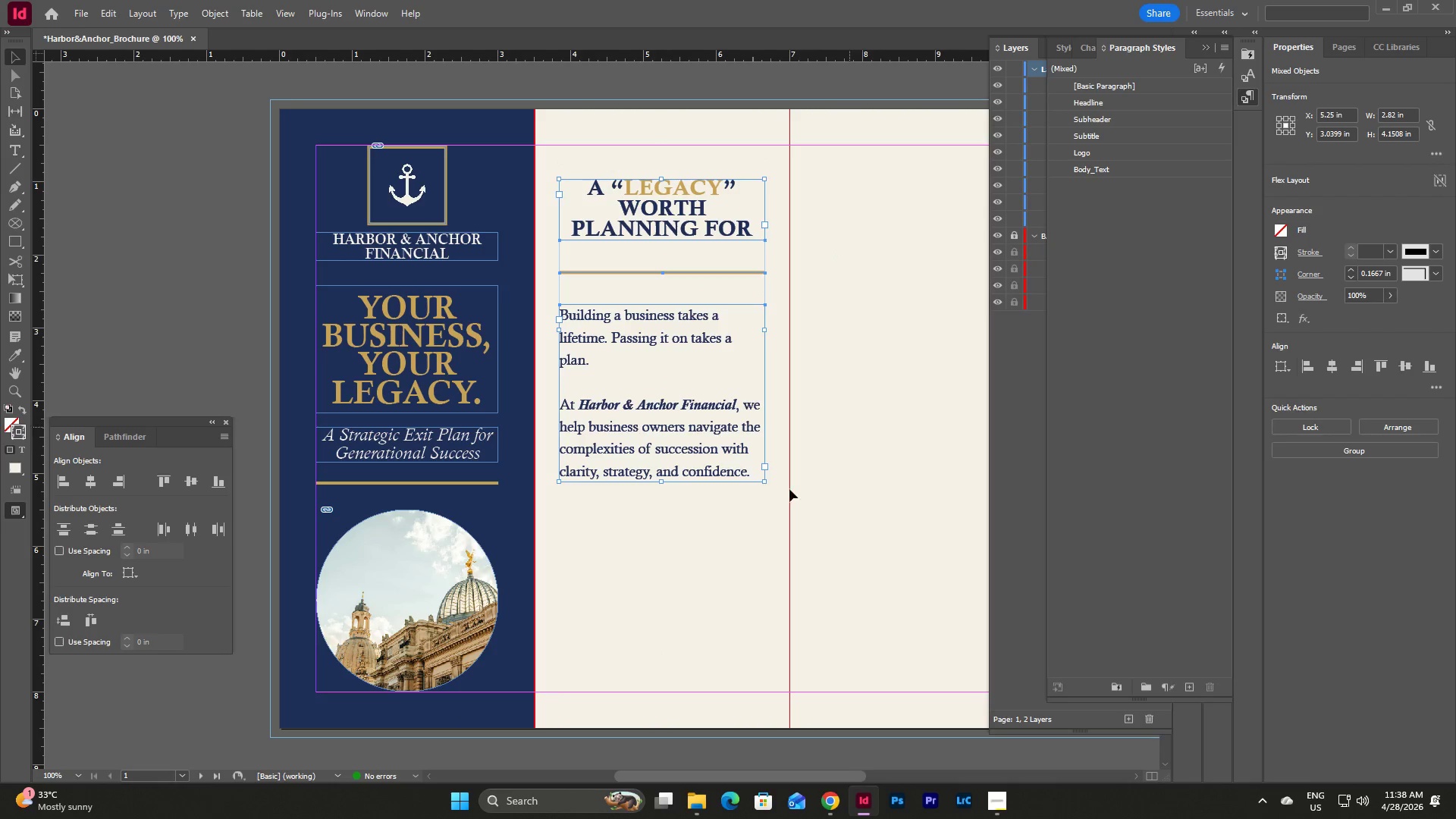 
left_click([761, 522])
 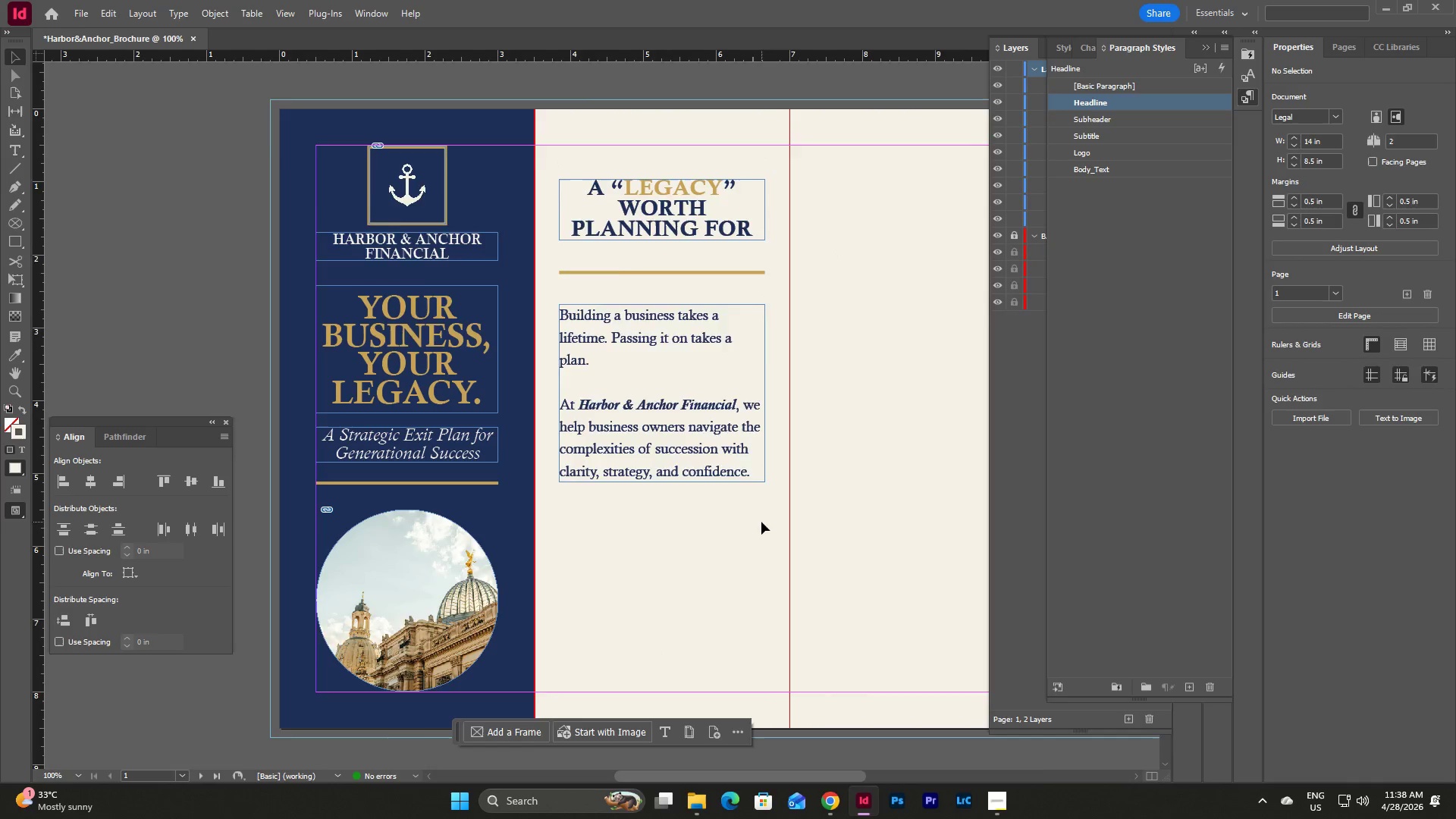 
scroll: coordinate [761, 522], scroll_direction: up, amount: 3.0
 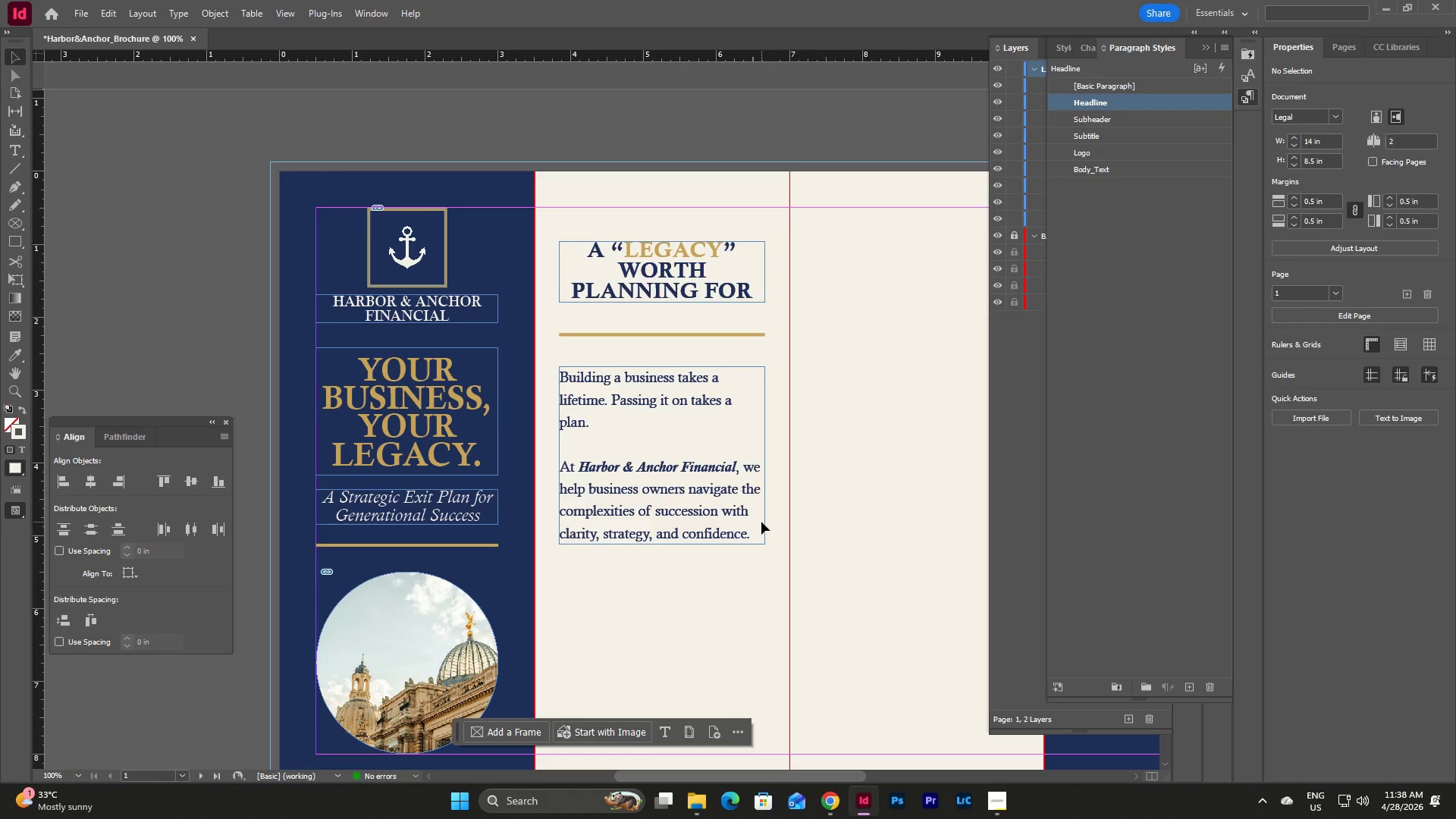 
key(W)
 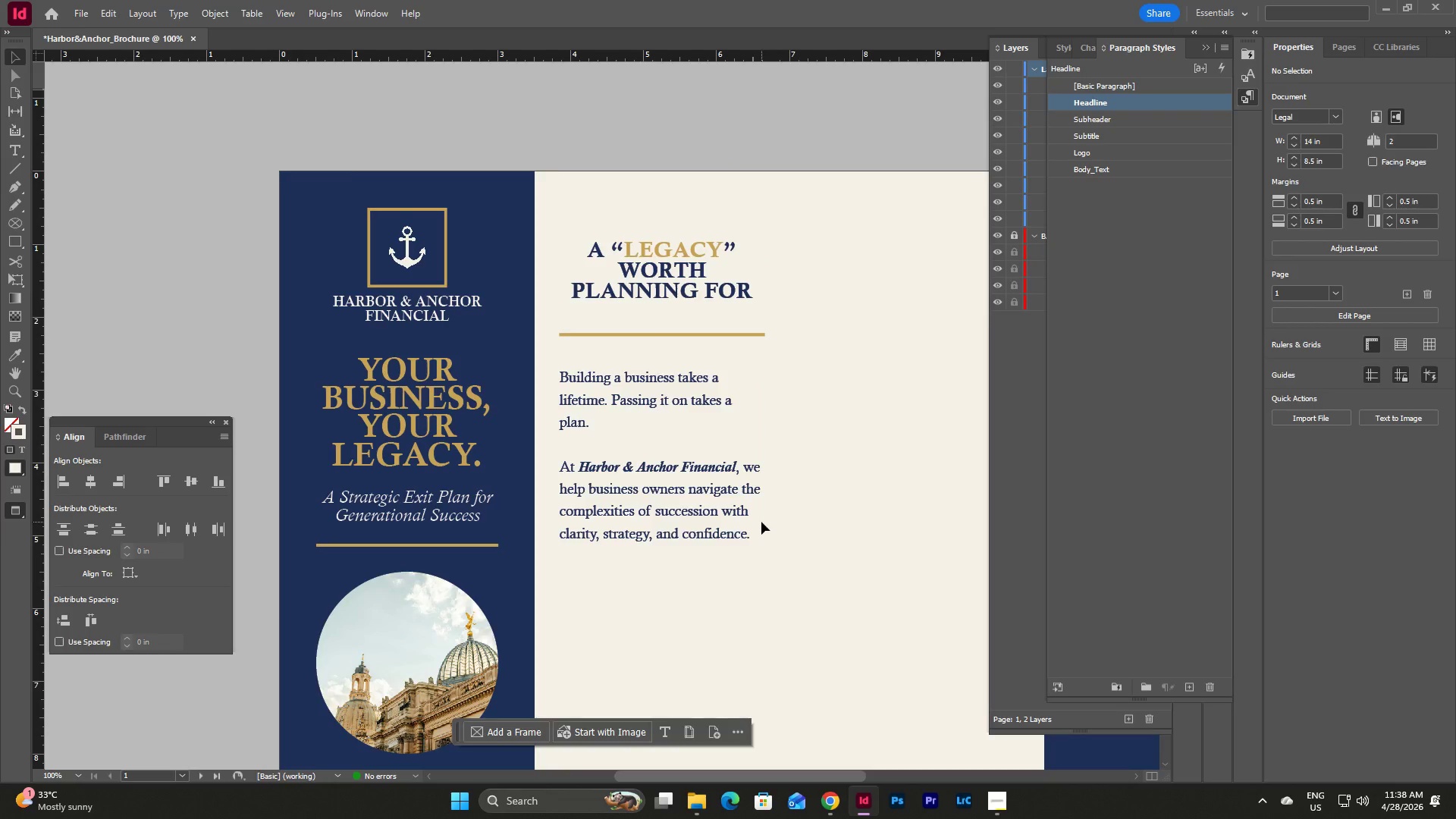 
scroll: coordinate [761, 522], scroll_direction: down, amount: 1.0
 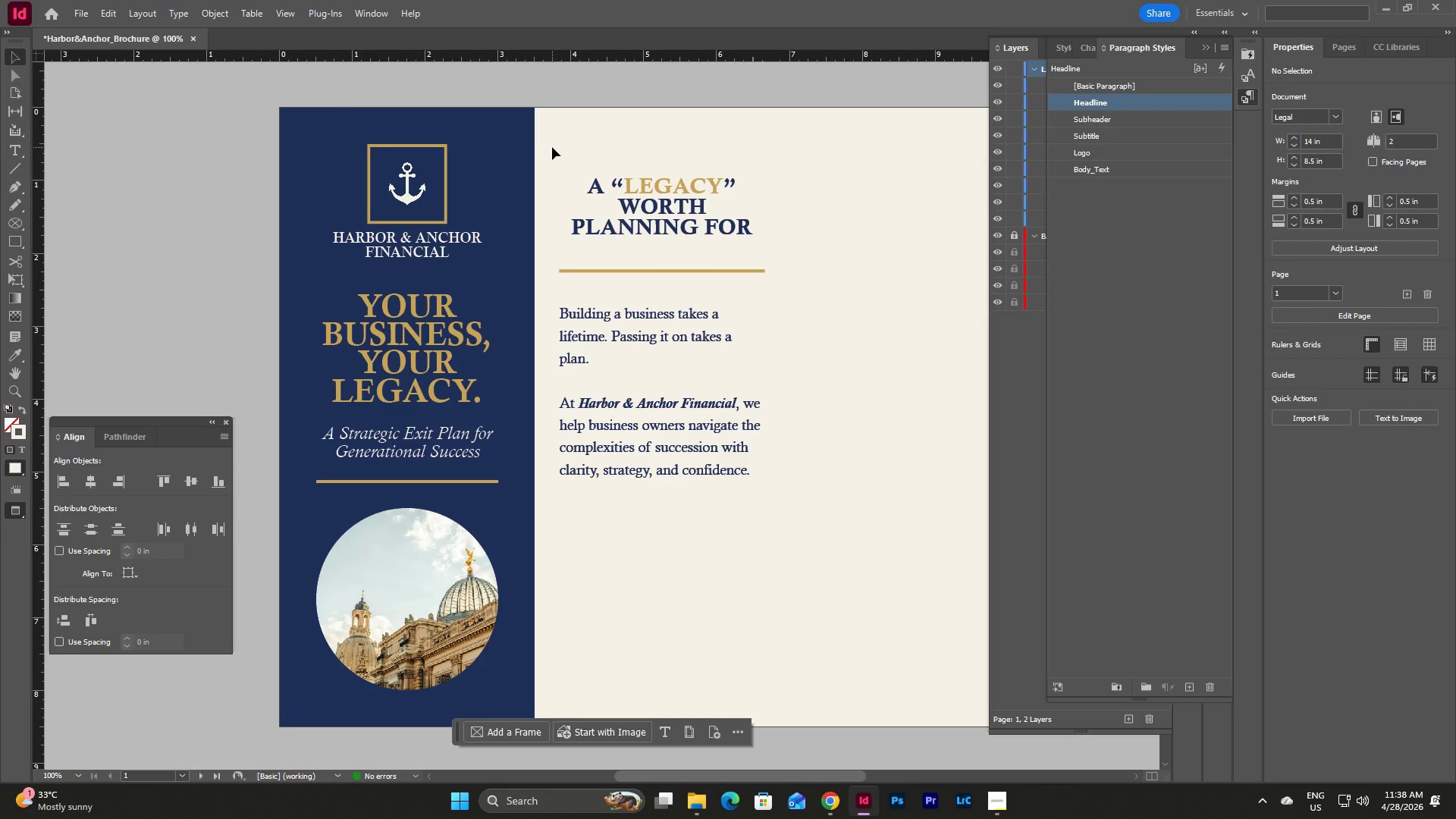 
left_click_drag(start_coordinate=[552, 147], to_coordinate=[770, 540])
 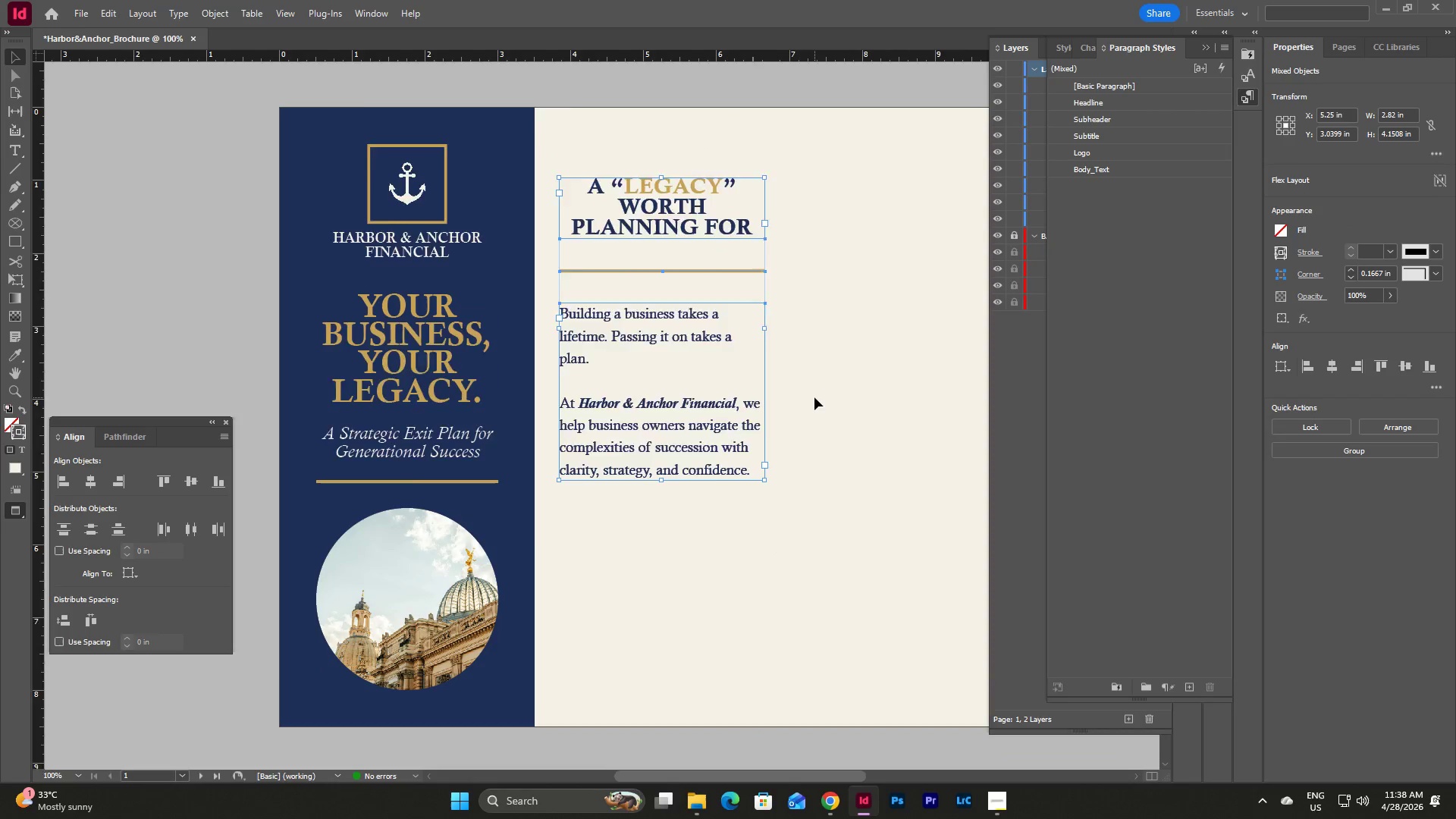 
scroll: coordinate [814, 397], scroll_direction: down, amount: 1.0
 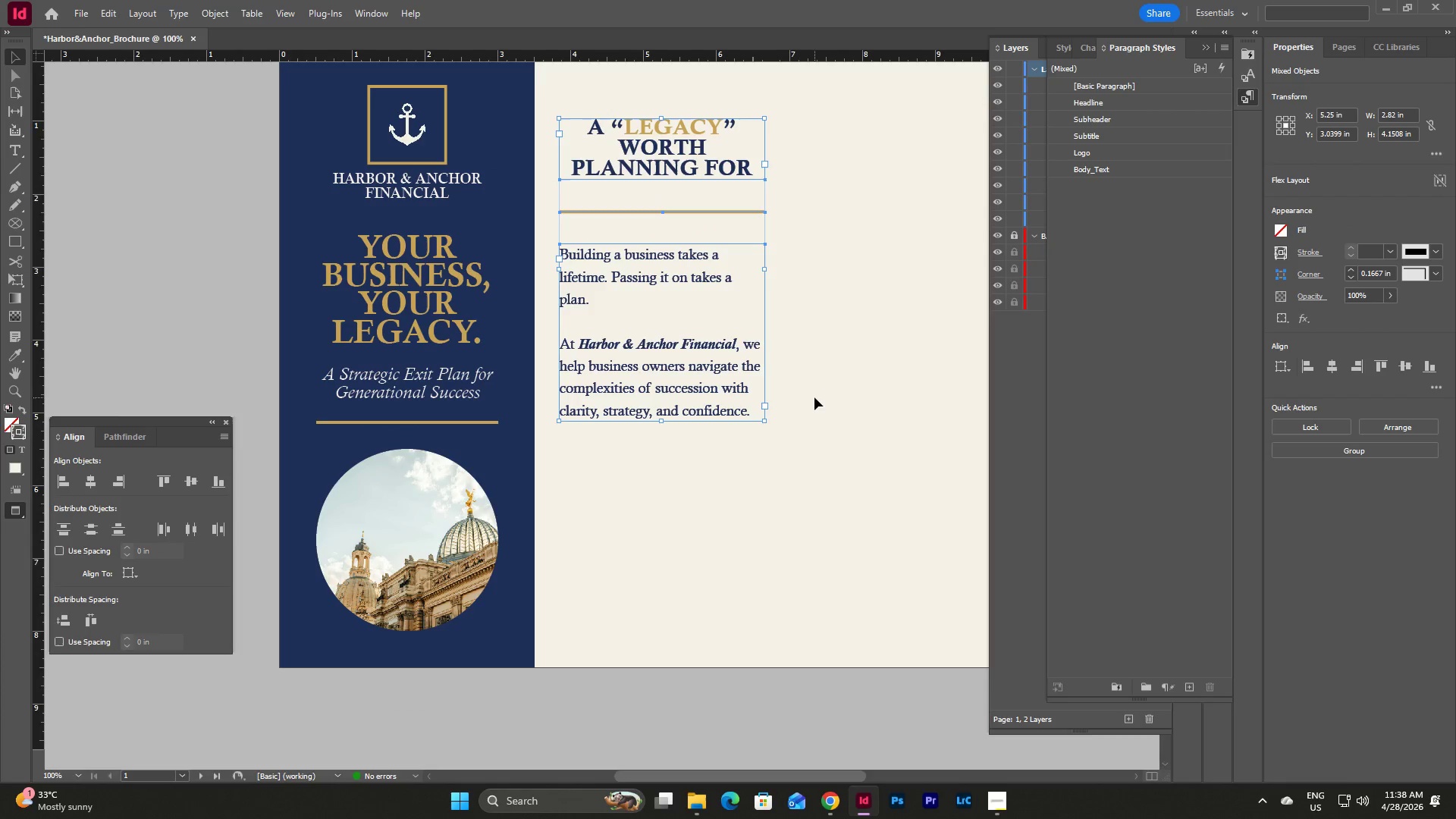 
key(W)
 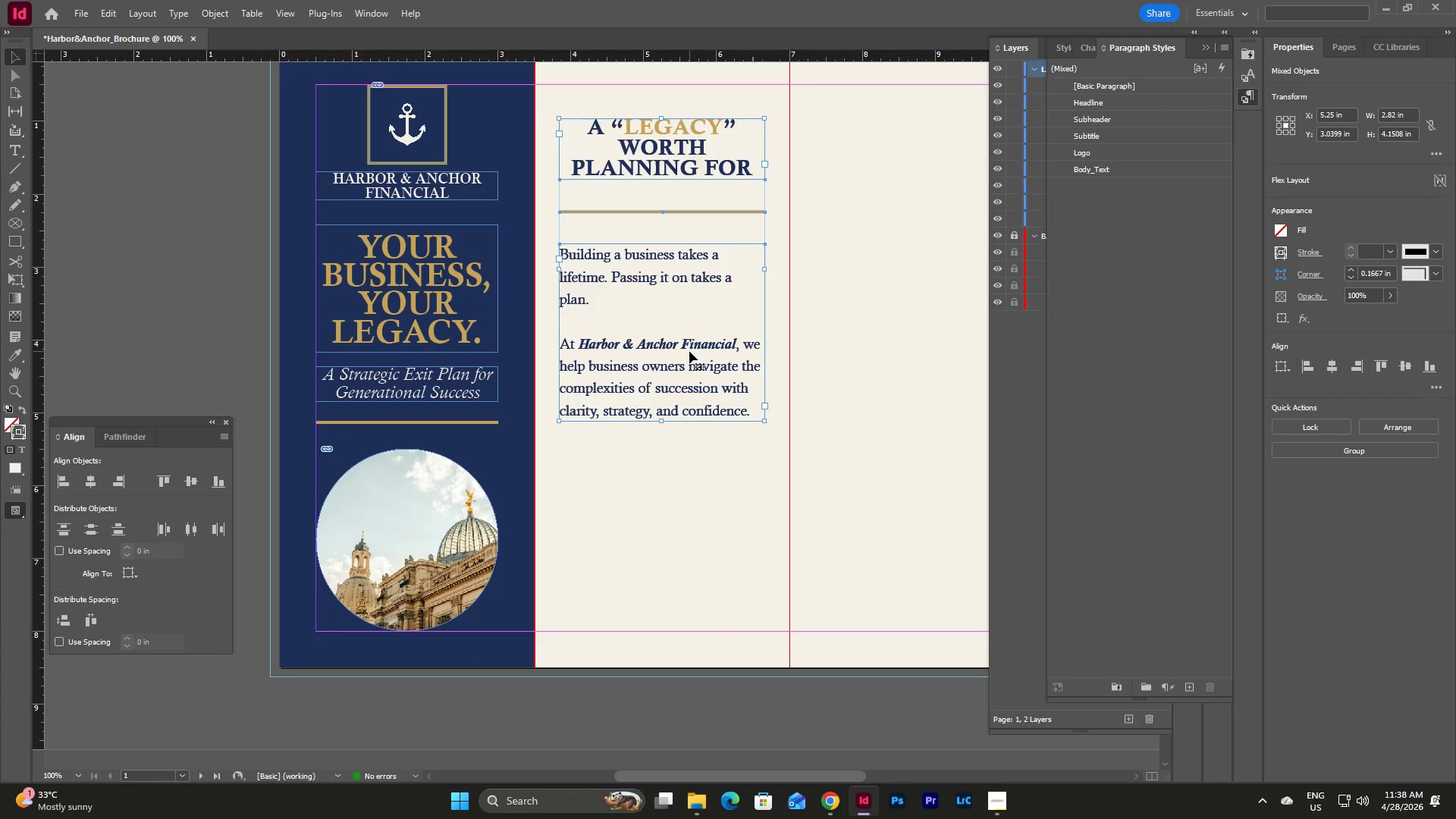 
left_click_drag(start_coordinate=[689, 351], to_coordinate=[691, 559])
 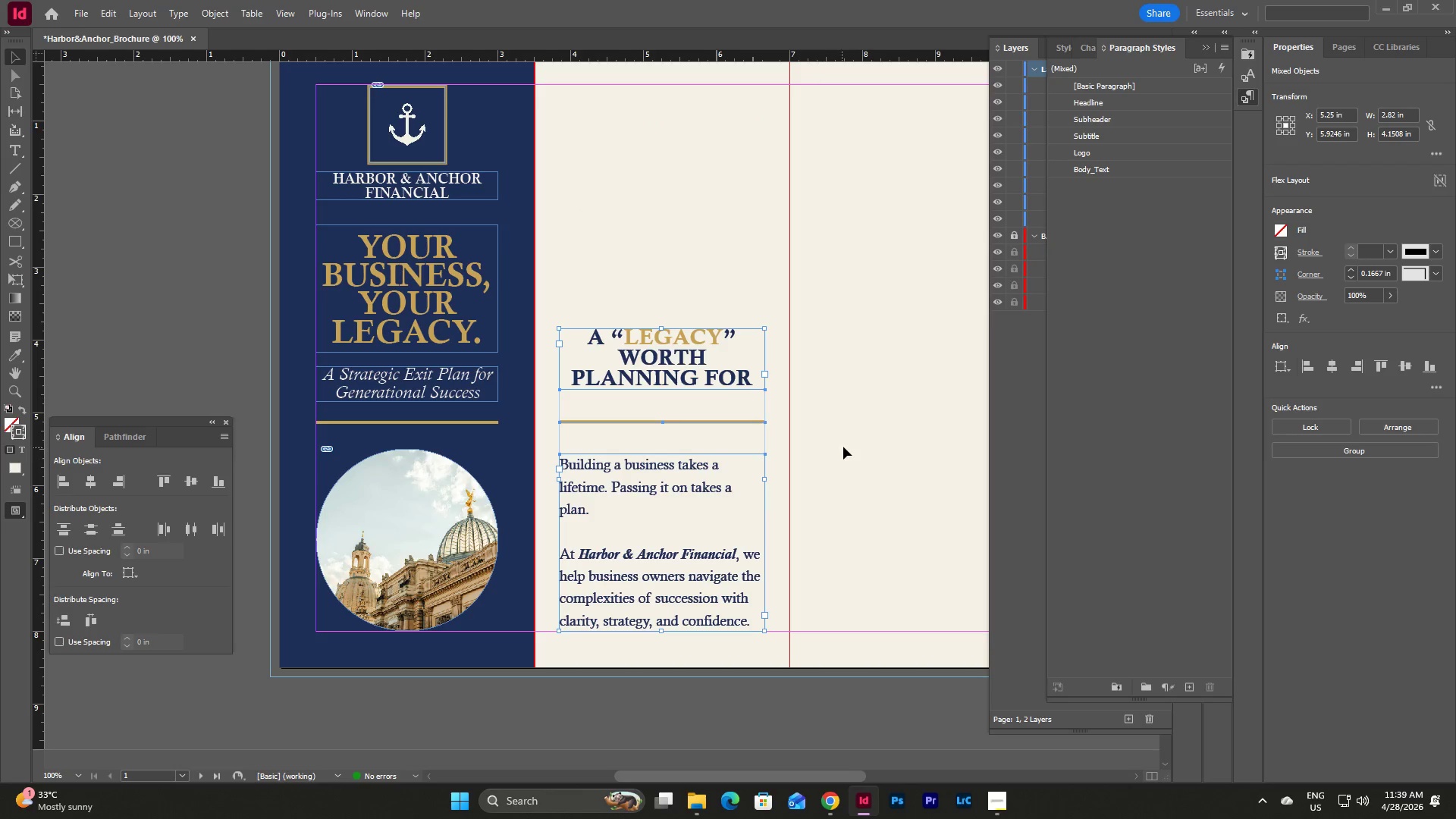 
left_click([845, 446])
 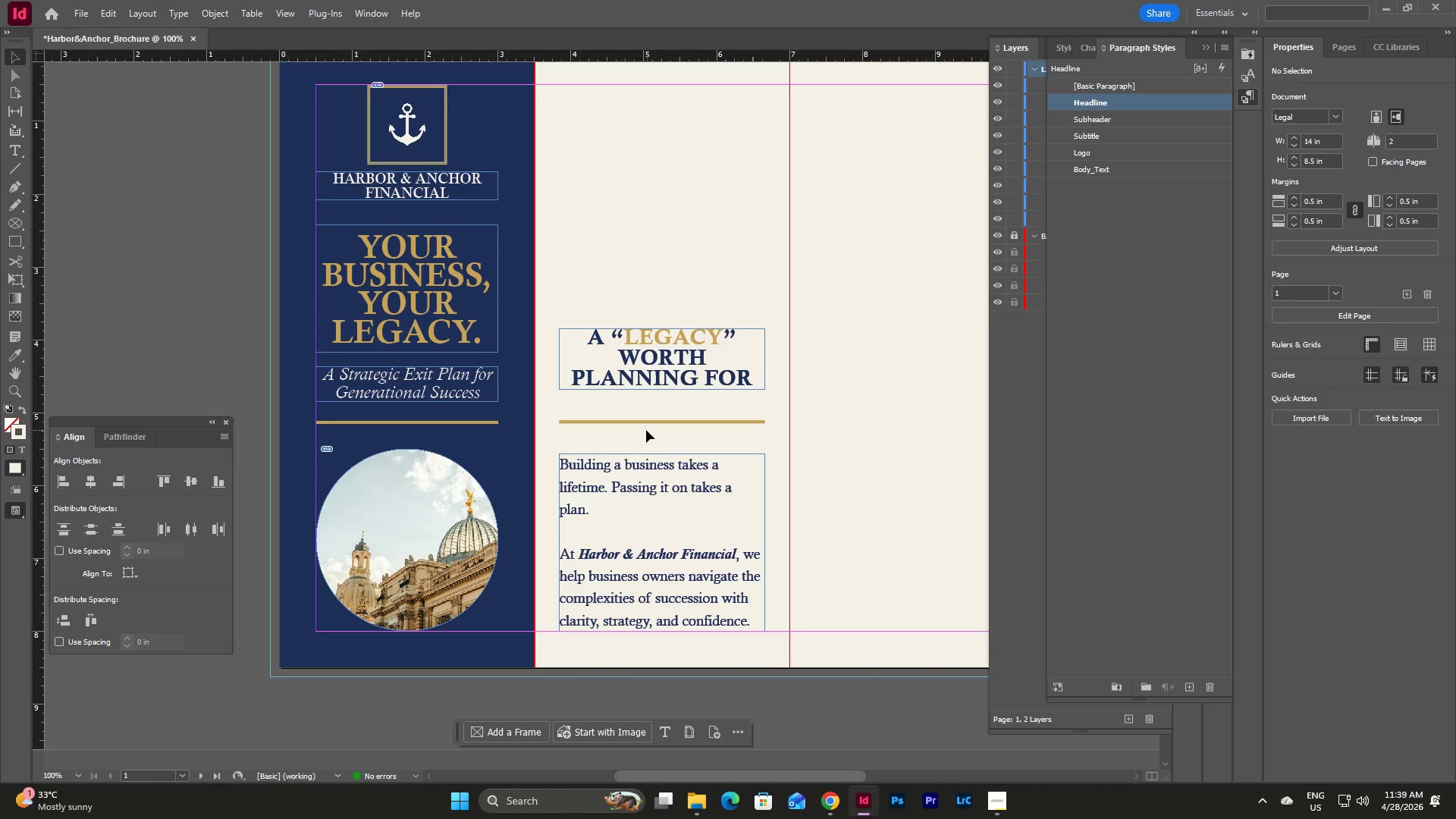 
left_click([657, 432])
 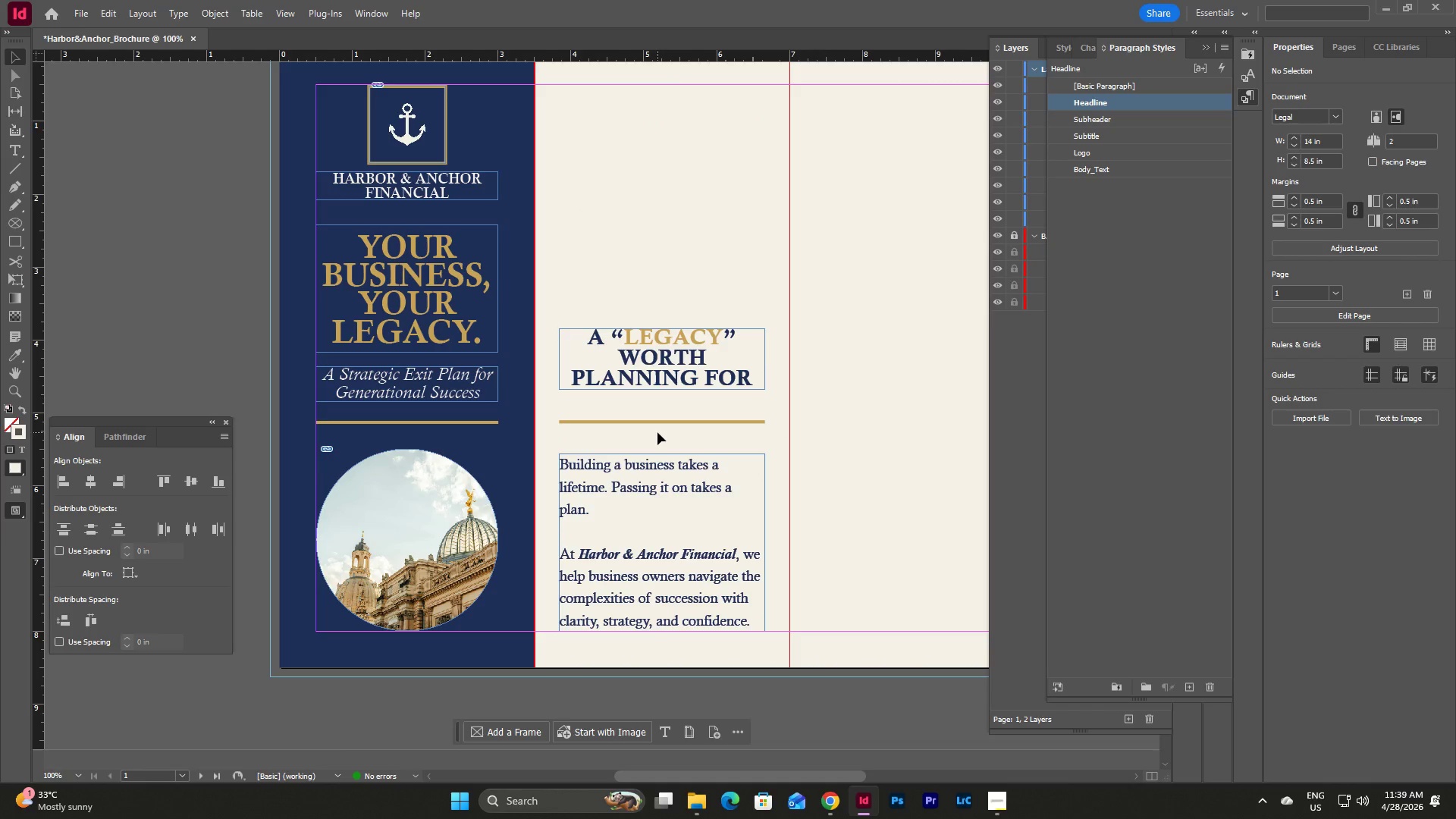 
key(W)
 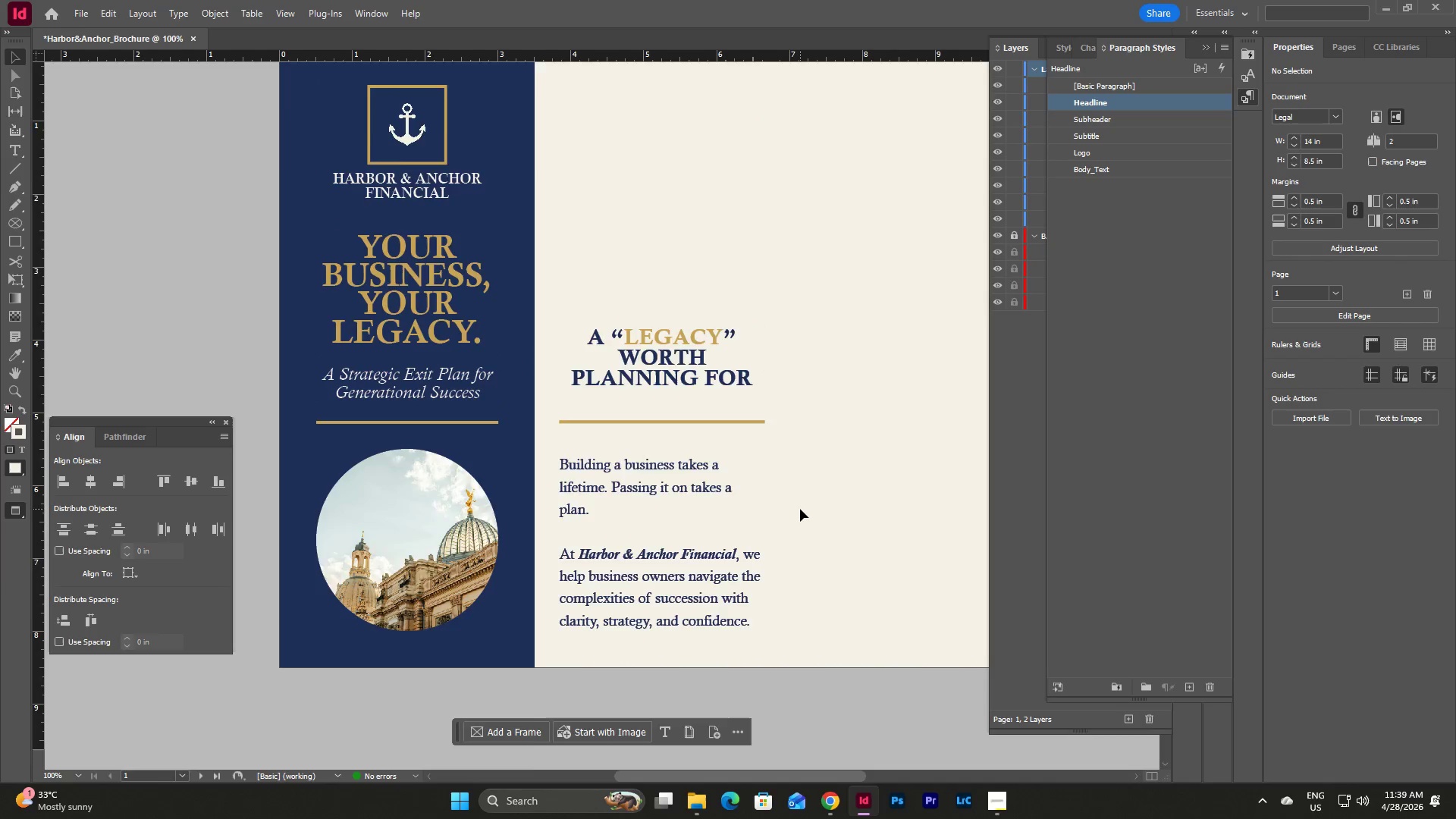 
scroll: coordinate [800, 509], scroll_direction: up, amount: 1.0
 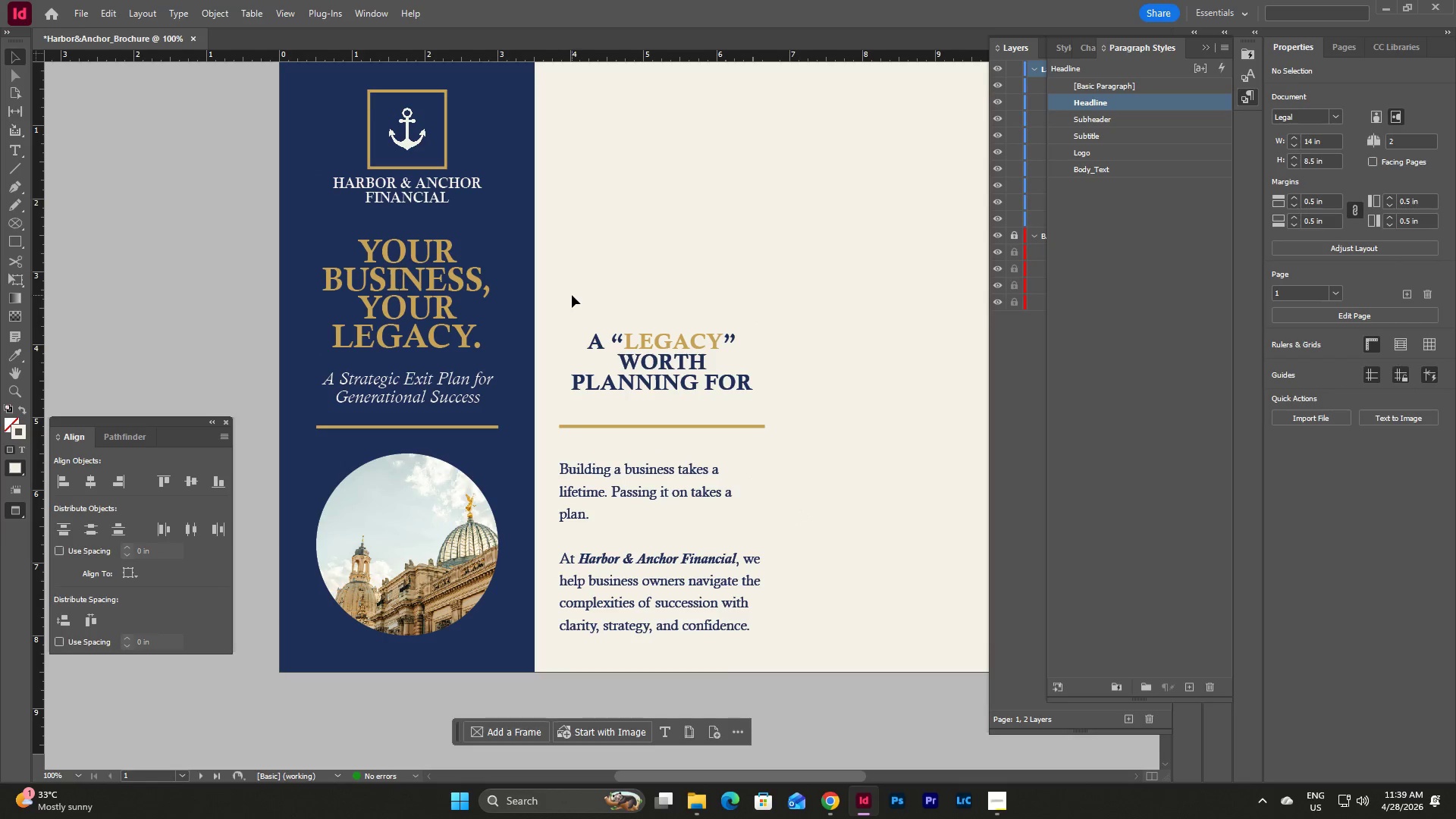 
key(W)
 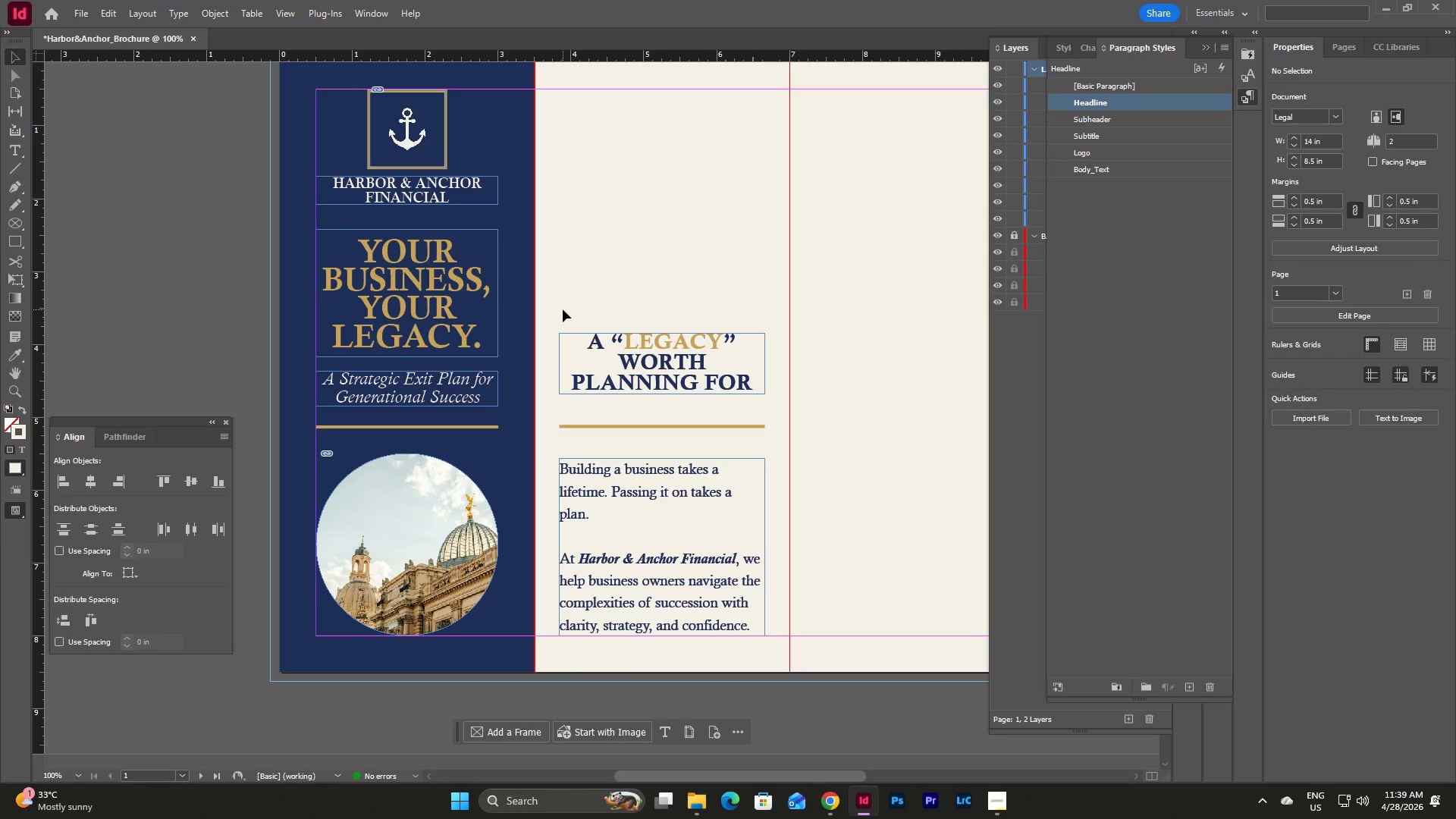 
left_click_drag(start_coordinate=[563, 309], to_coordinate=[697, 567])
 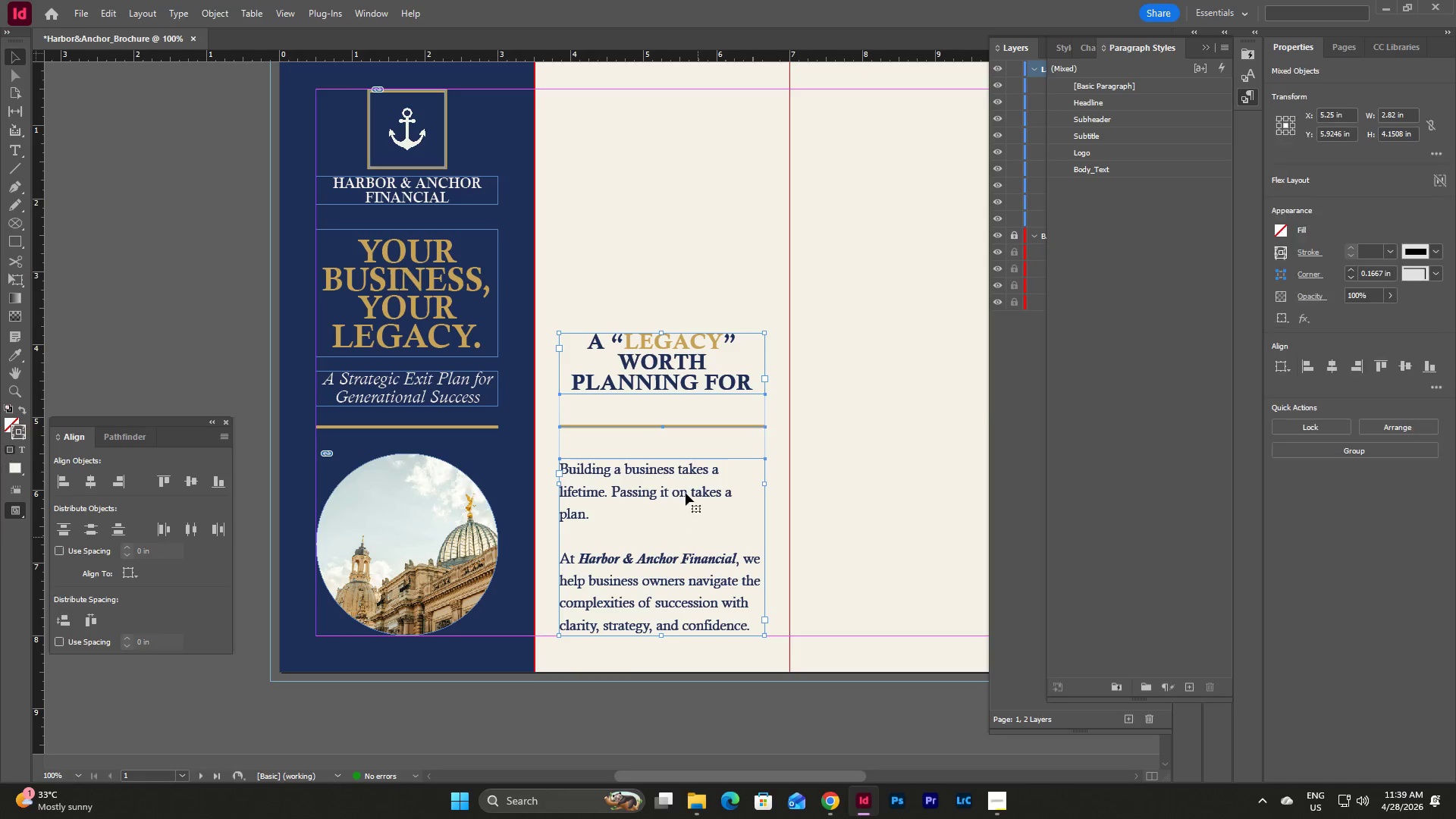 
left_click_drag(start_coordinate=[686, 493], to_coordinate=[686, 281])
 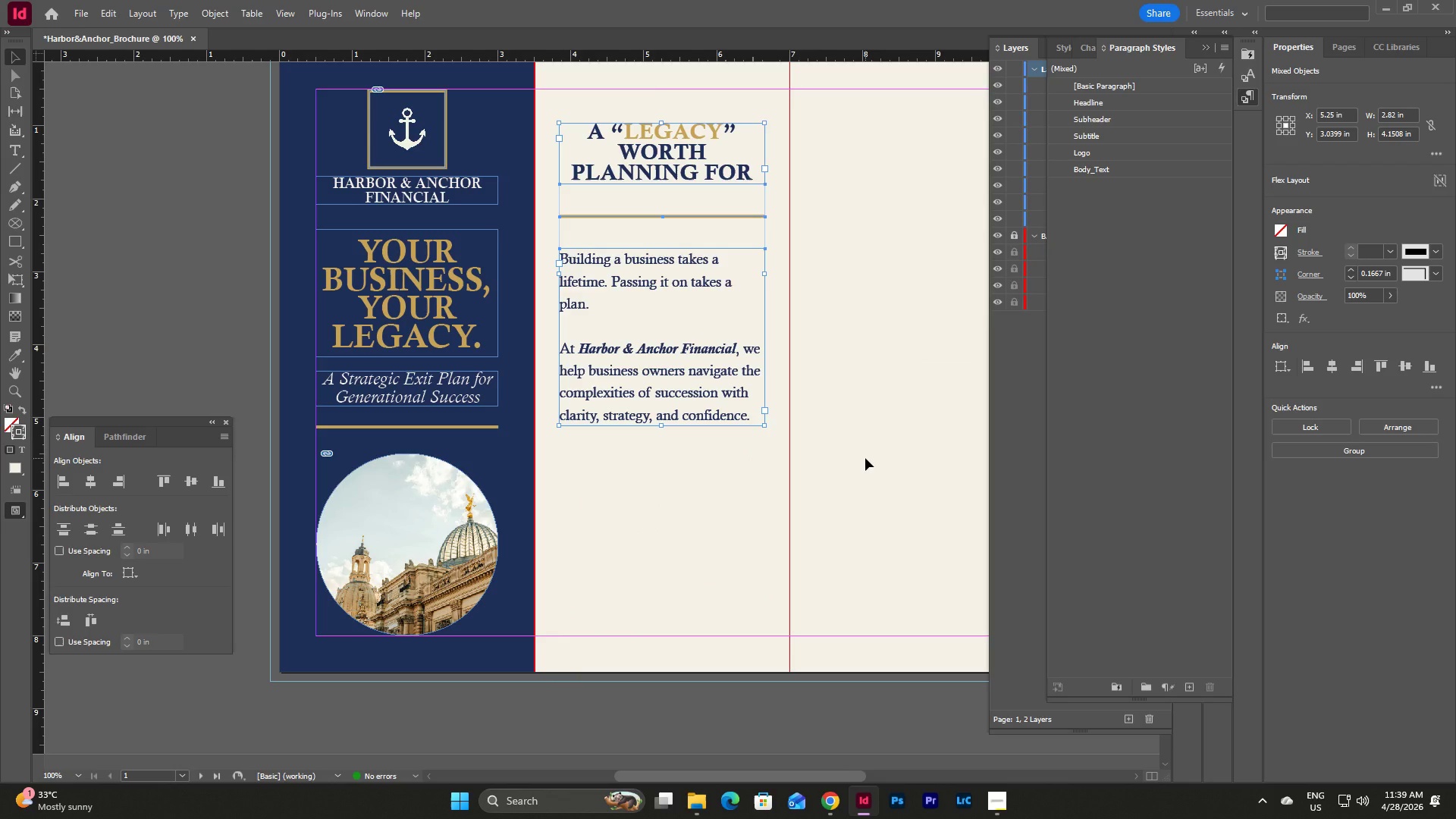 
left_click([865, 458])
 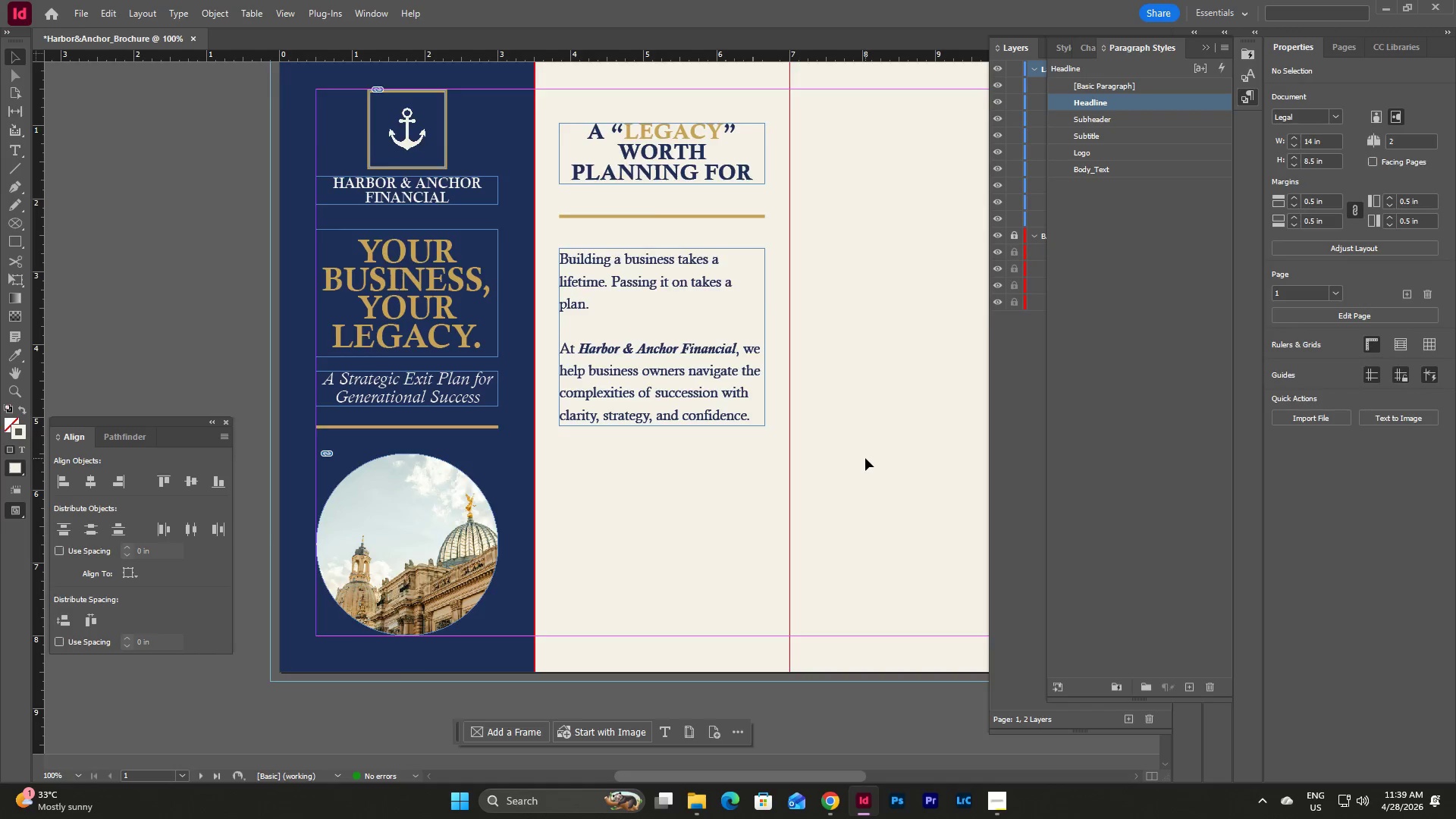 
scroll: coordinate [865, 458], scroll_direction: up, amount: 2.0
 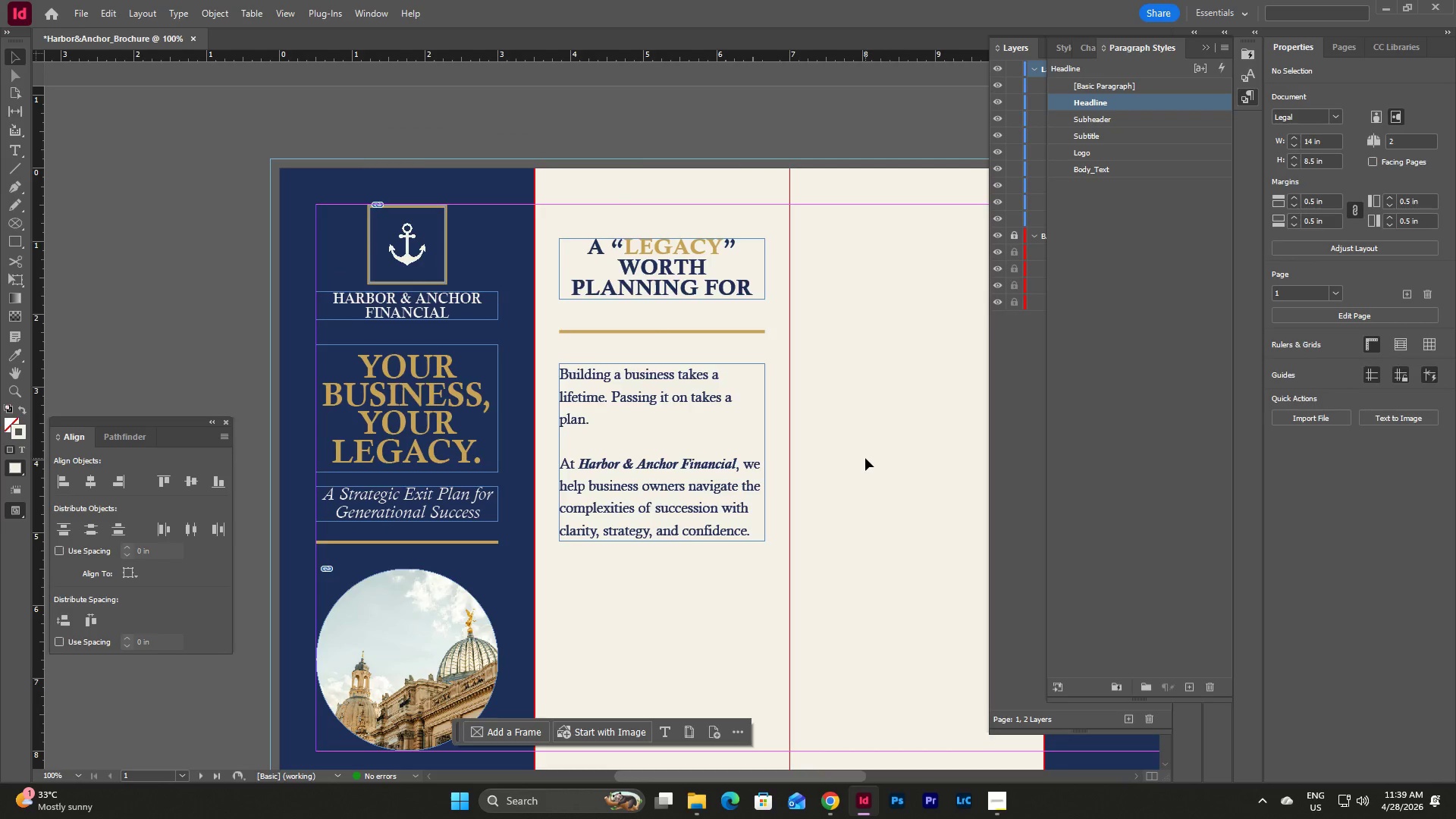 
key(W)
 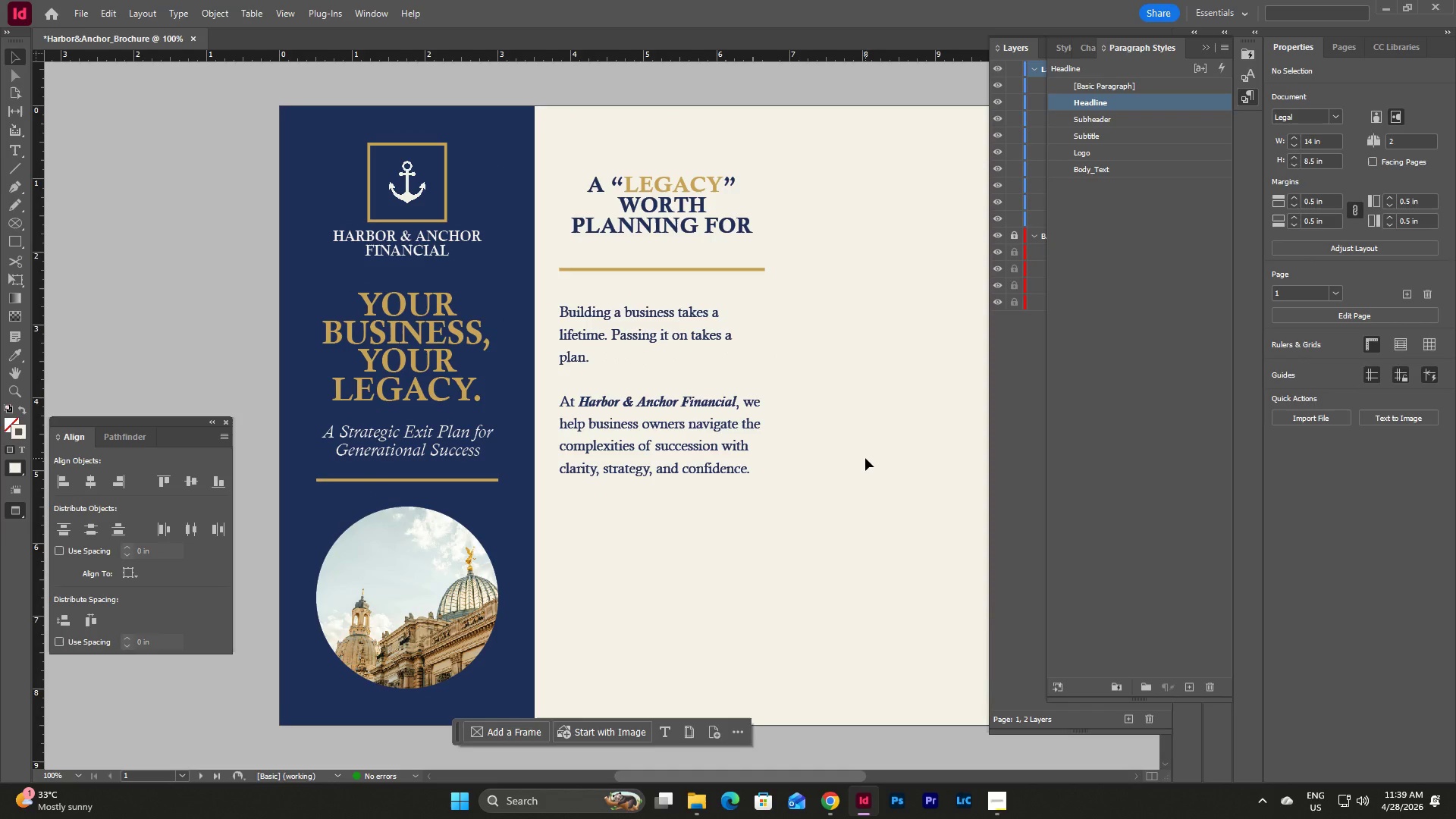 
scroll: coordinate [865, 458], scroll_direction: down, amount: 1.0
 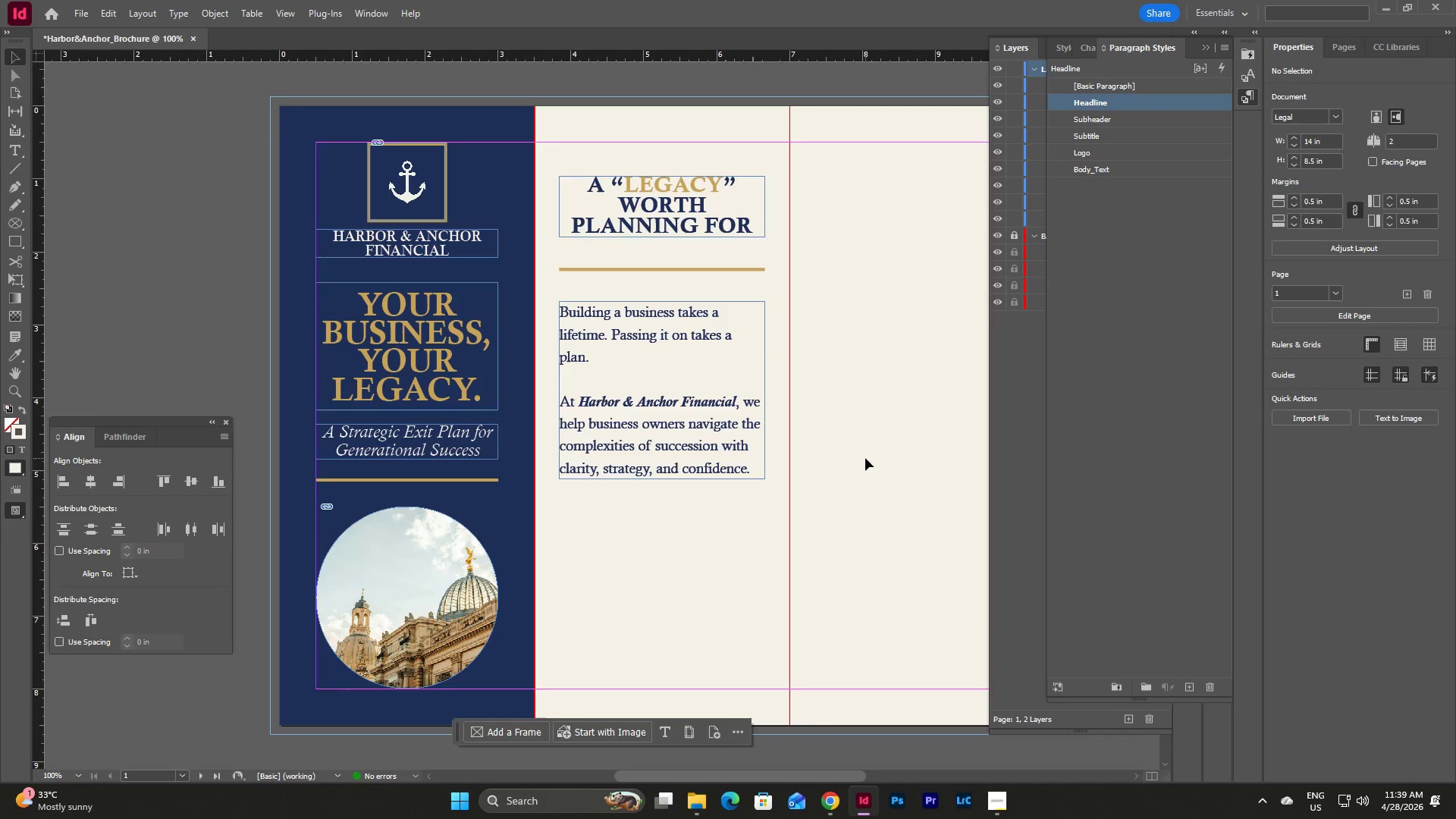 
key(W)
 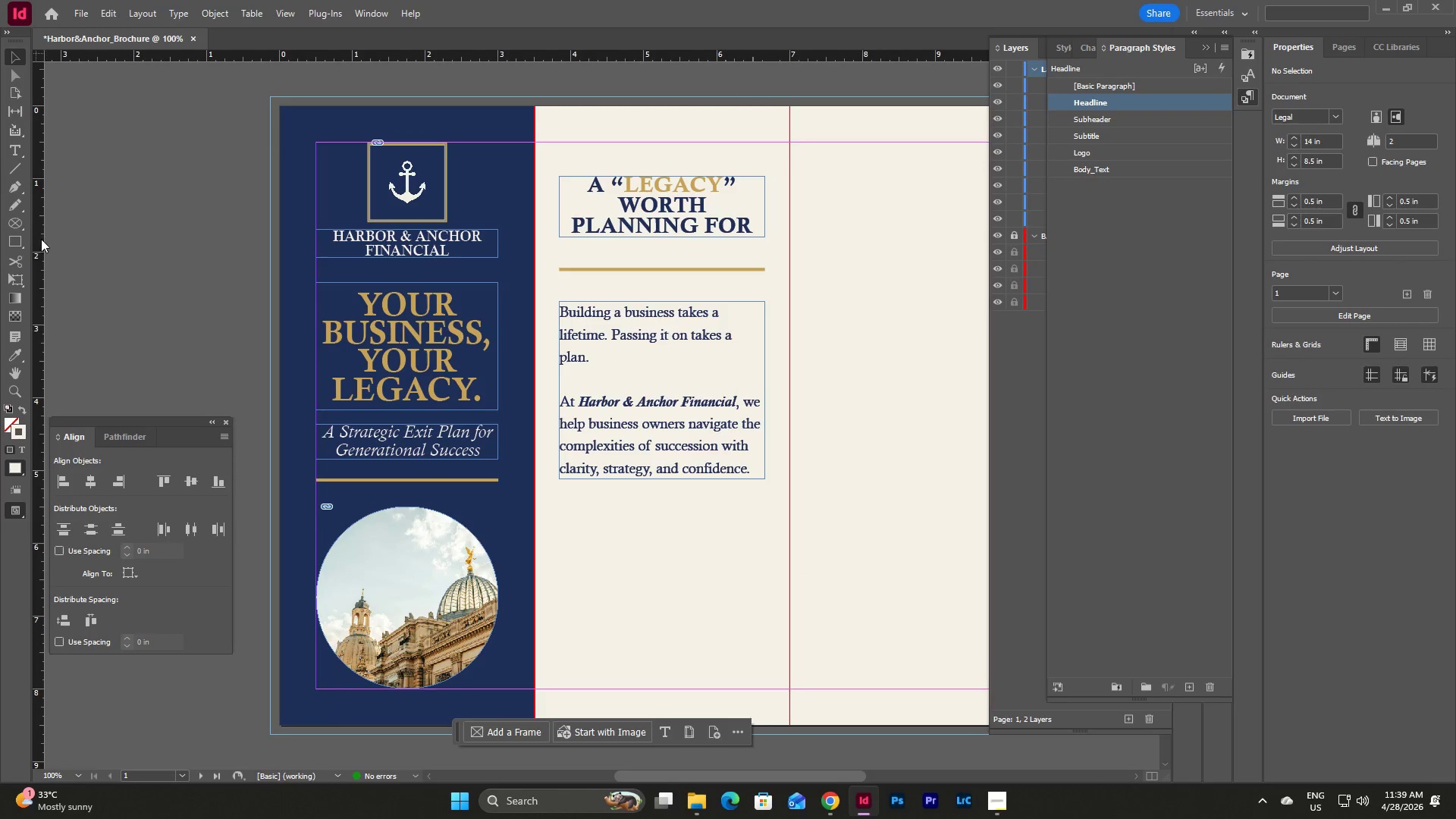 
left_click_drag(start_coordinate=[20, 227], to_coordinate=[49, 249])
 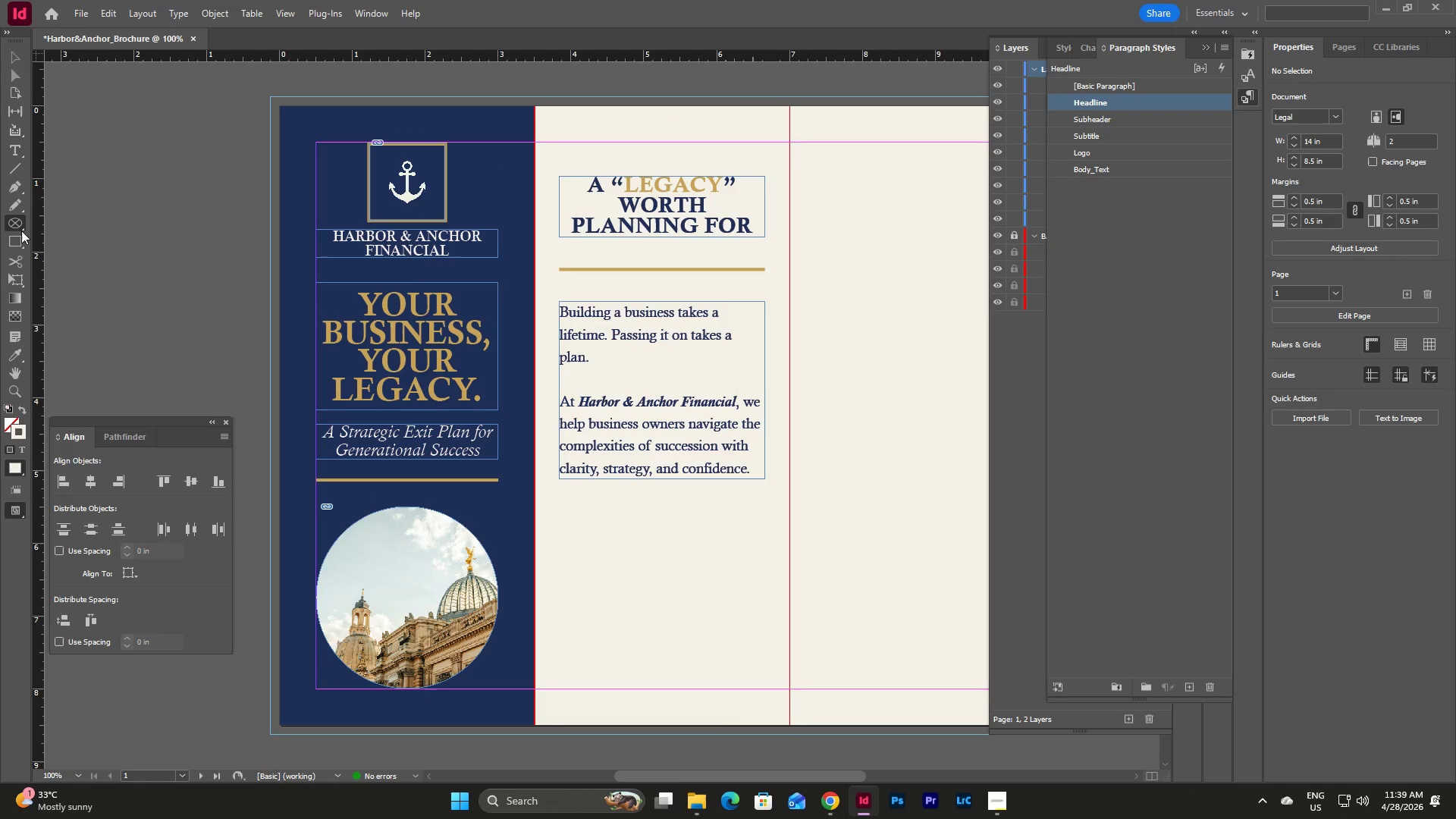 
left_click_drag(start_coordinate=[21, 225], to_coordinate=[88, 241])
 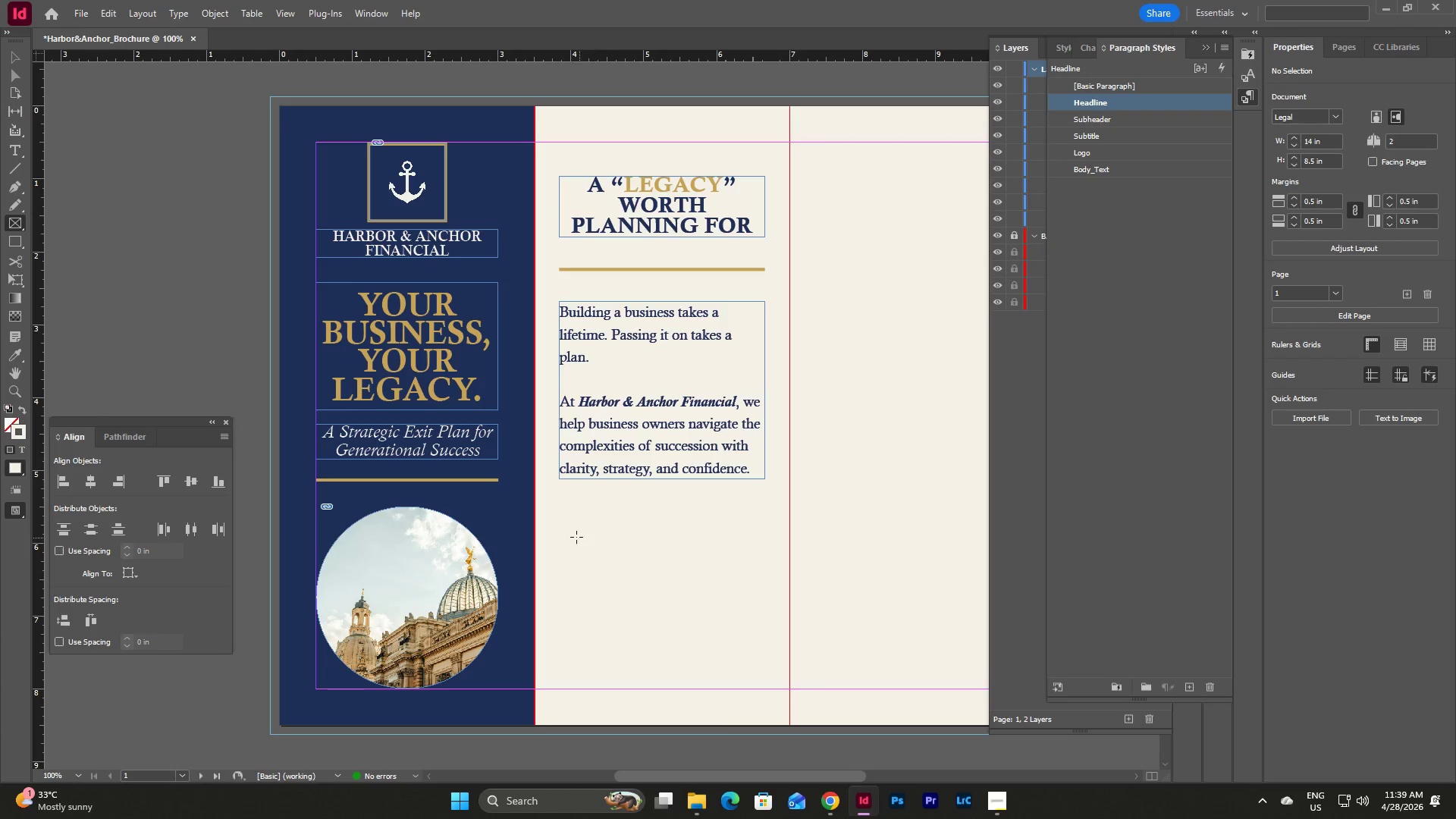 
left_click_drag(start_coordinate=[560, 513], to_coordinate=[788, 687])
 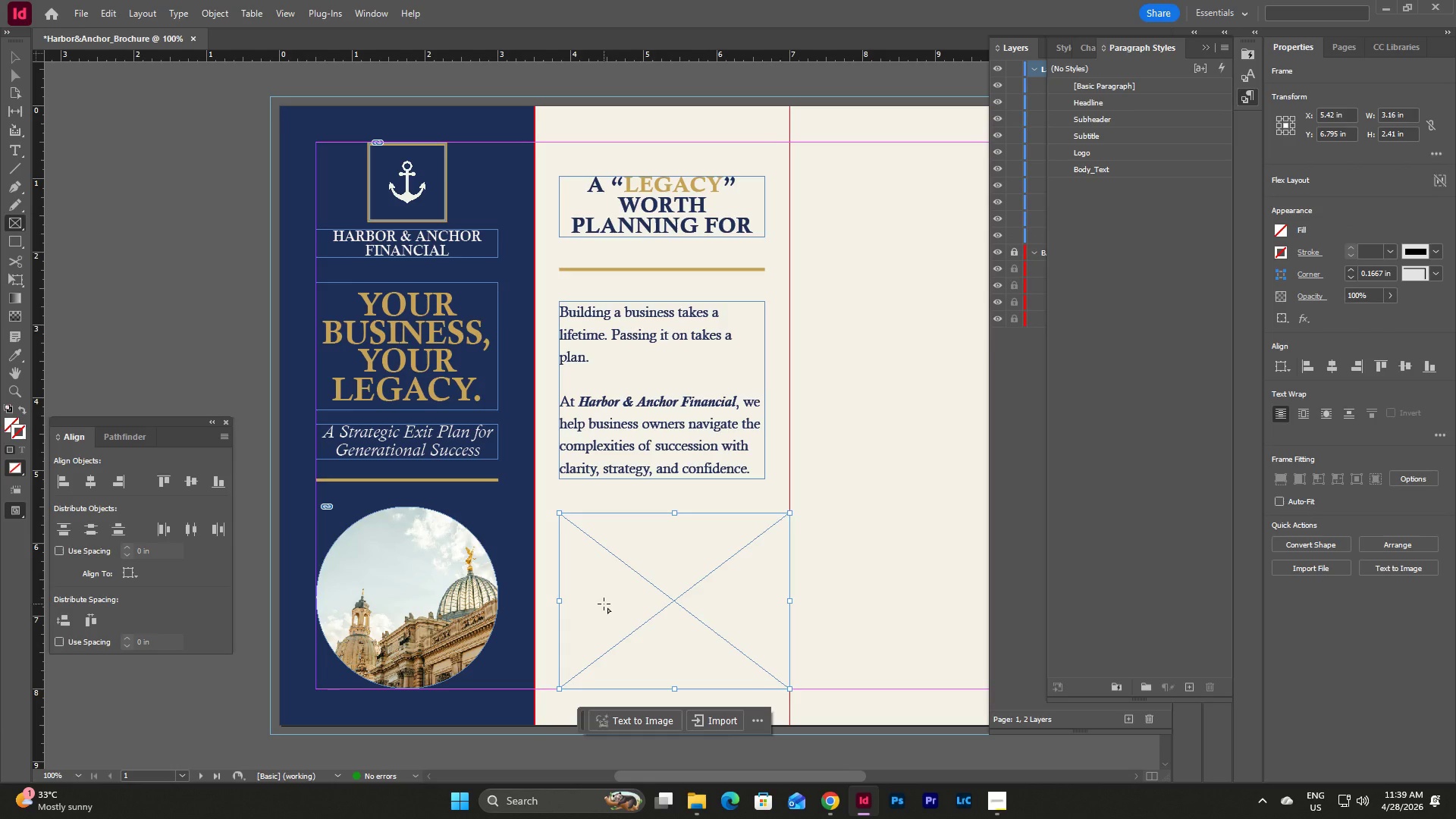 
key(V)
 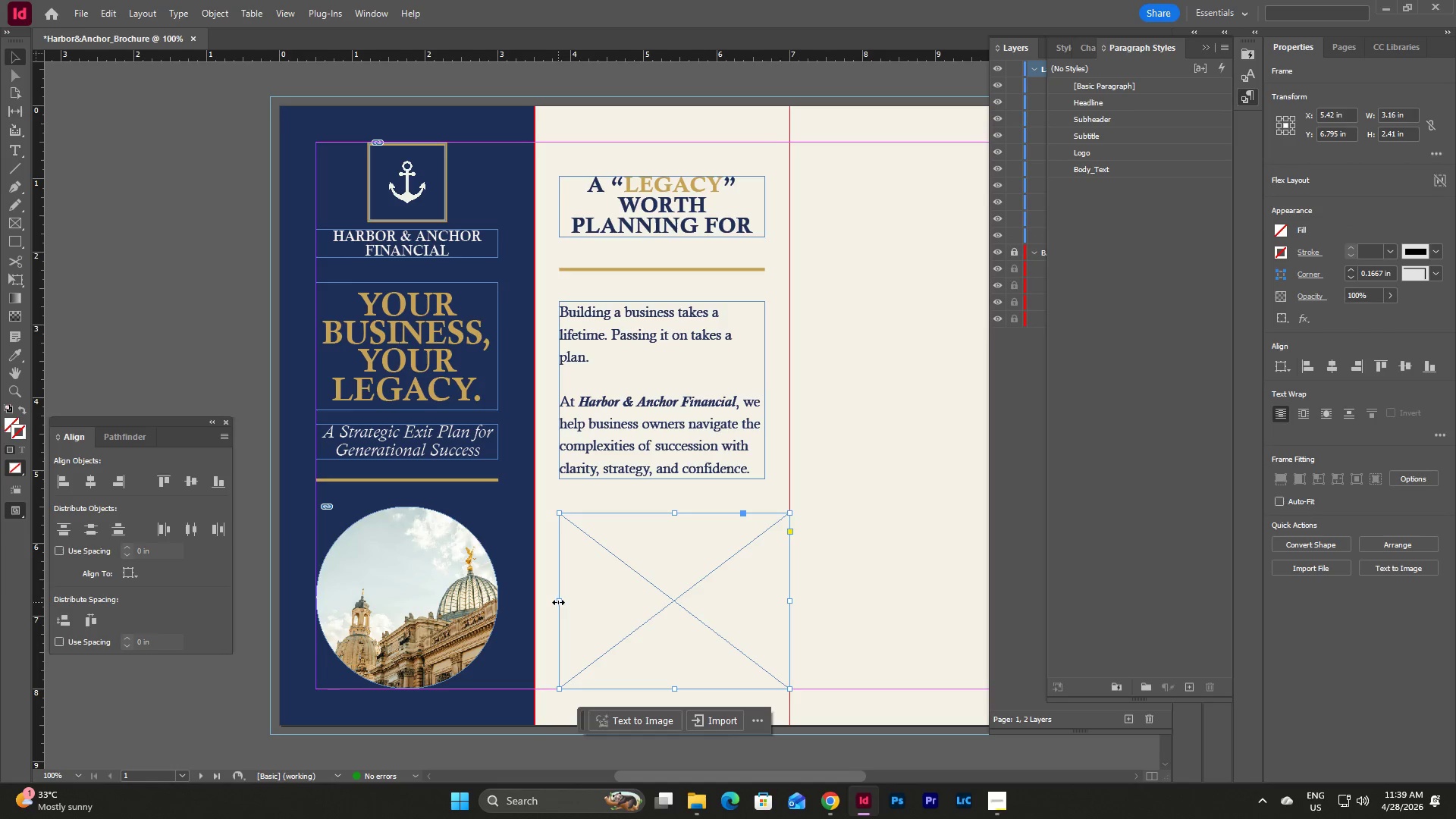 
left_click_drag(start_coordinate=[558, 602], to_coordinate=[535, 604])
 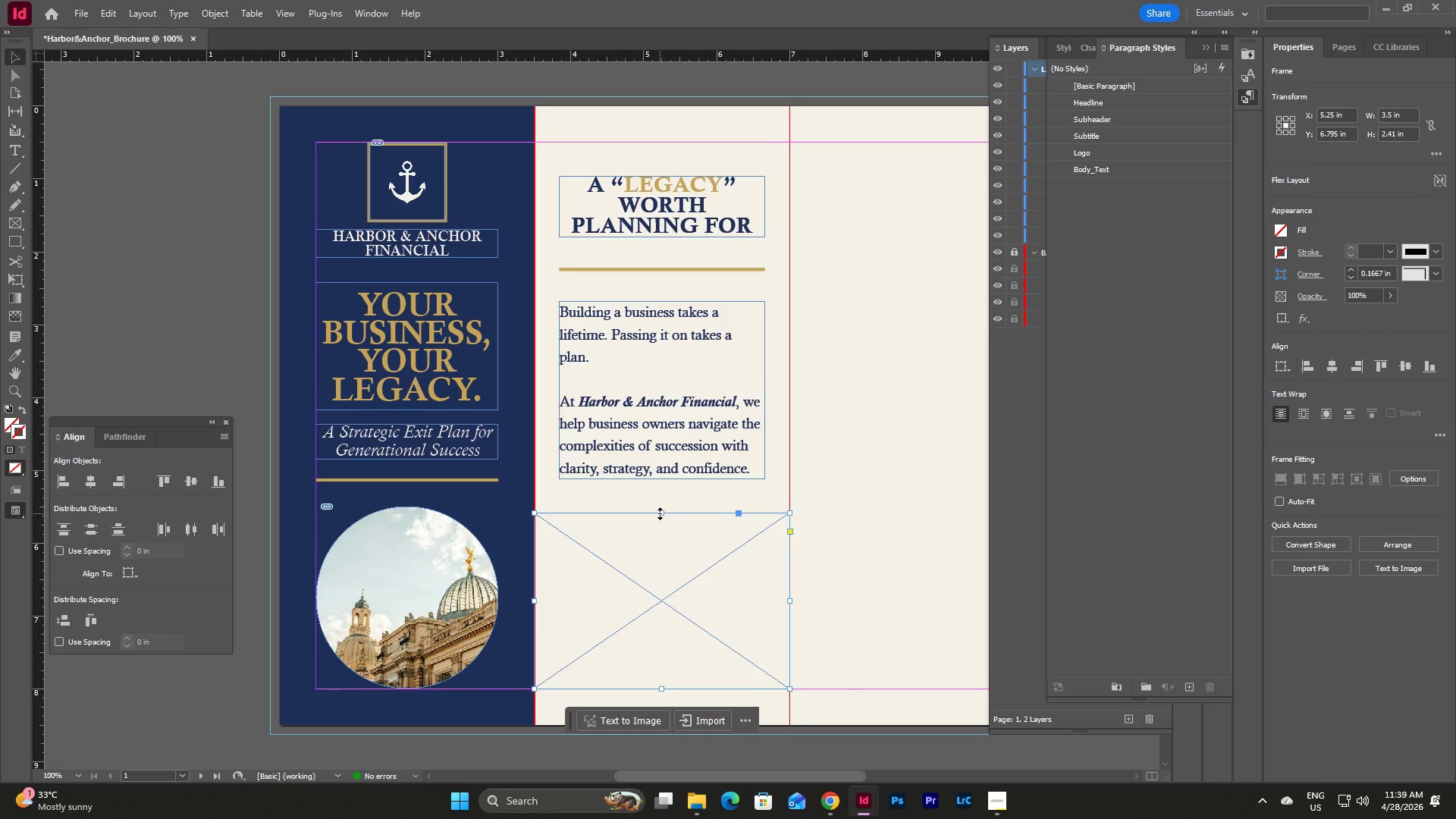 
left_click_drag(start_coordinate=[660, 513], to_coordinate=[661, 506])
 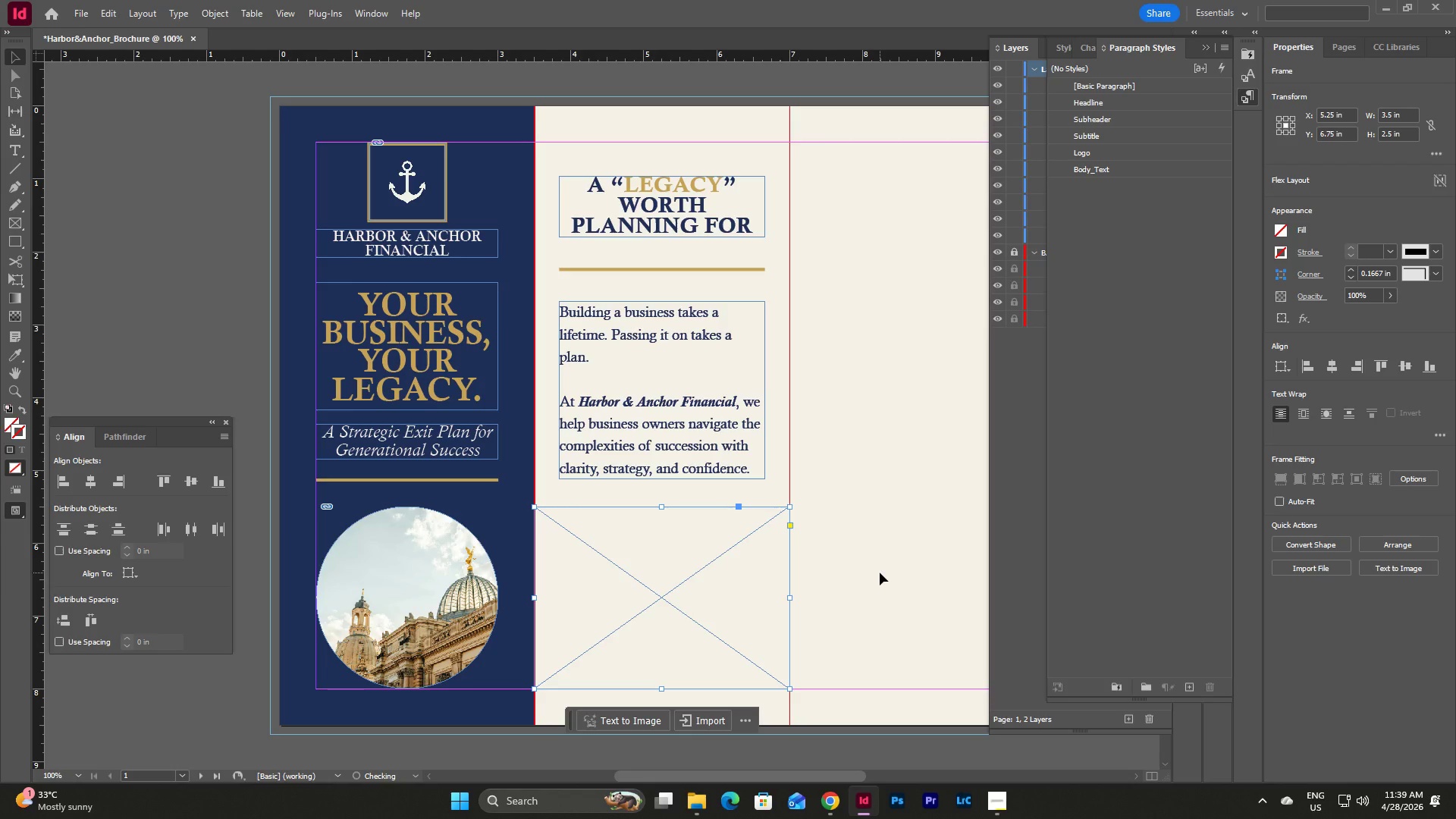 
left_click([880, 573])
 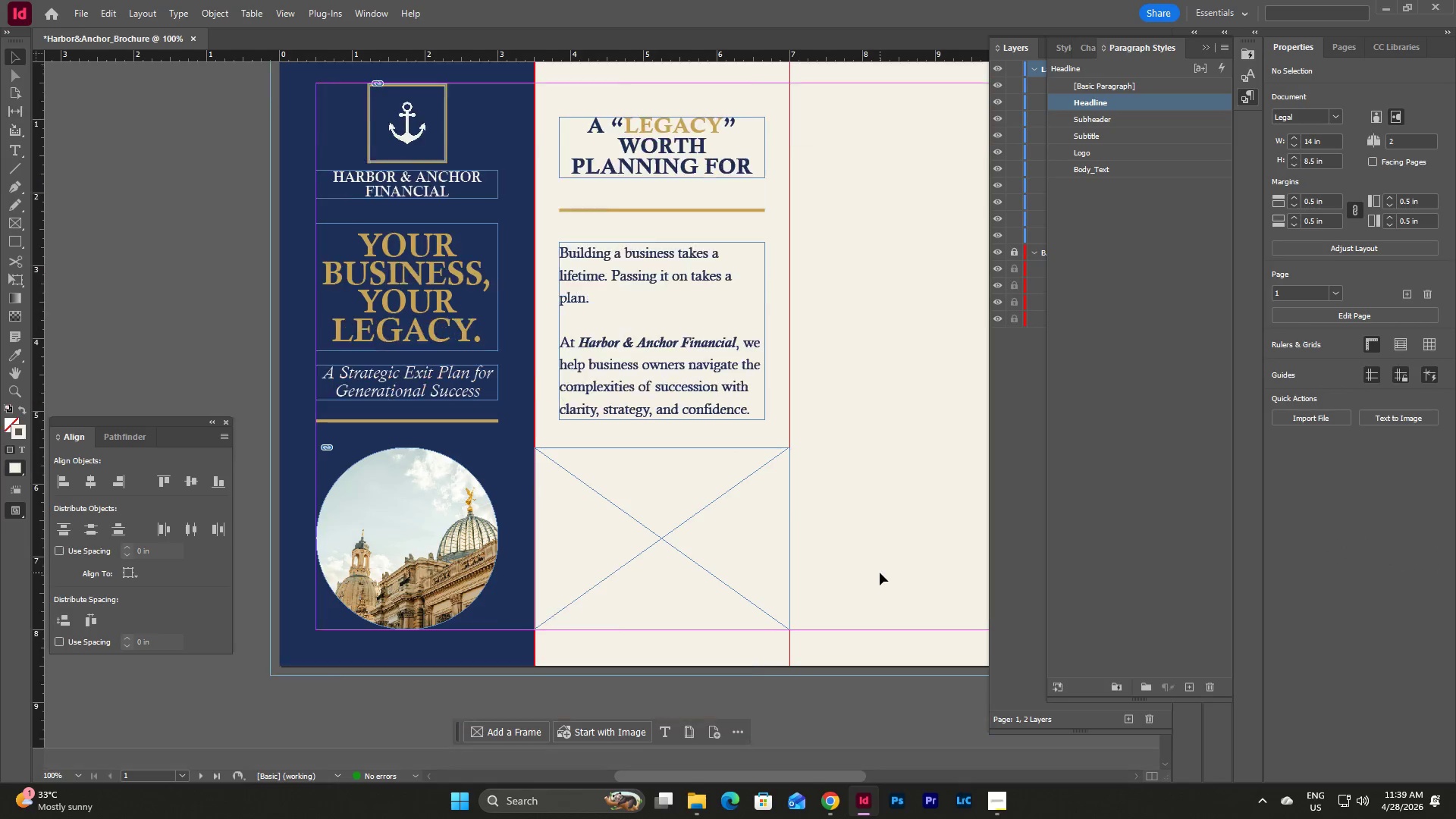 
scroll: coordinate [880, 573], scroll_direction: up, amount: 4.0
 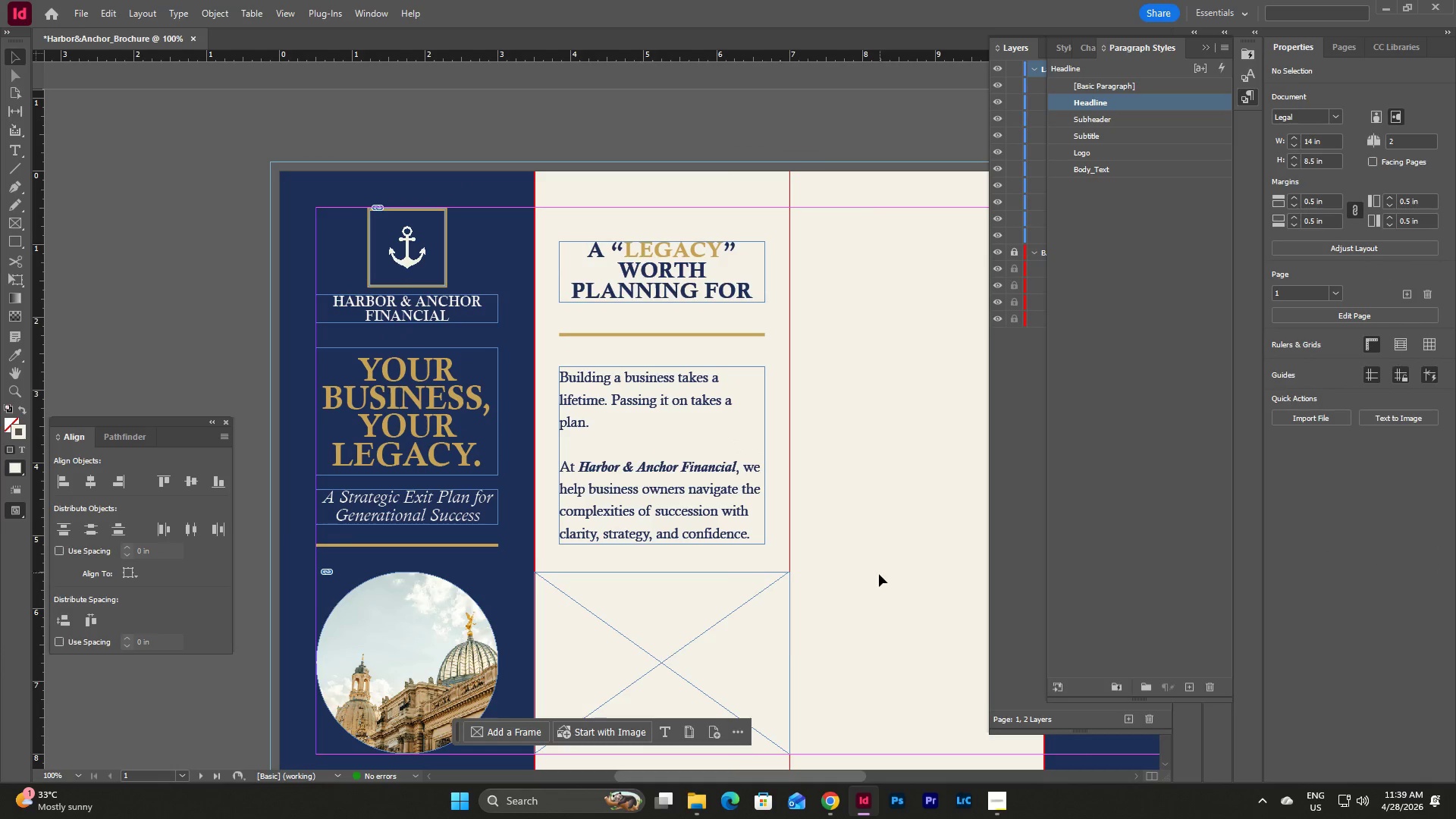 
left_click_drag(start_coordinate=[683, 669], to_coordinate=[926, 478])
 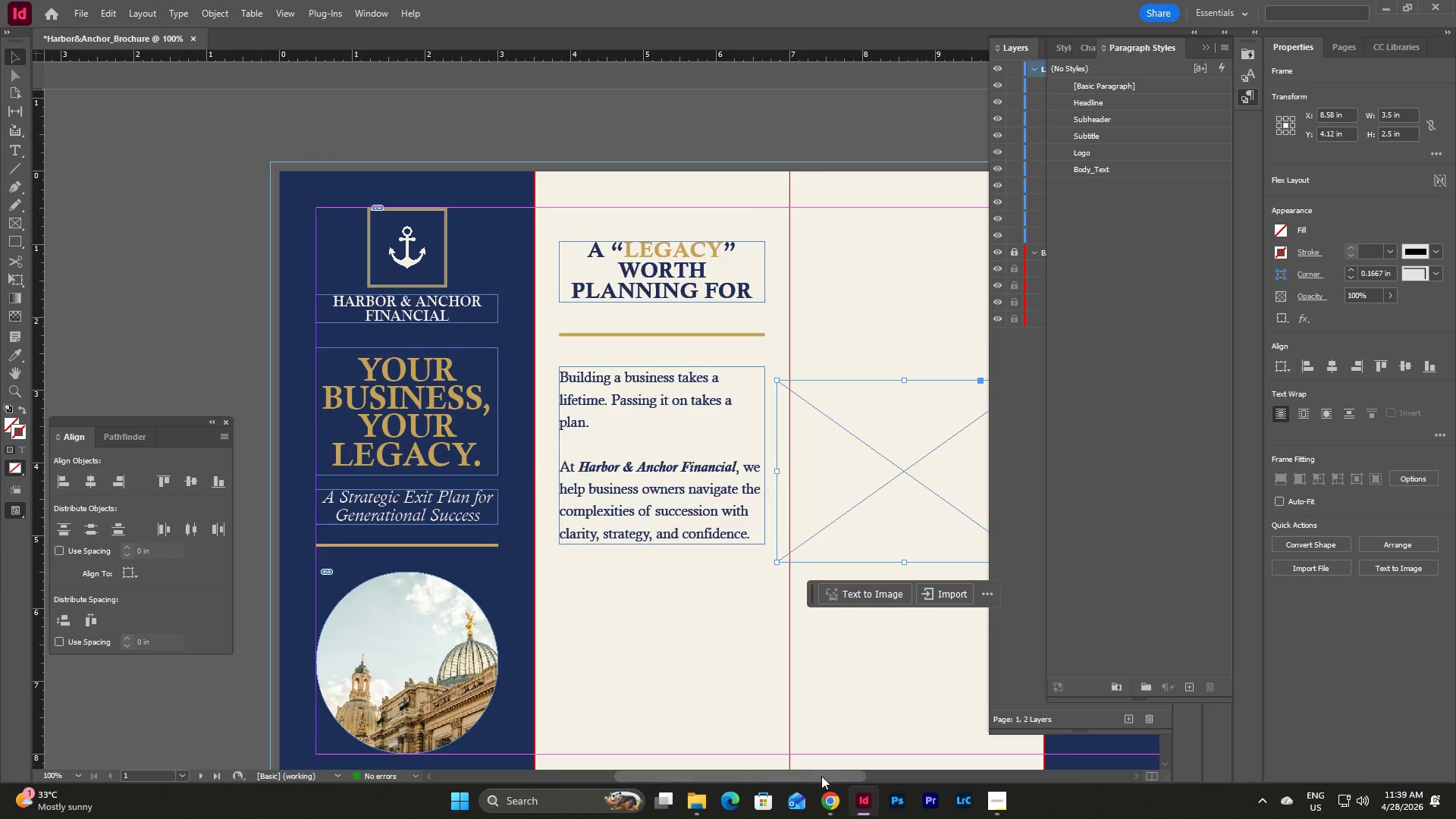 
left_click_drag(start_coordinate=[817, 780], to_coordinate=[852, 780])
 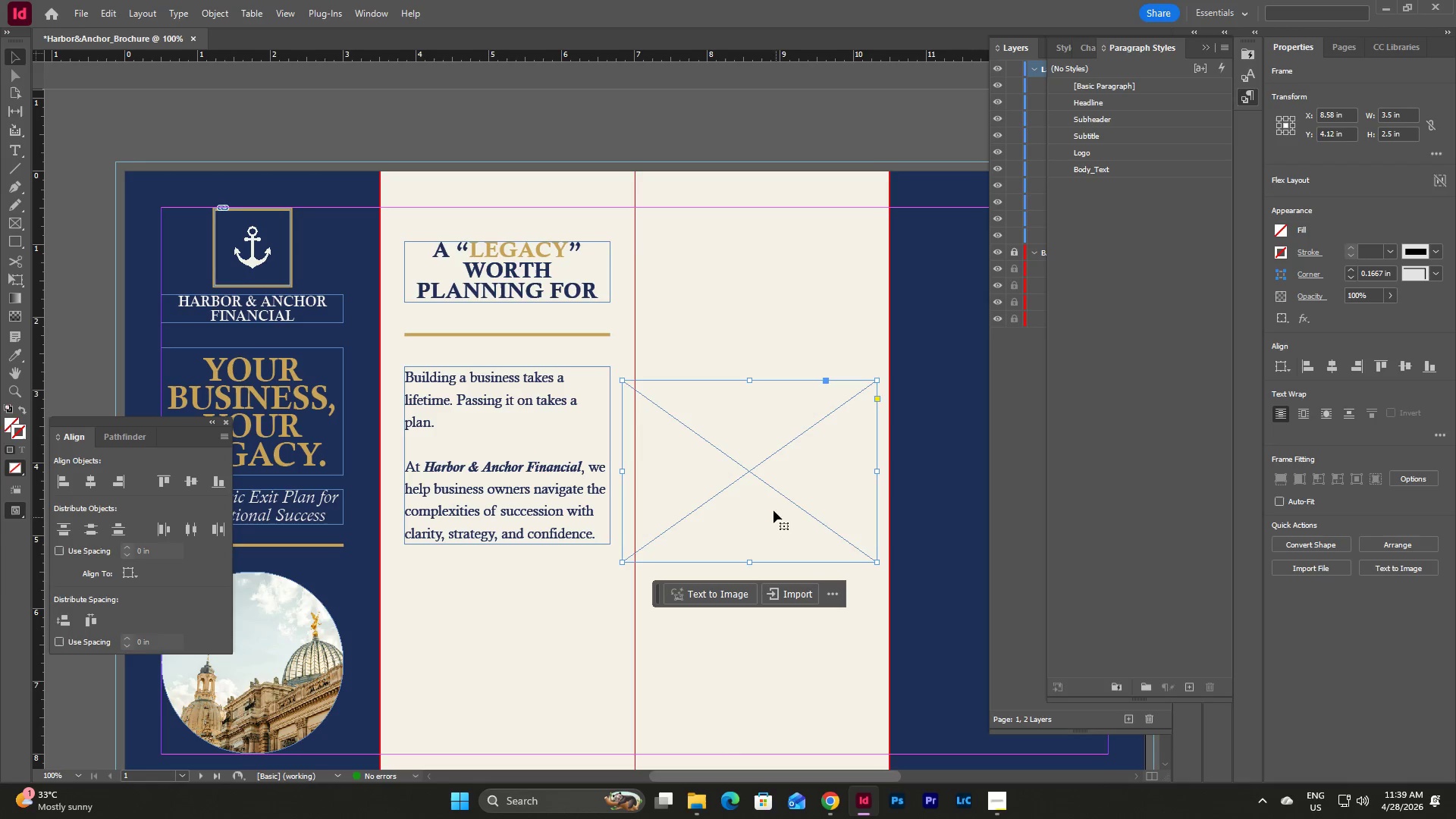 
left_click_drag(start_coordinate=[773, 497], to_coordinate=[799, 447])
 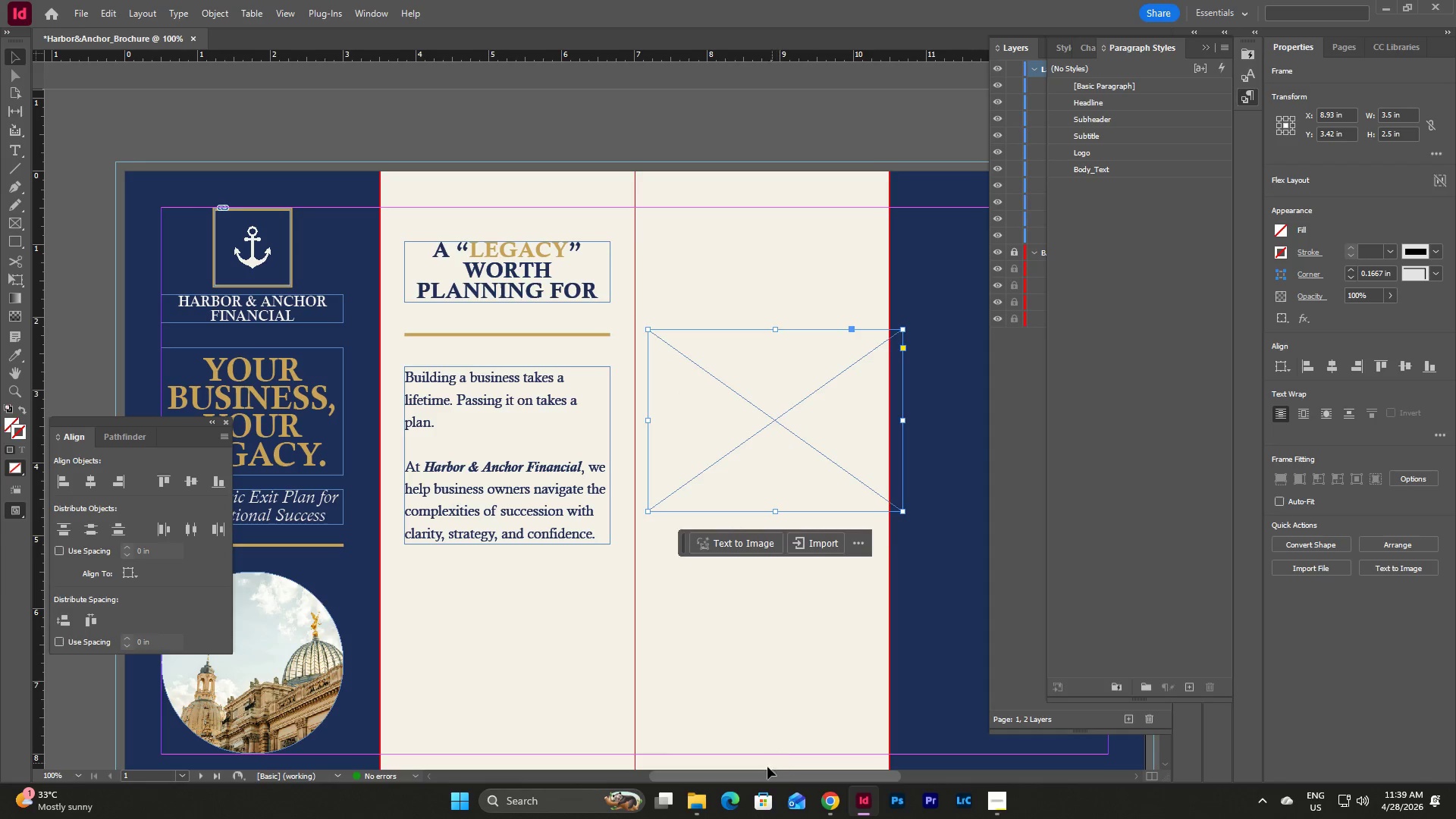 
left_click_drag(start_coordinate=[755, 774], to_coordinate=[734, 777])
 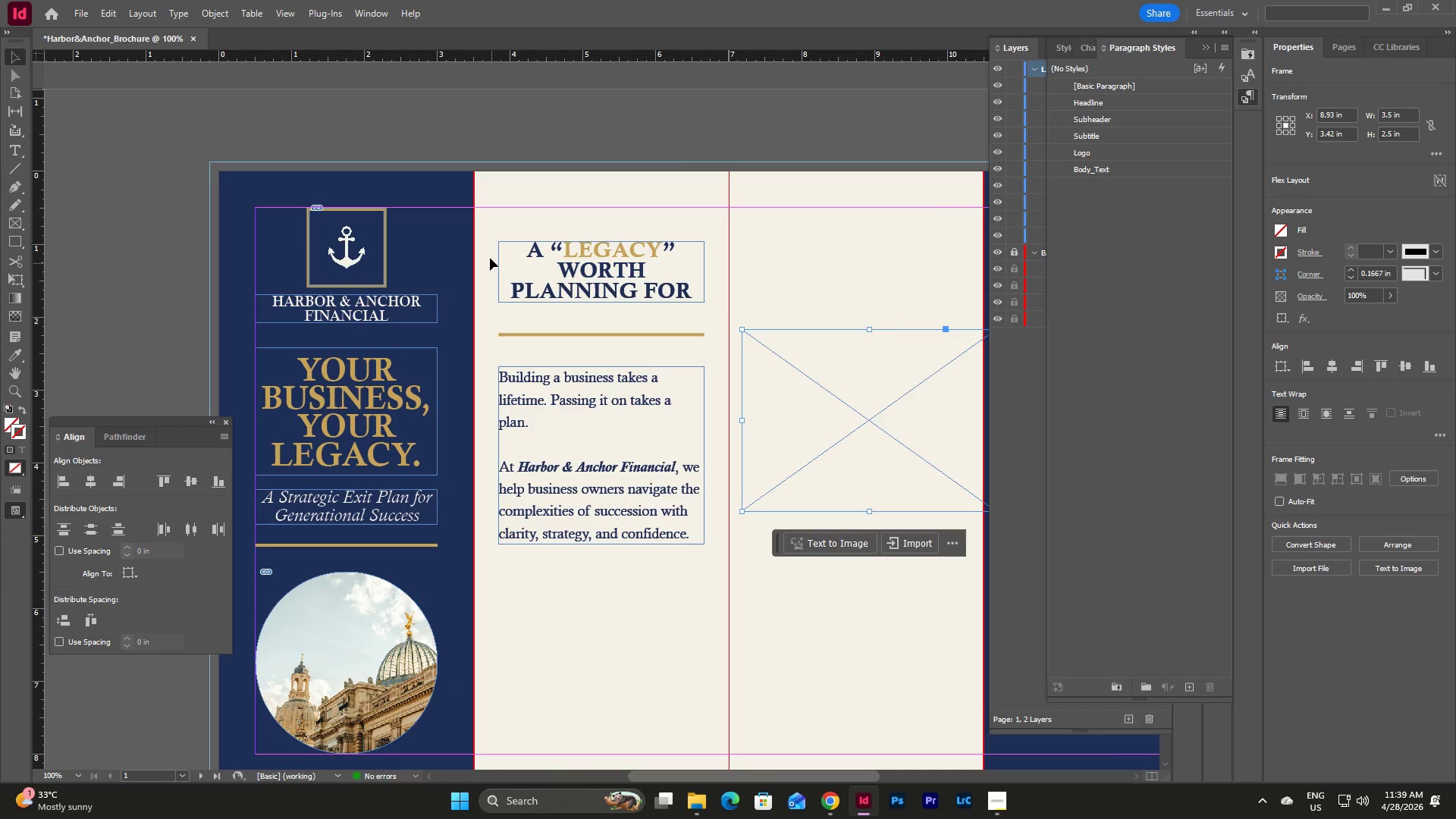 
left_click_drag(start_coordinate=[490, 257], to_coordinate=[655, 601])
 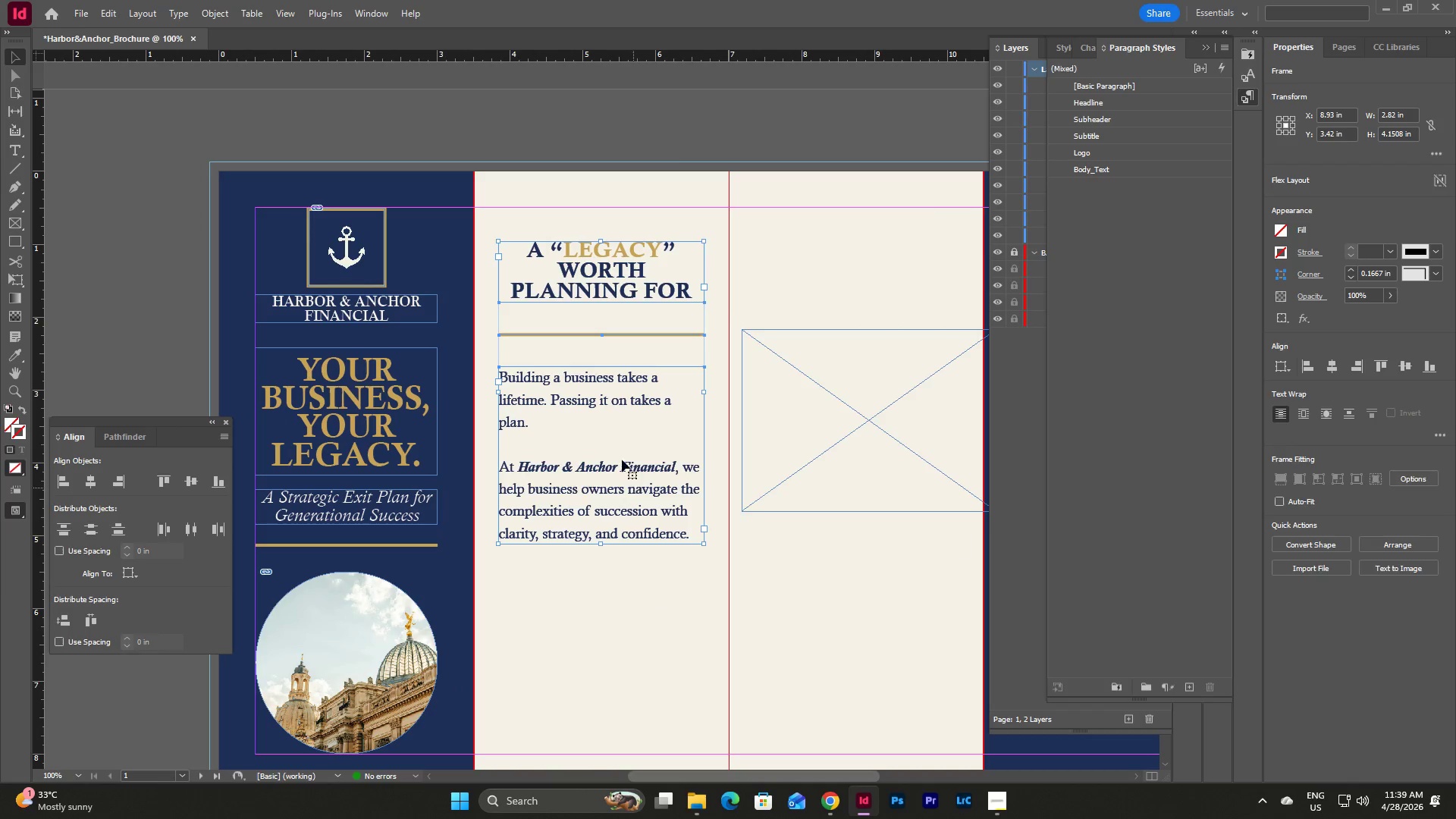 
left_click_drag(start_coordinate=[622, 460], to_coordinate=[623, 592])
 